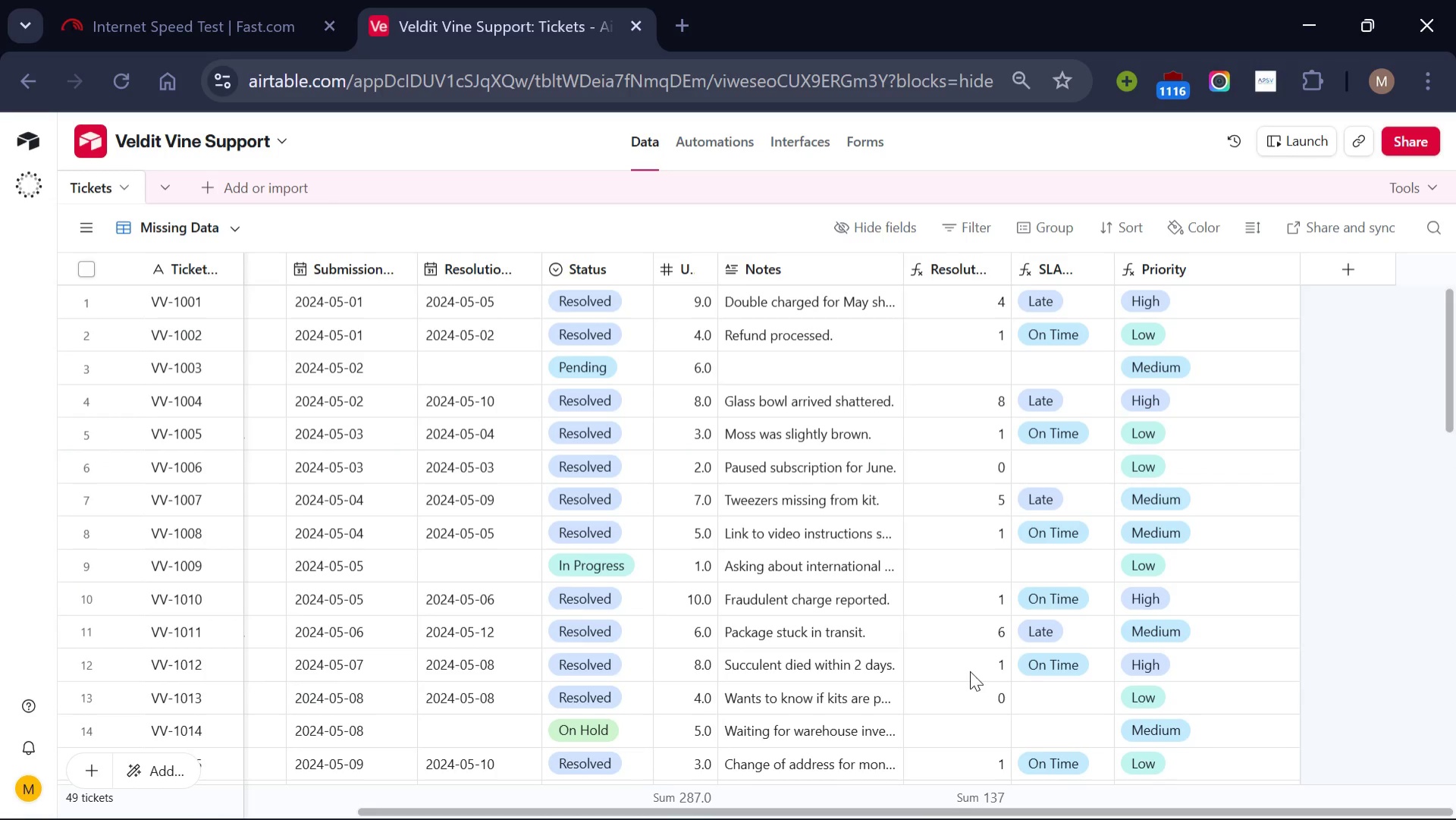 
scroll: coordinate [833, 686], scroll_direction: none, amount: 0.0
 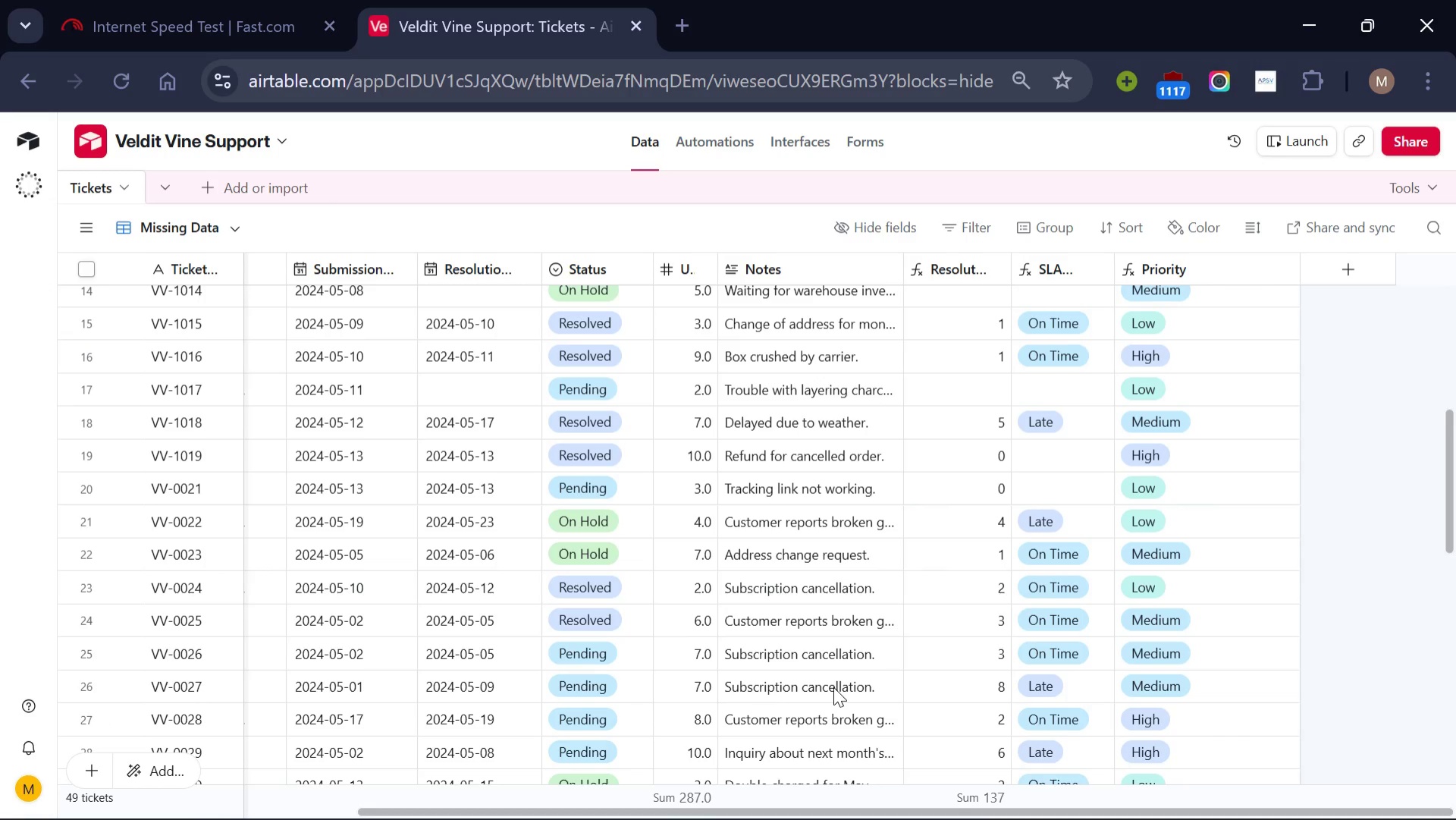 
scroll: coordinate [833, 686], scroll_direction: up, amount: 14.0
 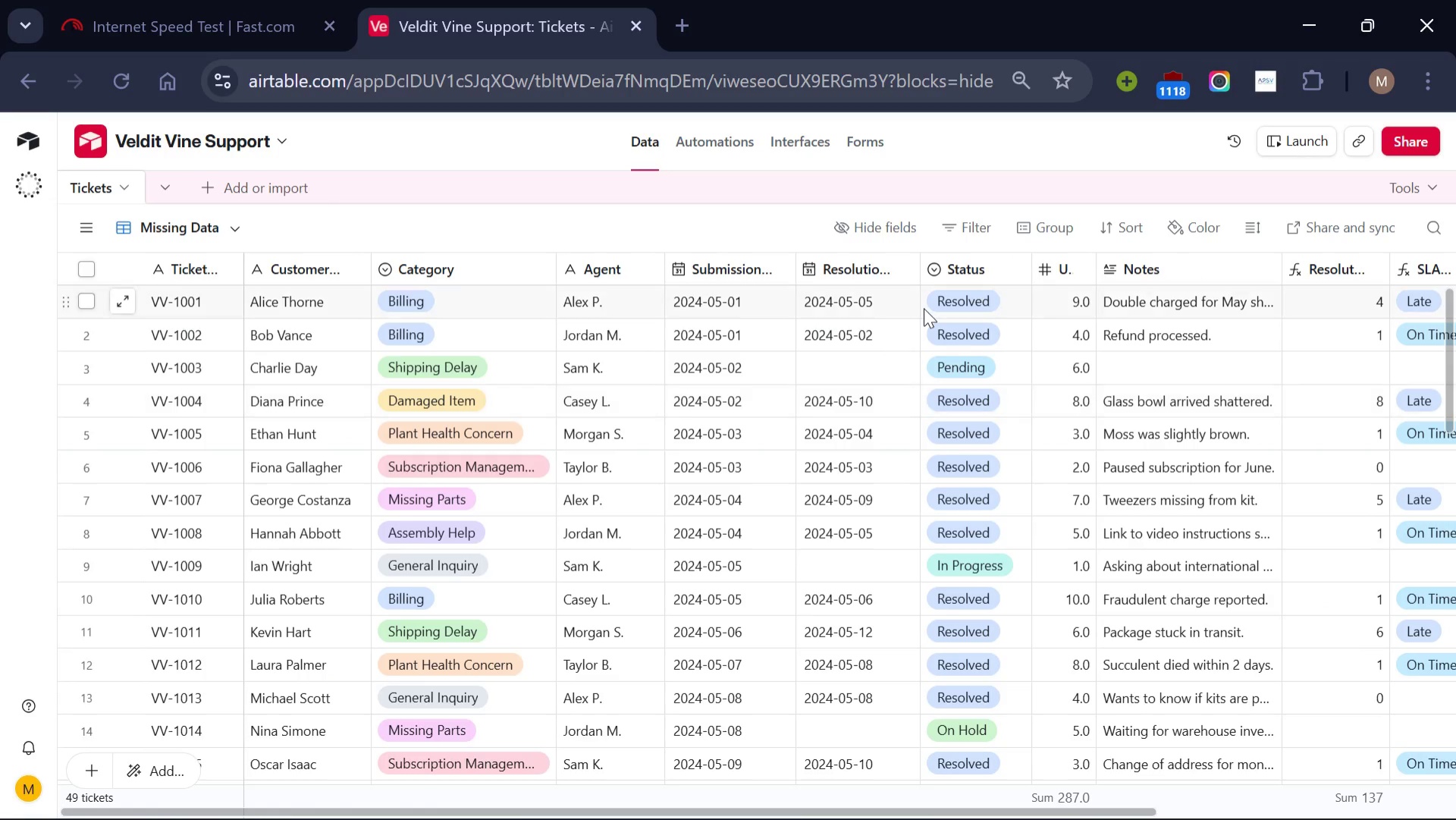 
left_click([990, 223])
 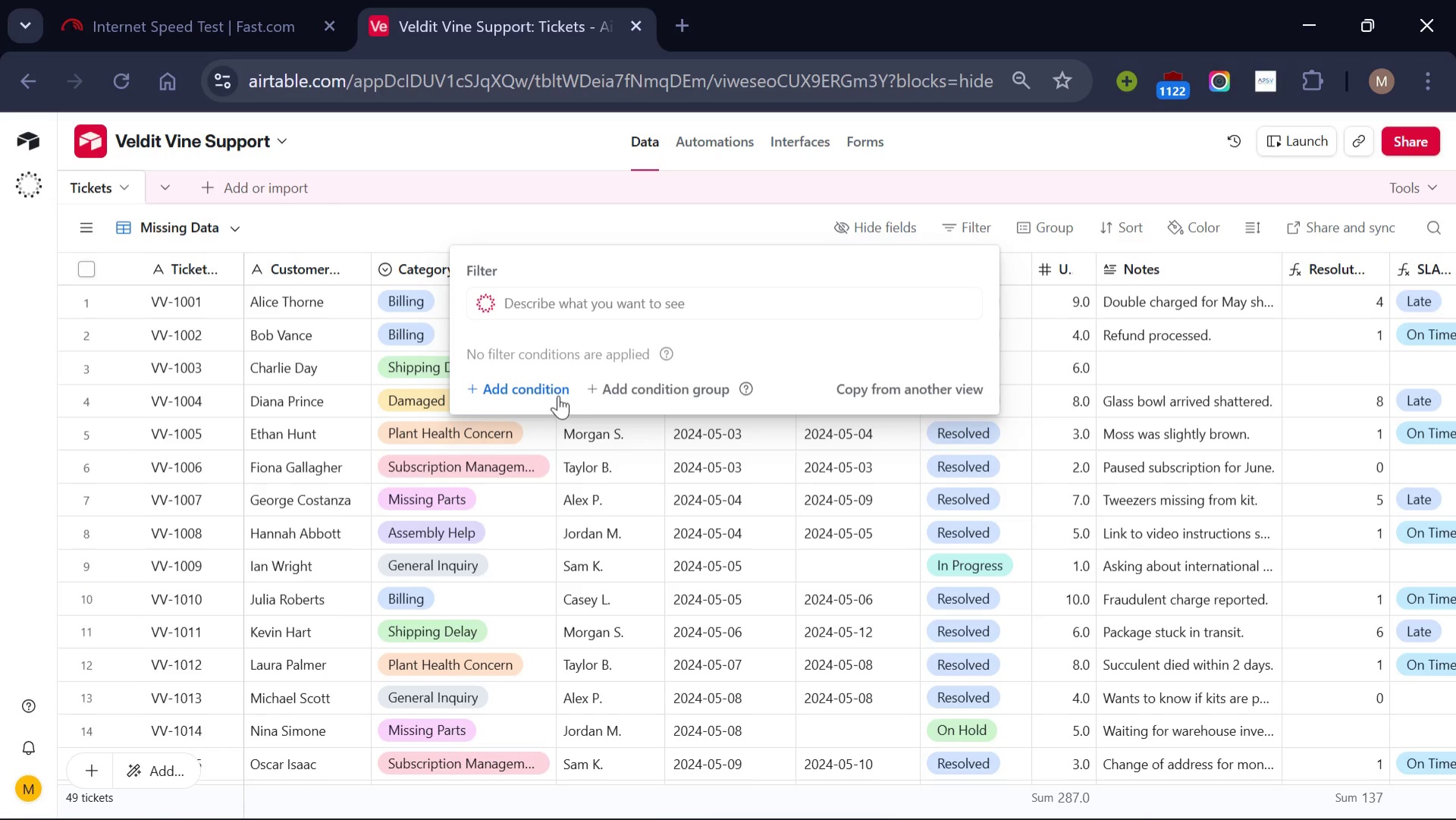 
left_click([558, 395])
 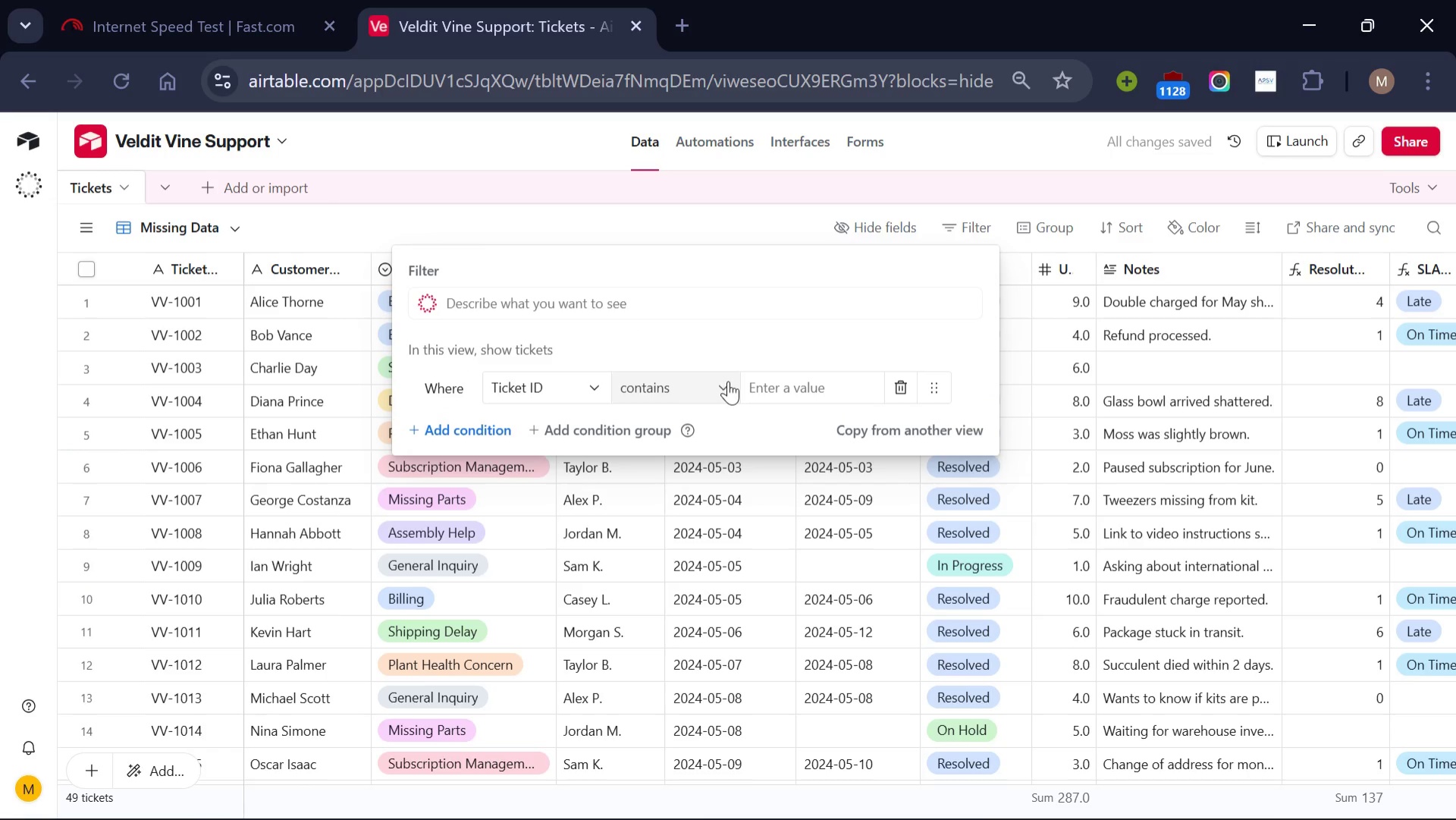 
left_click([728, 381])
 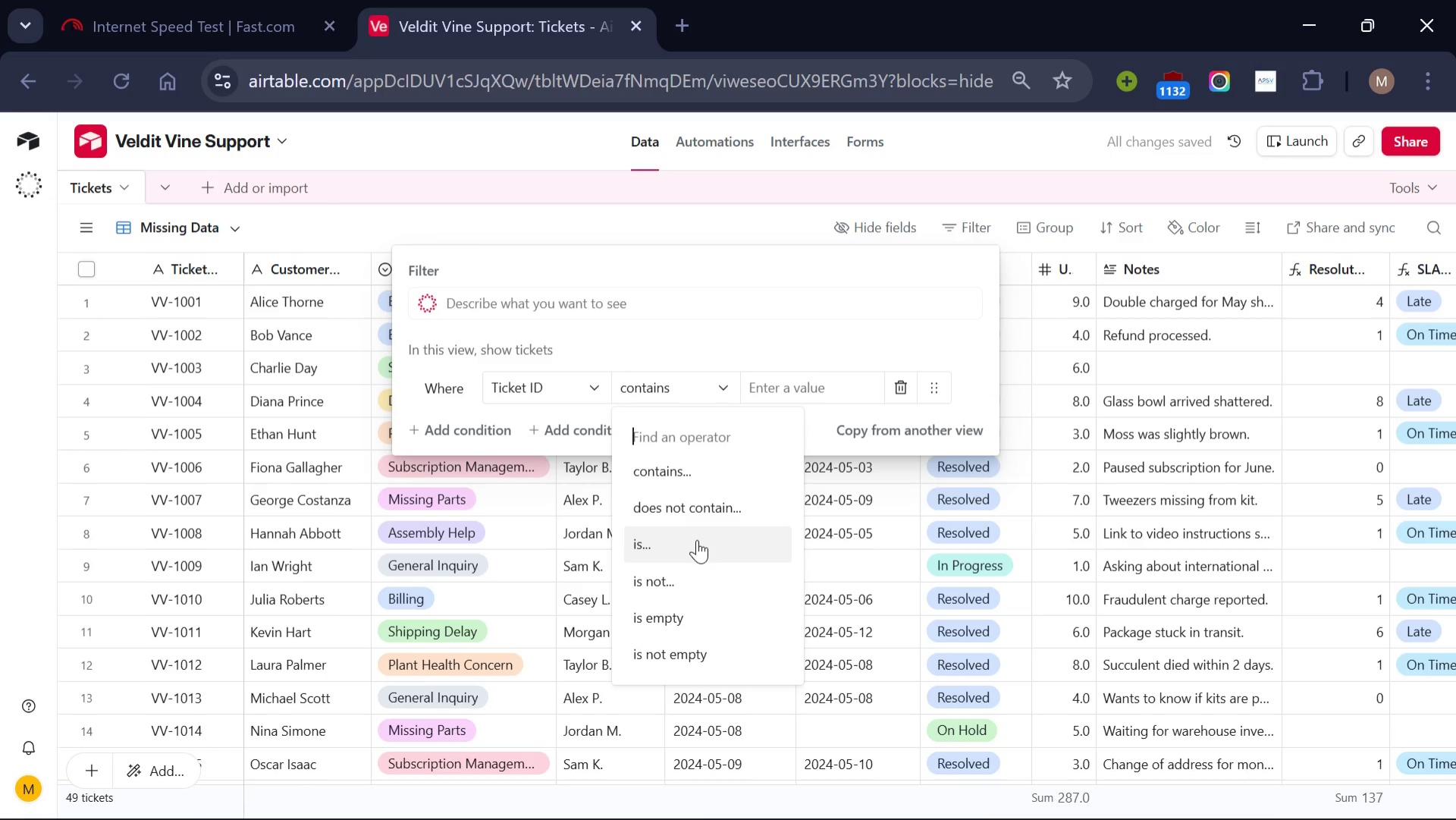 
left_click([697, 539])
 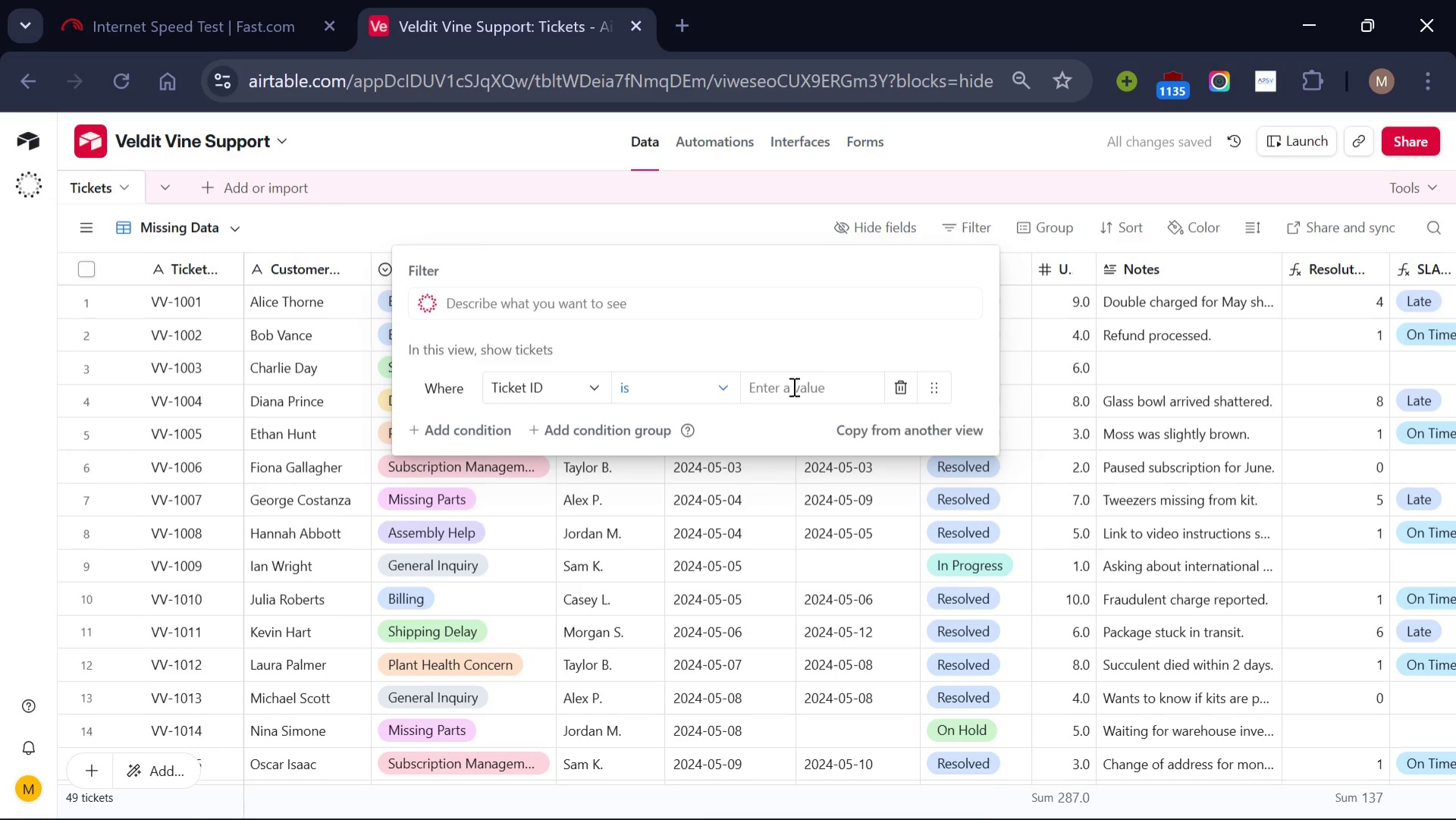 
left_click([792, 386])
 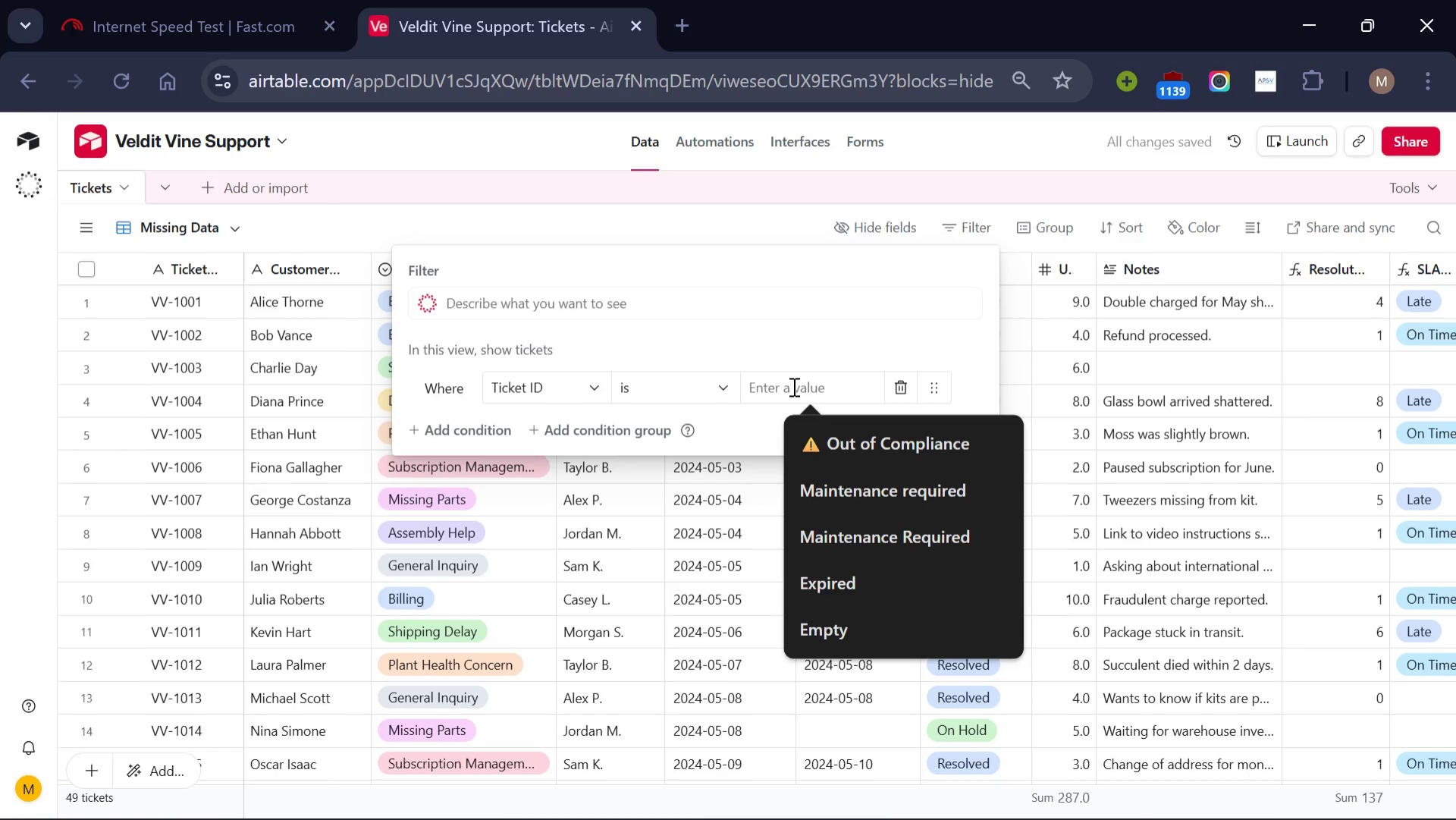 
wait(5.25)
 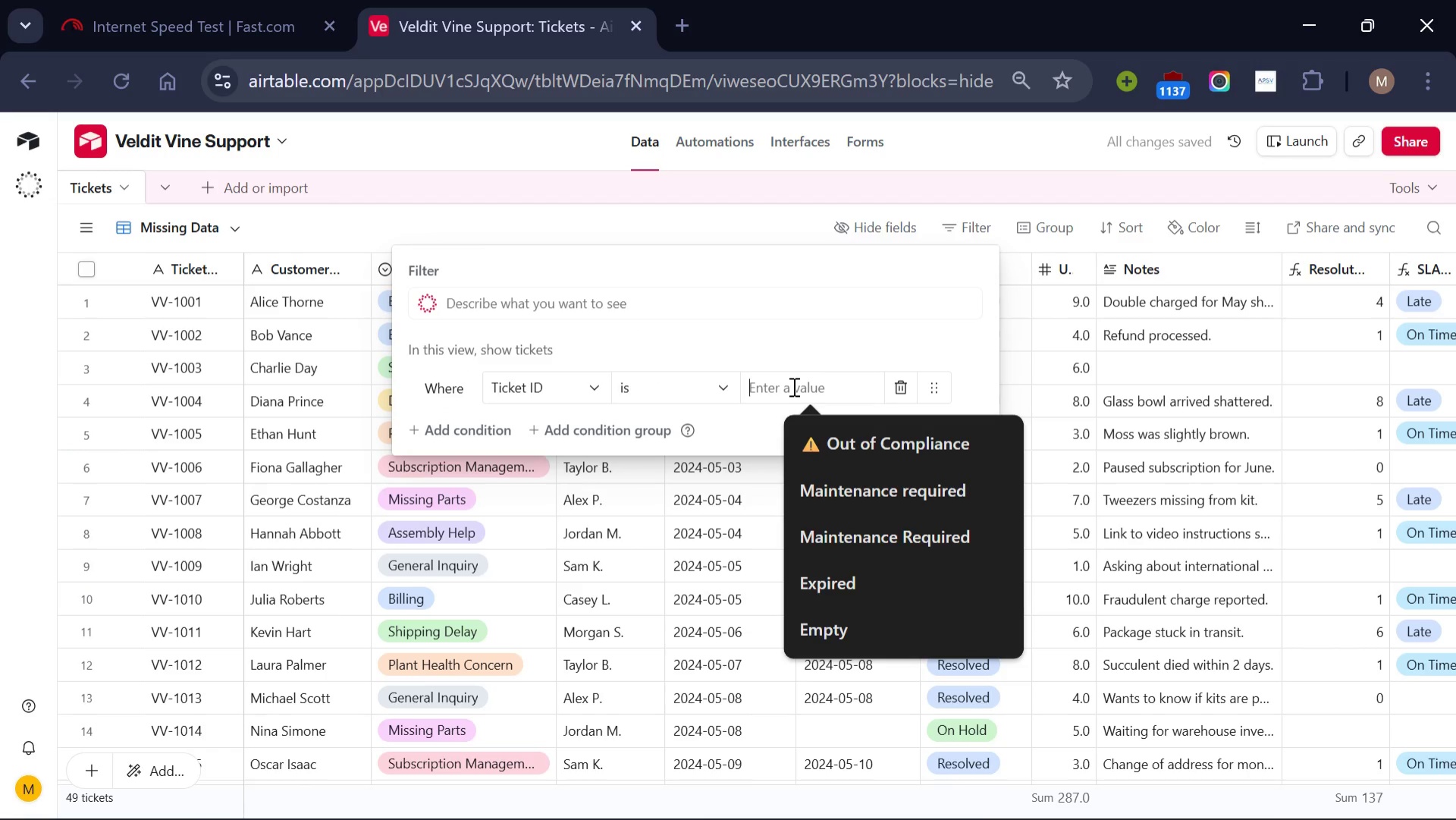 
type(VV)
 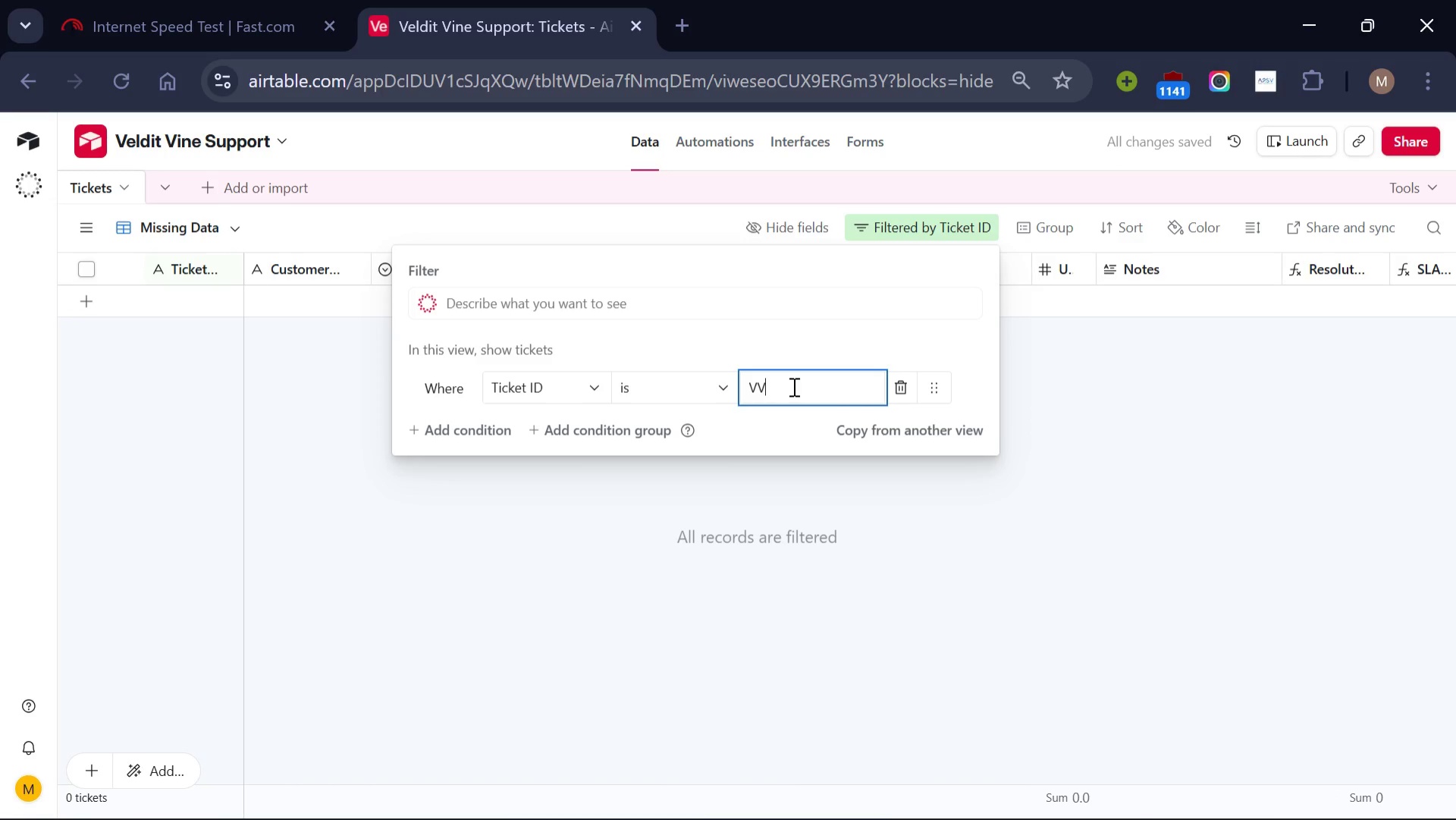 
key(Backspace)
 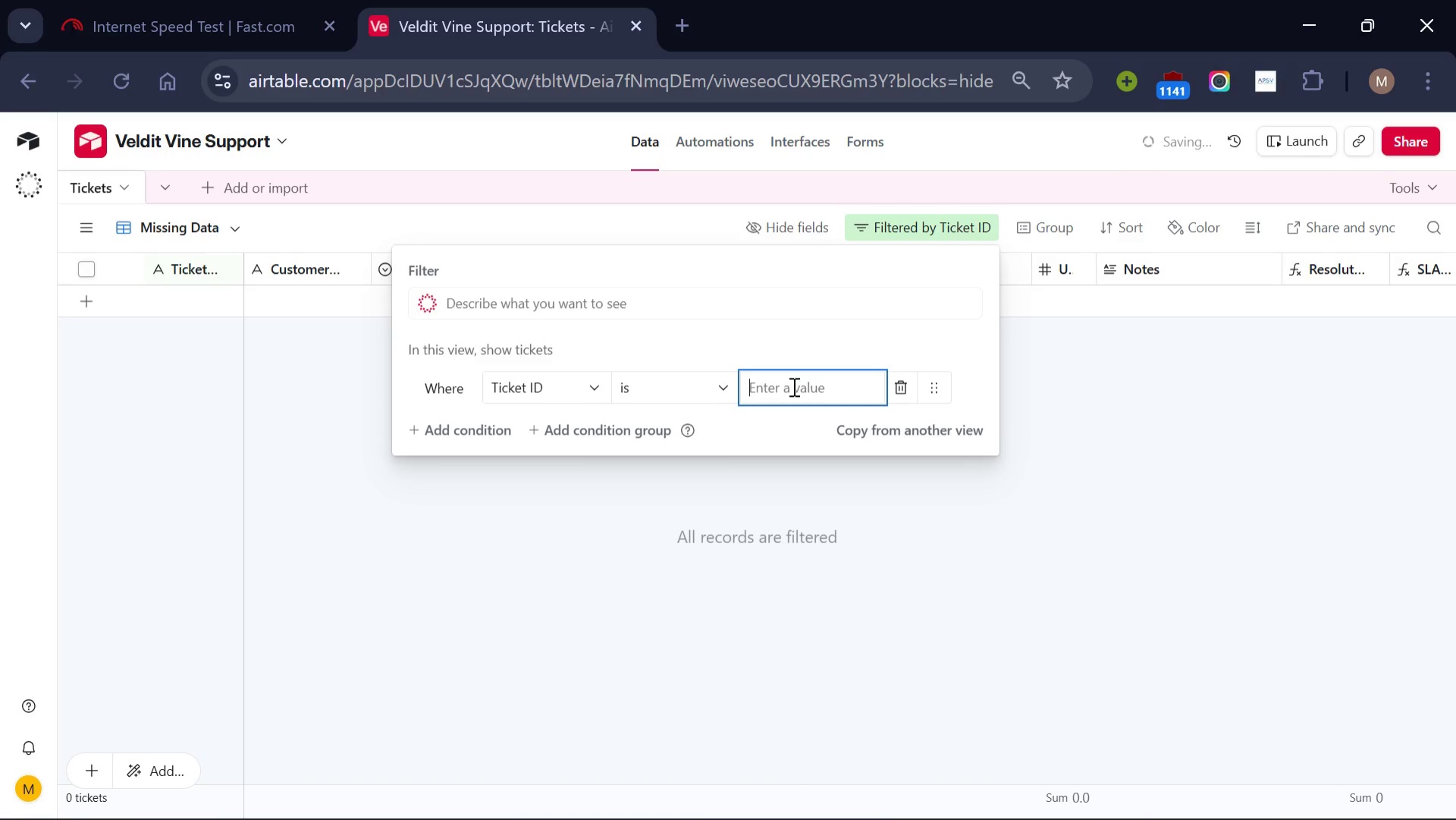 
key(Backspace)
 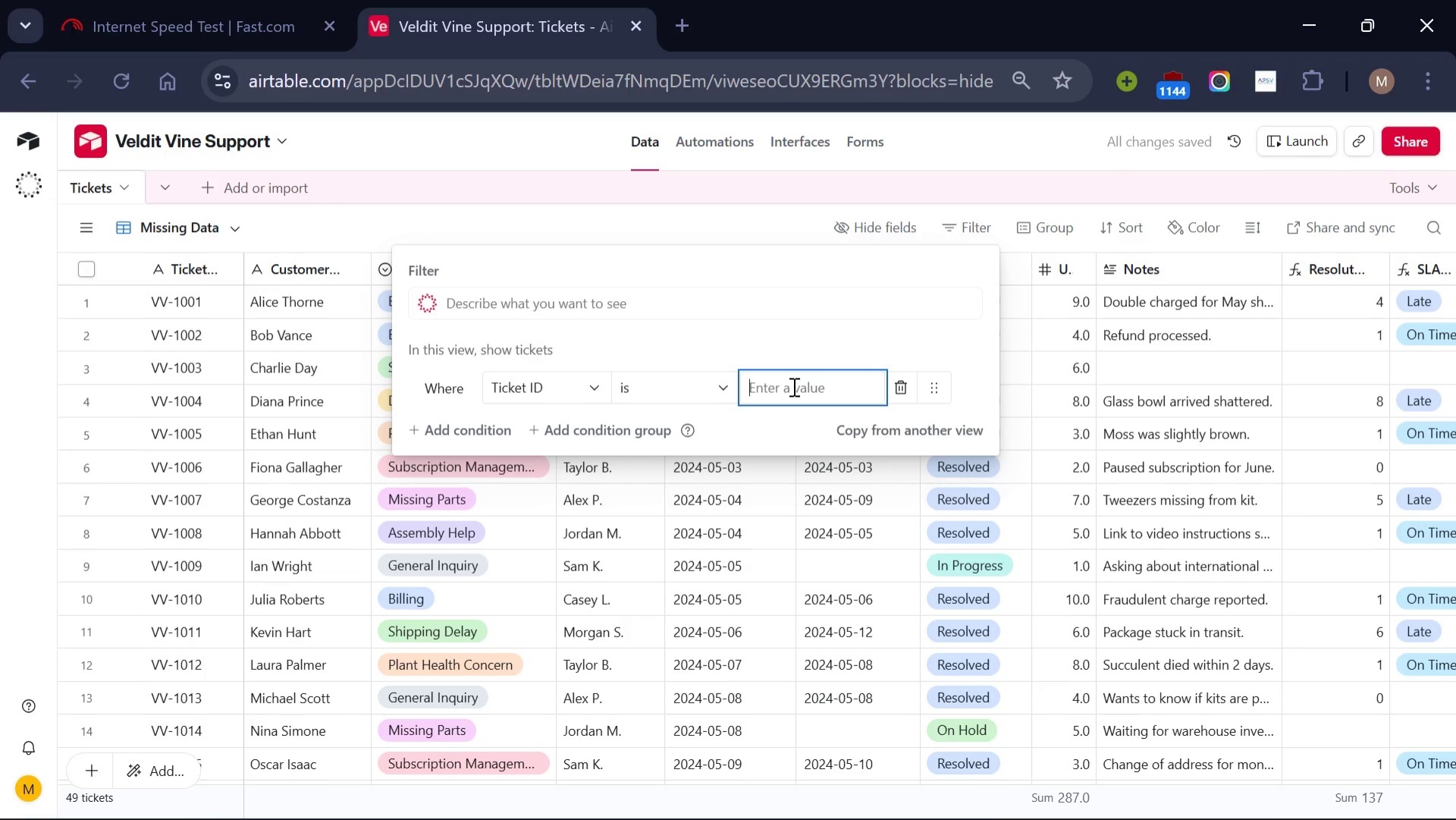 
type(VV-003)
 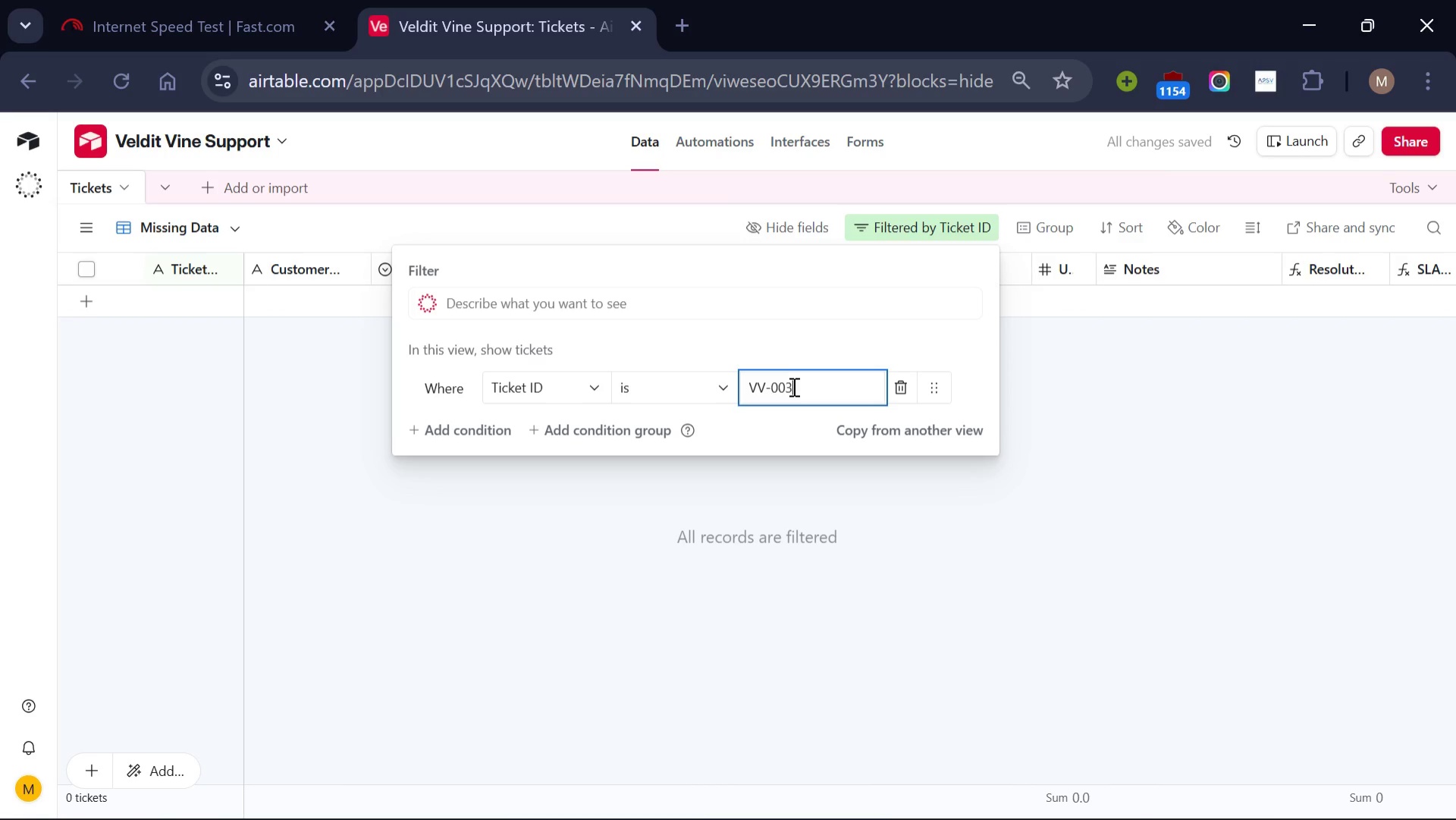 
wait(5.84)
 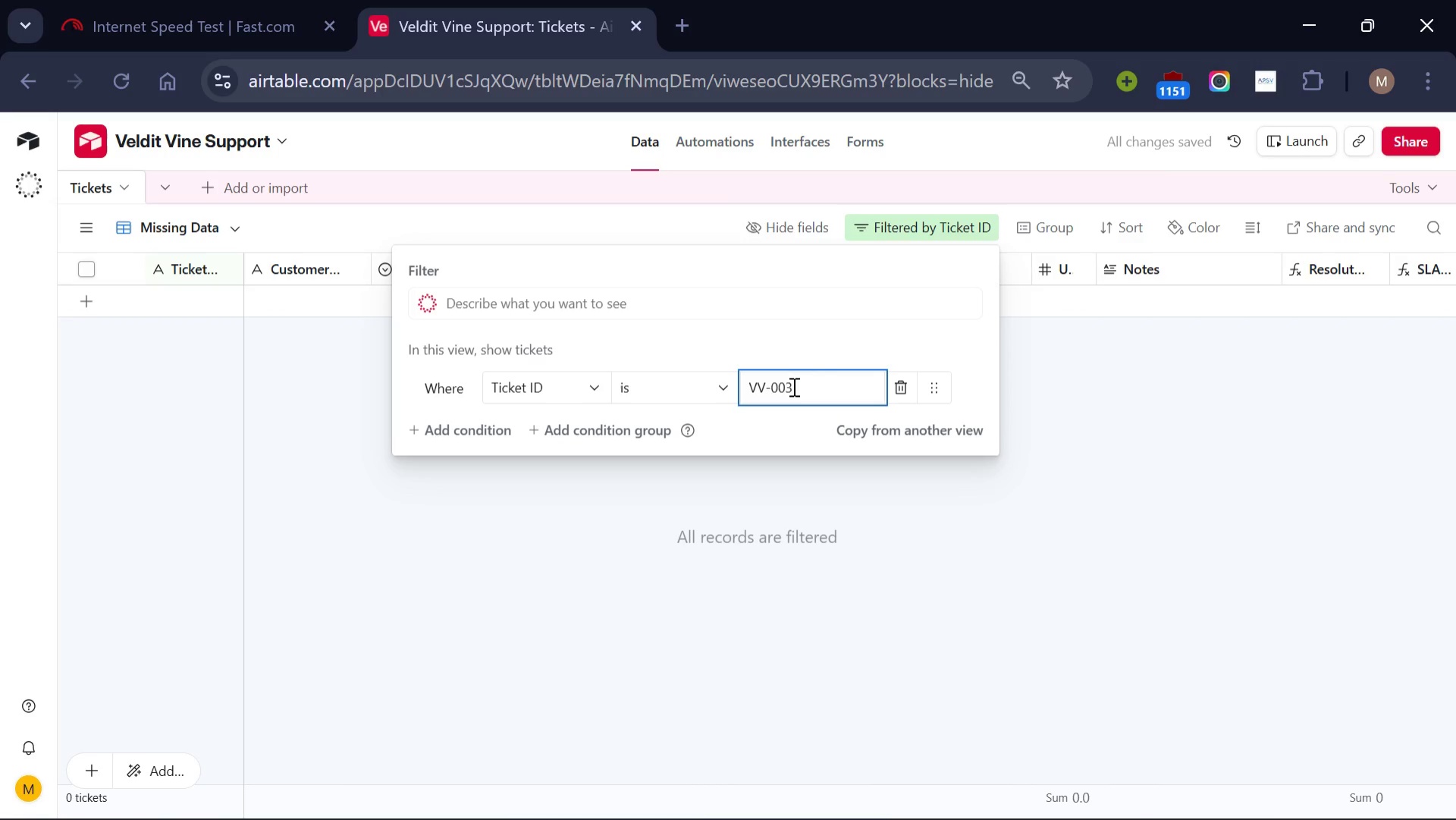 
key(Backspace)
 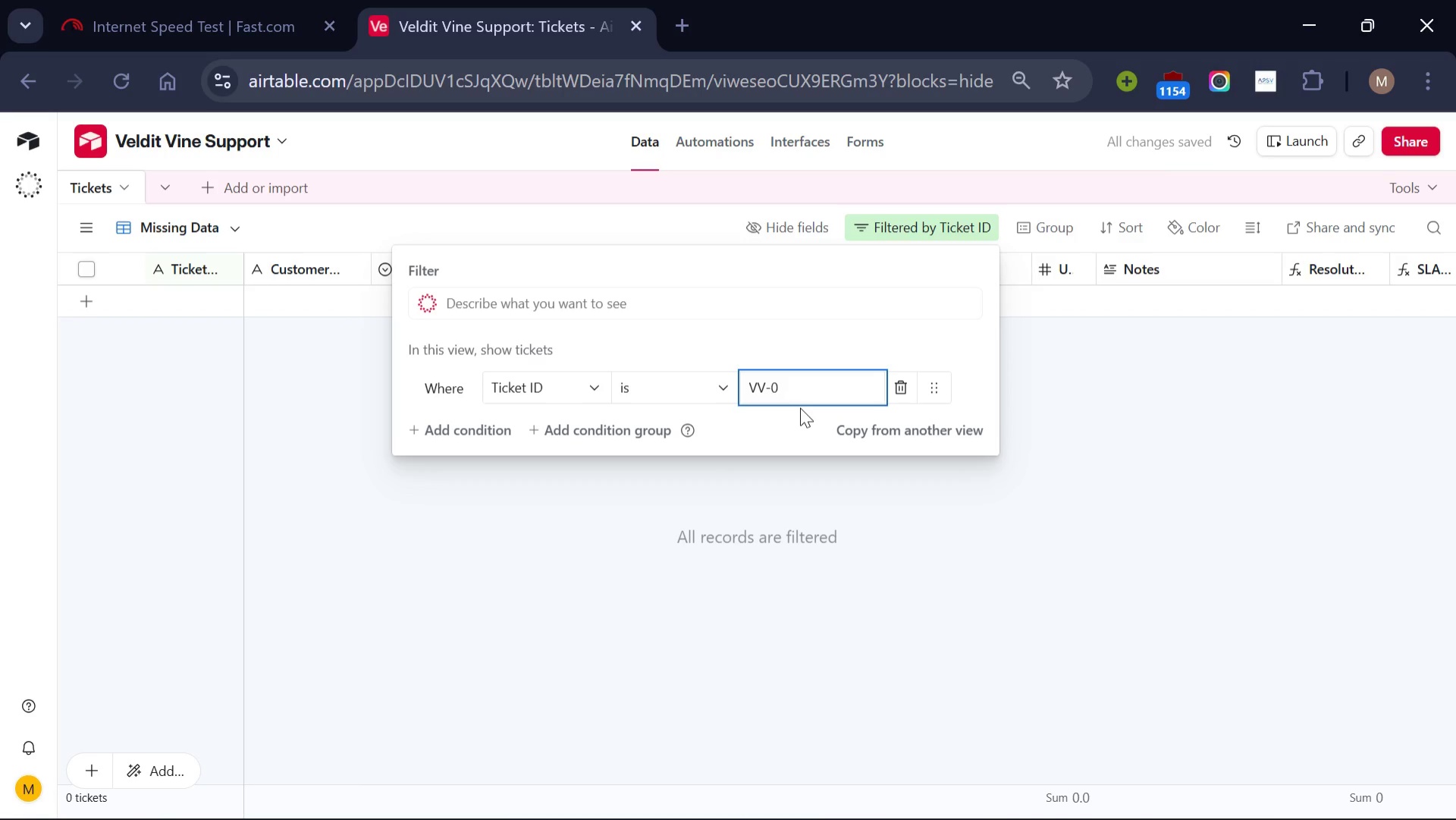 
key(Backspace)
 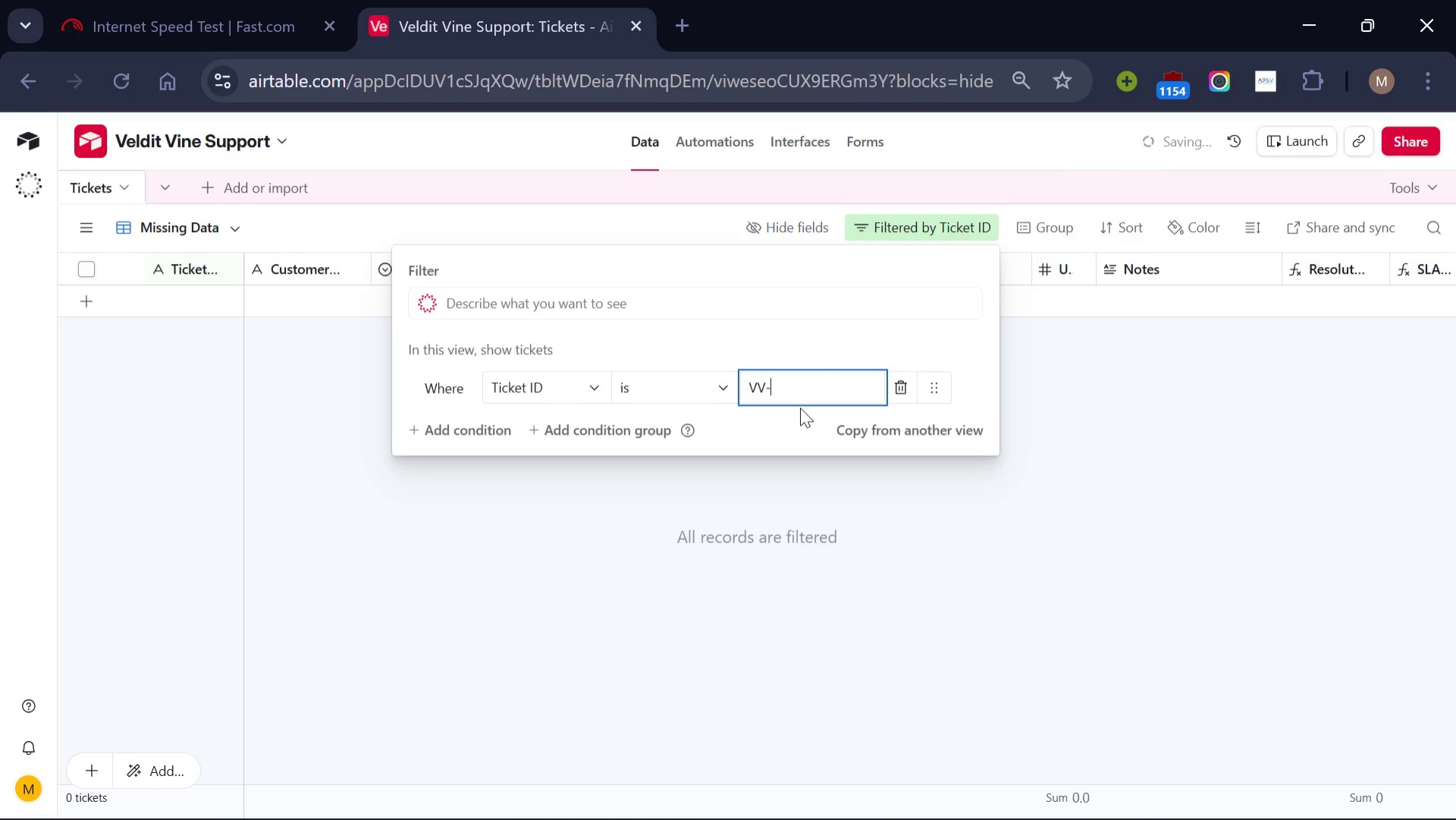 
key(Backspace)
 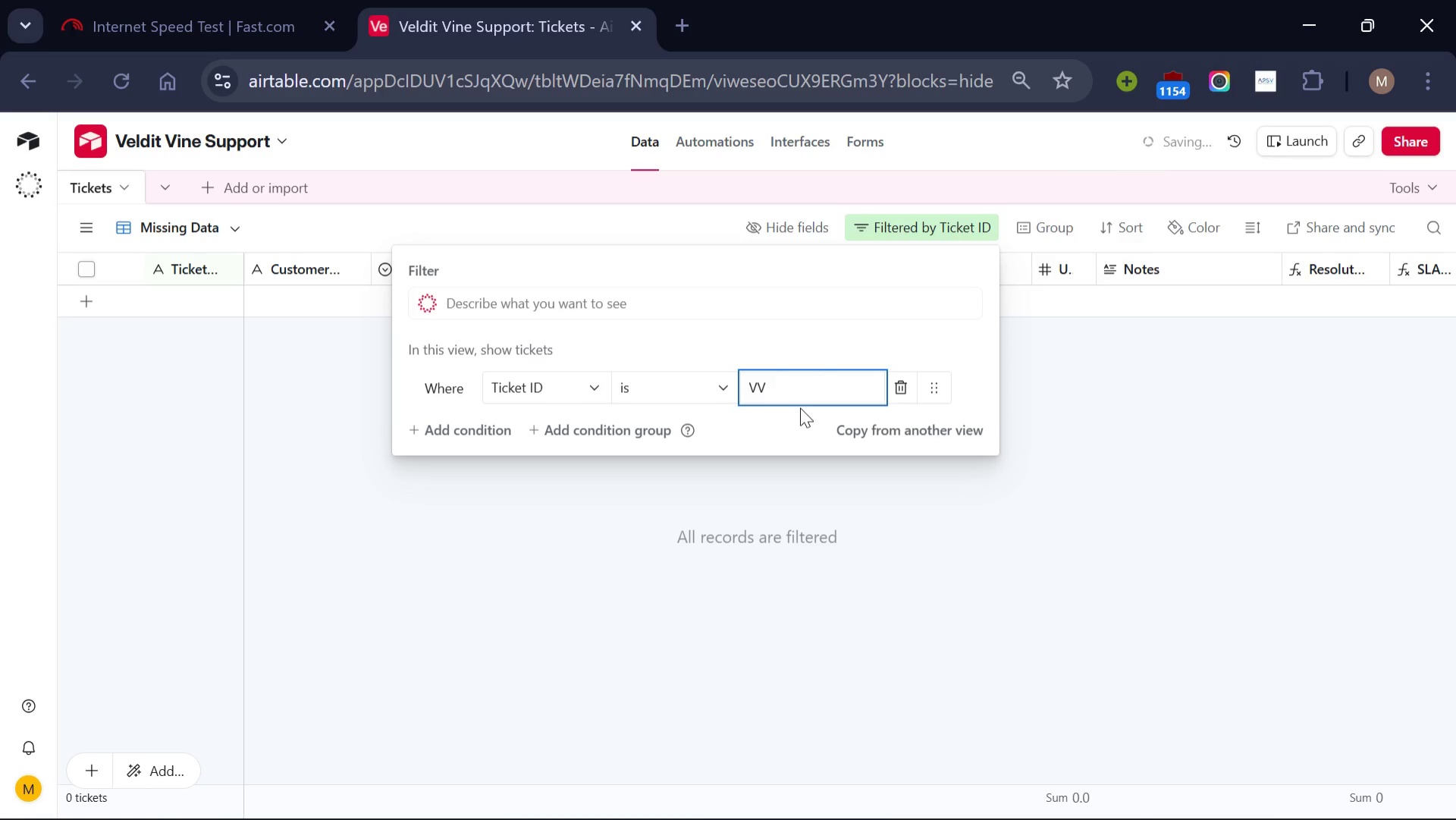 
key(Backspace)
 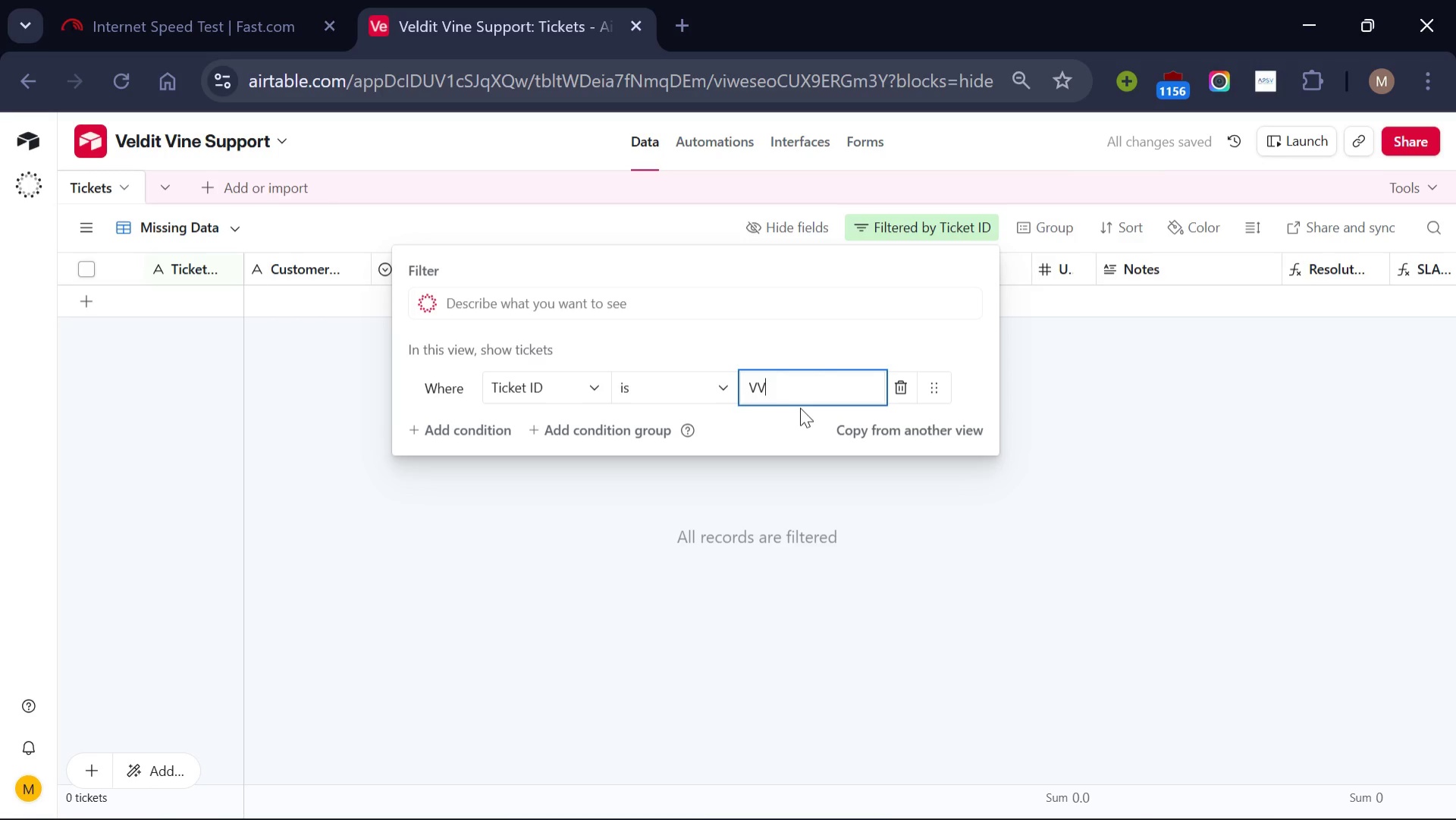 
key(Backspace)
 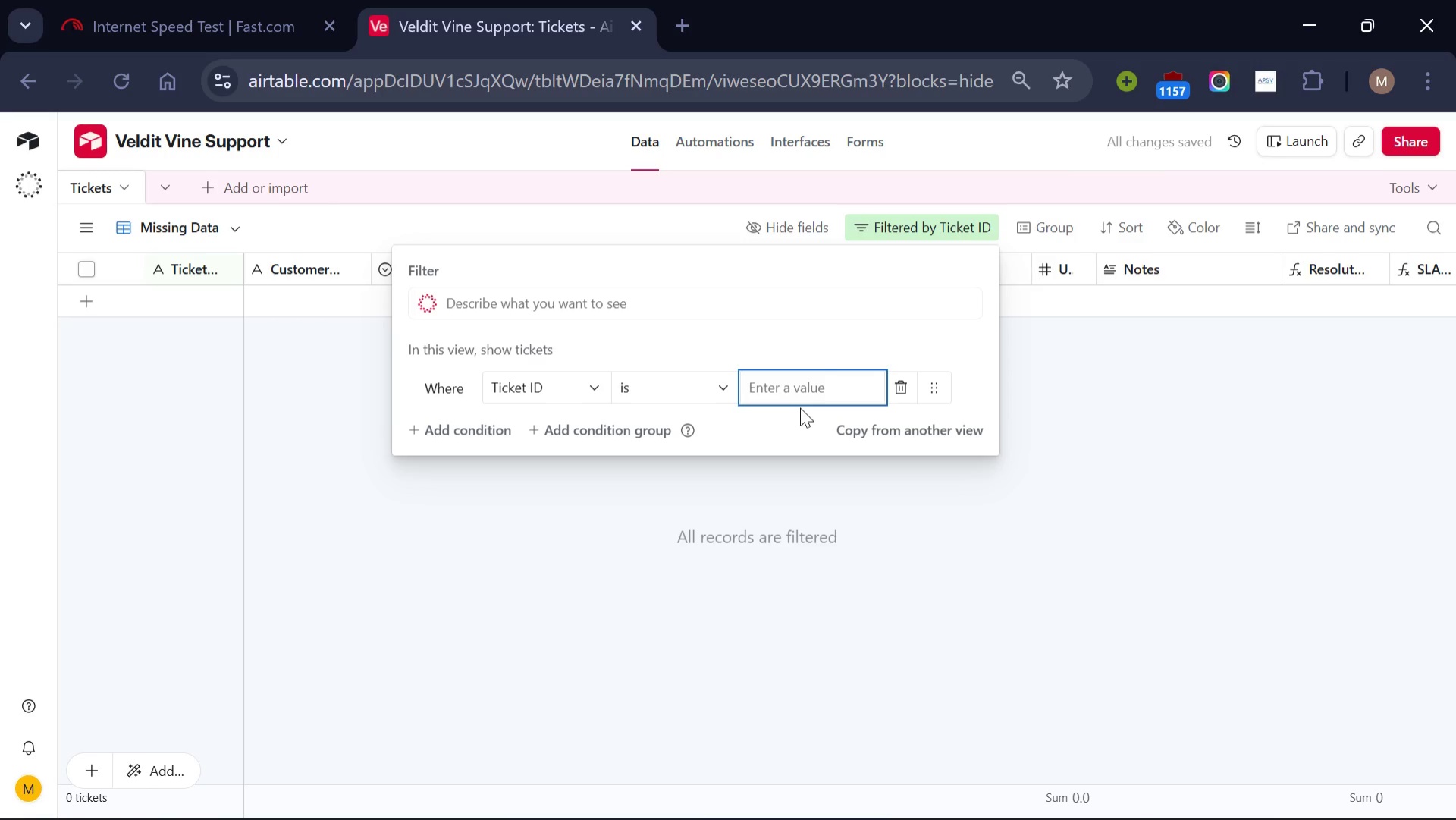 
key(Backspace)
 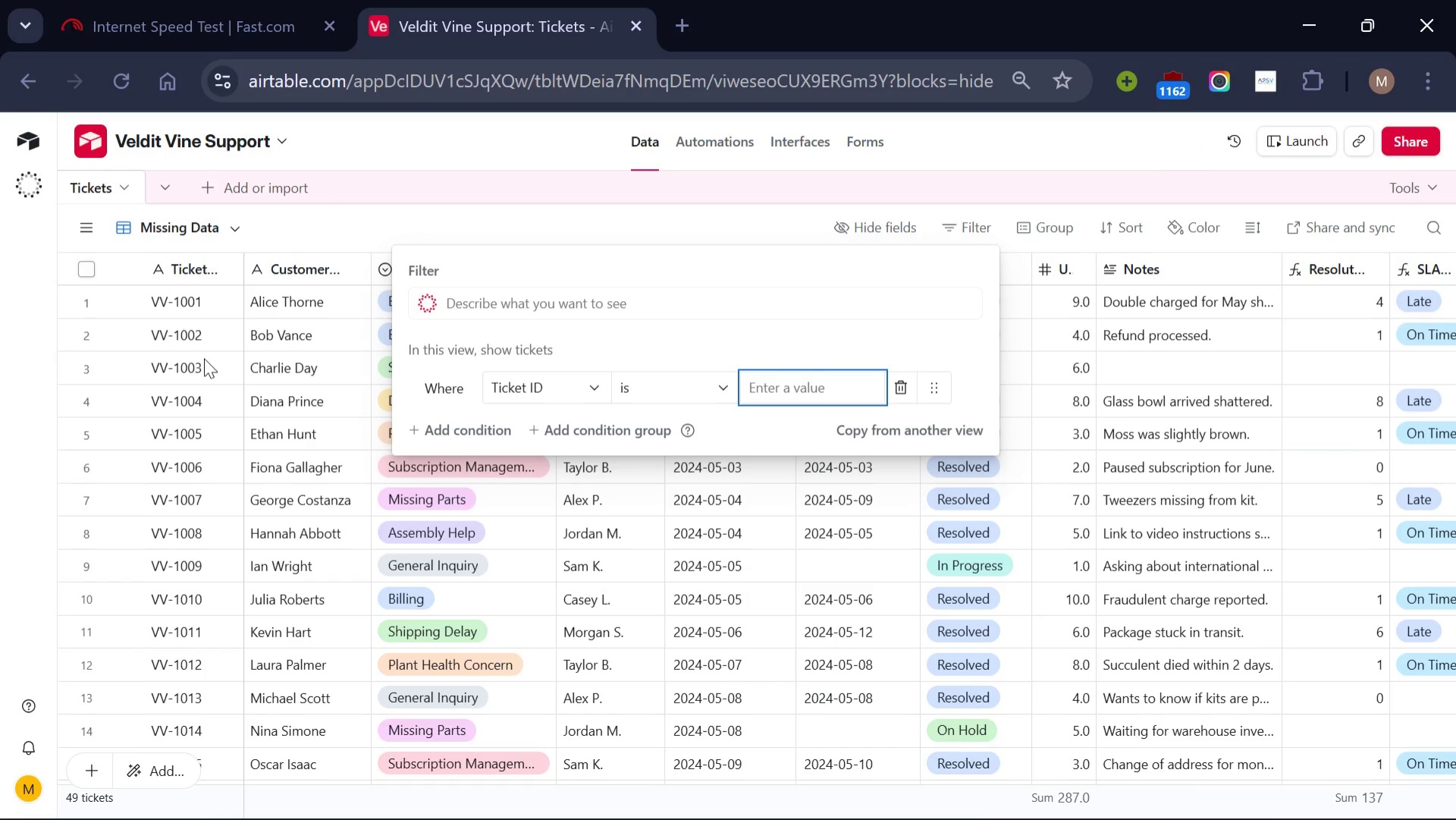 
wait(12.59)
 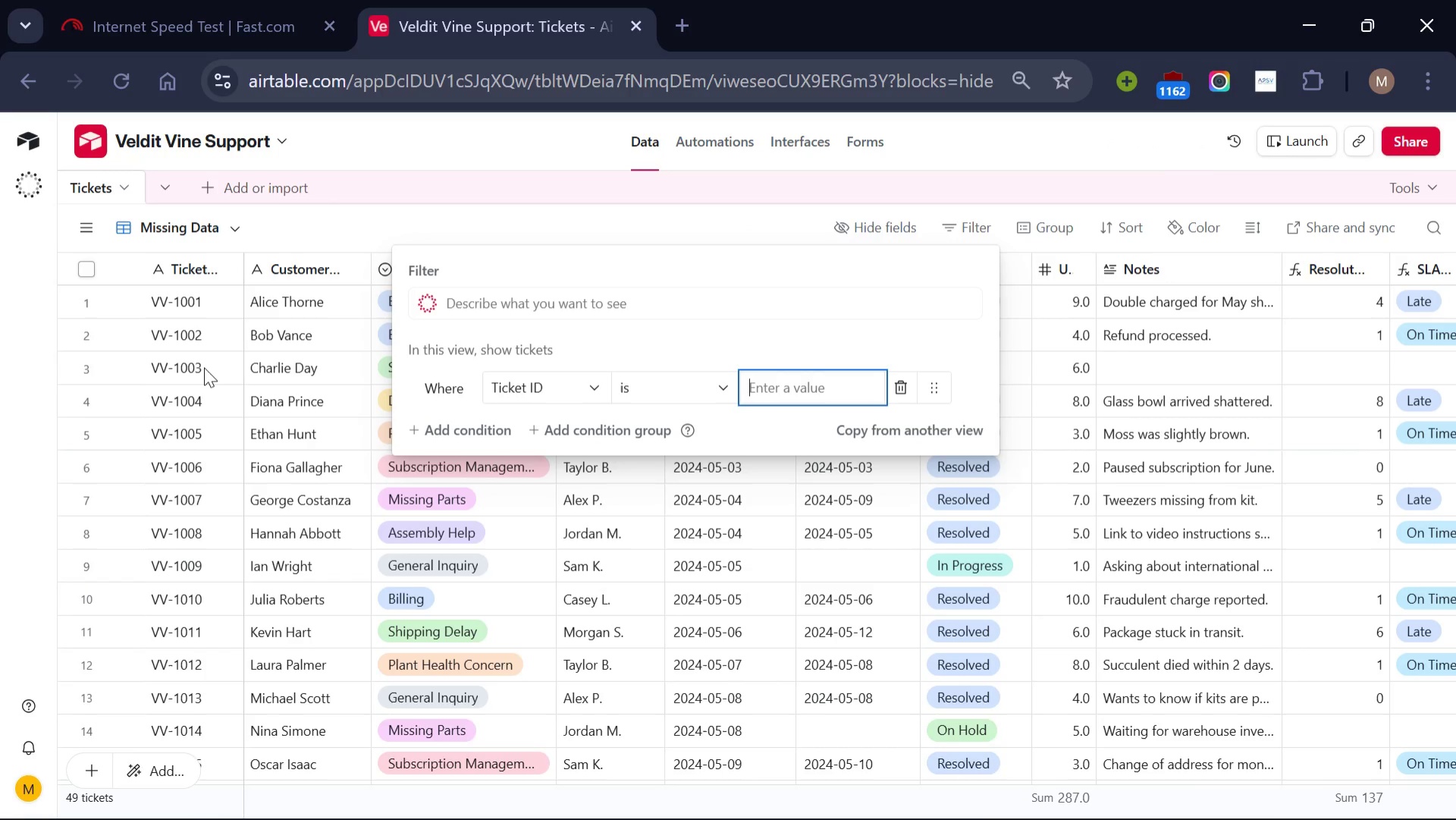 
type(W-1003)
 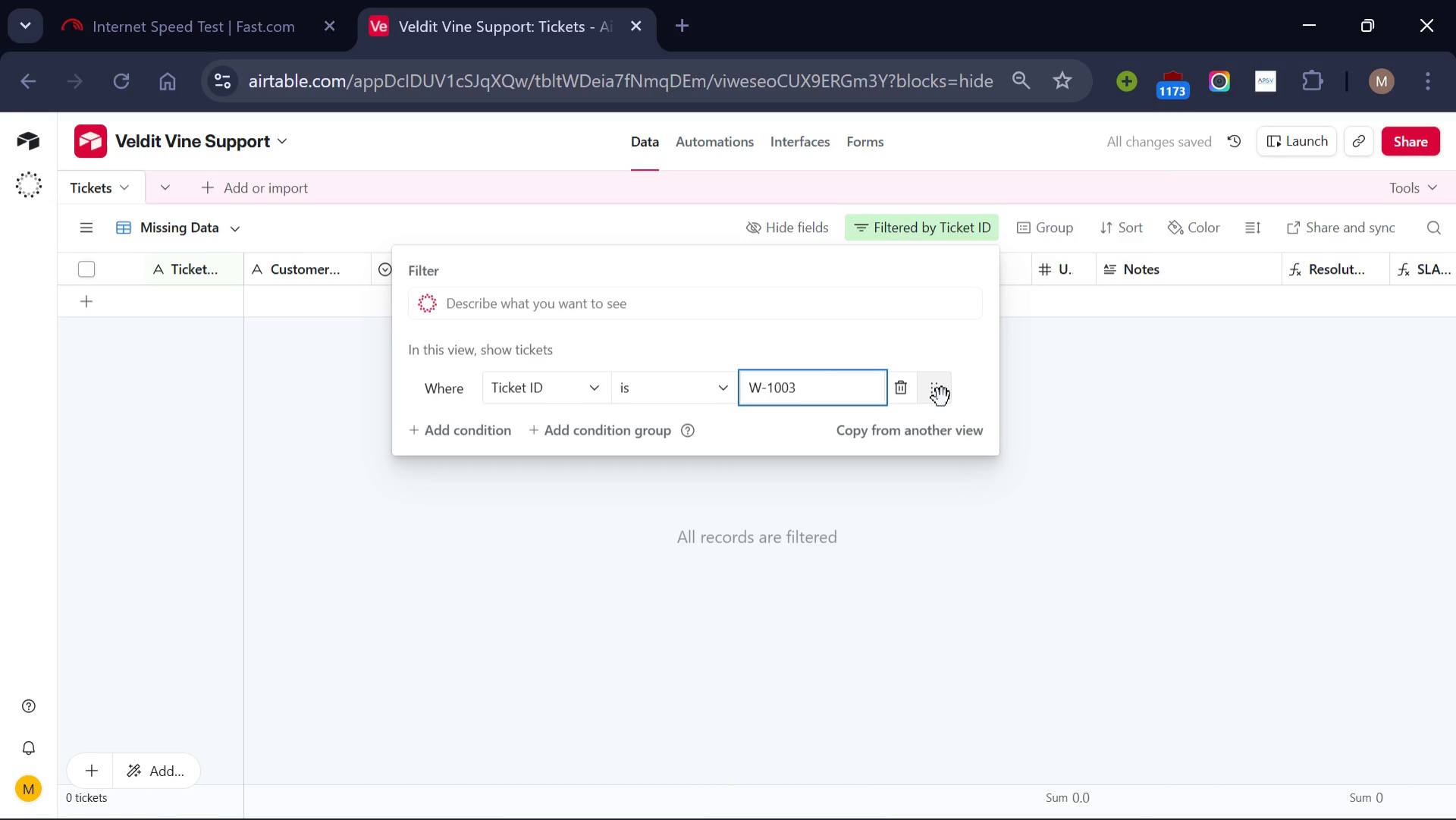 
wait(5.05)
 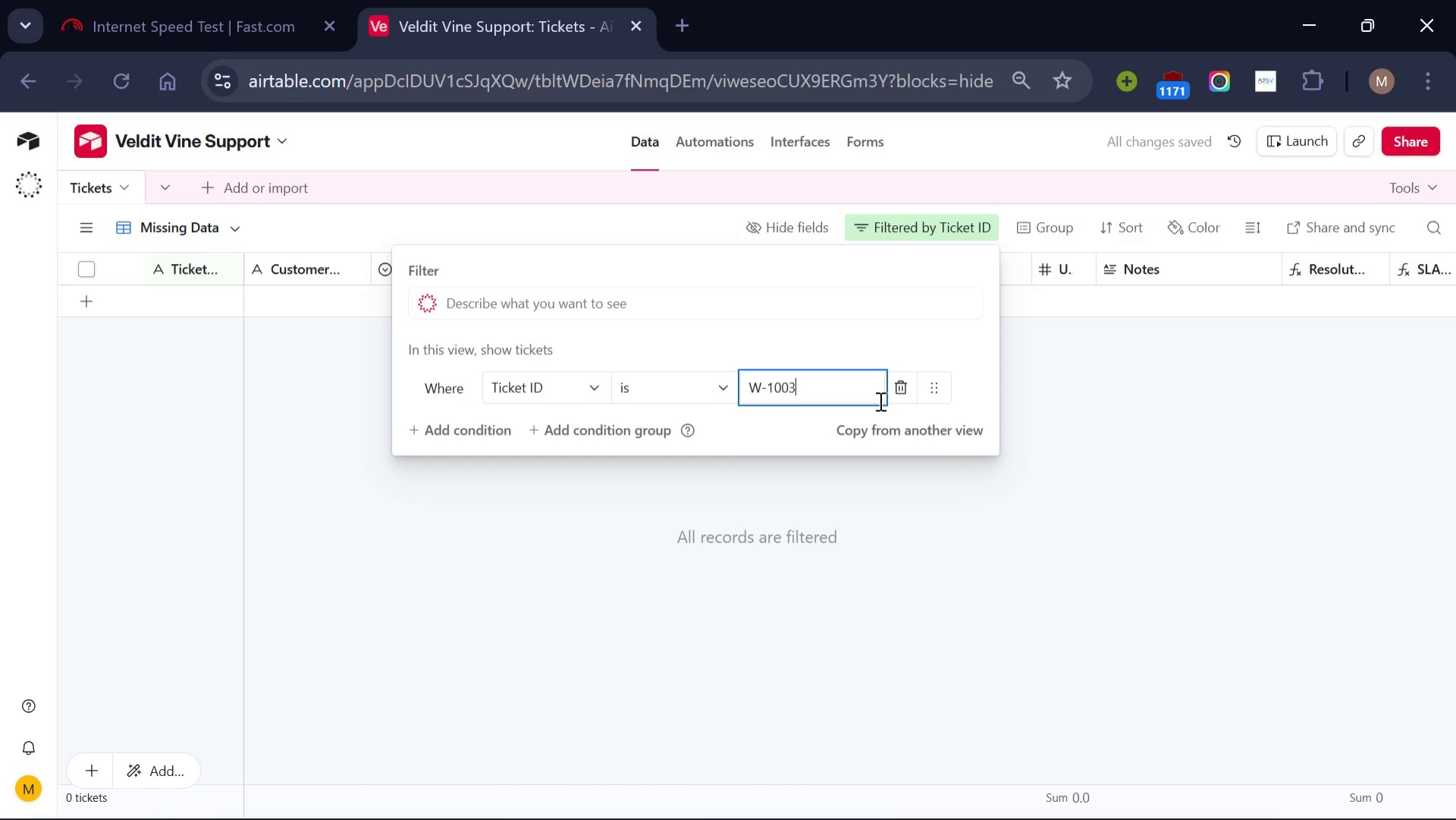 
key(Backspace)
 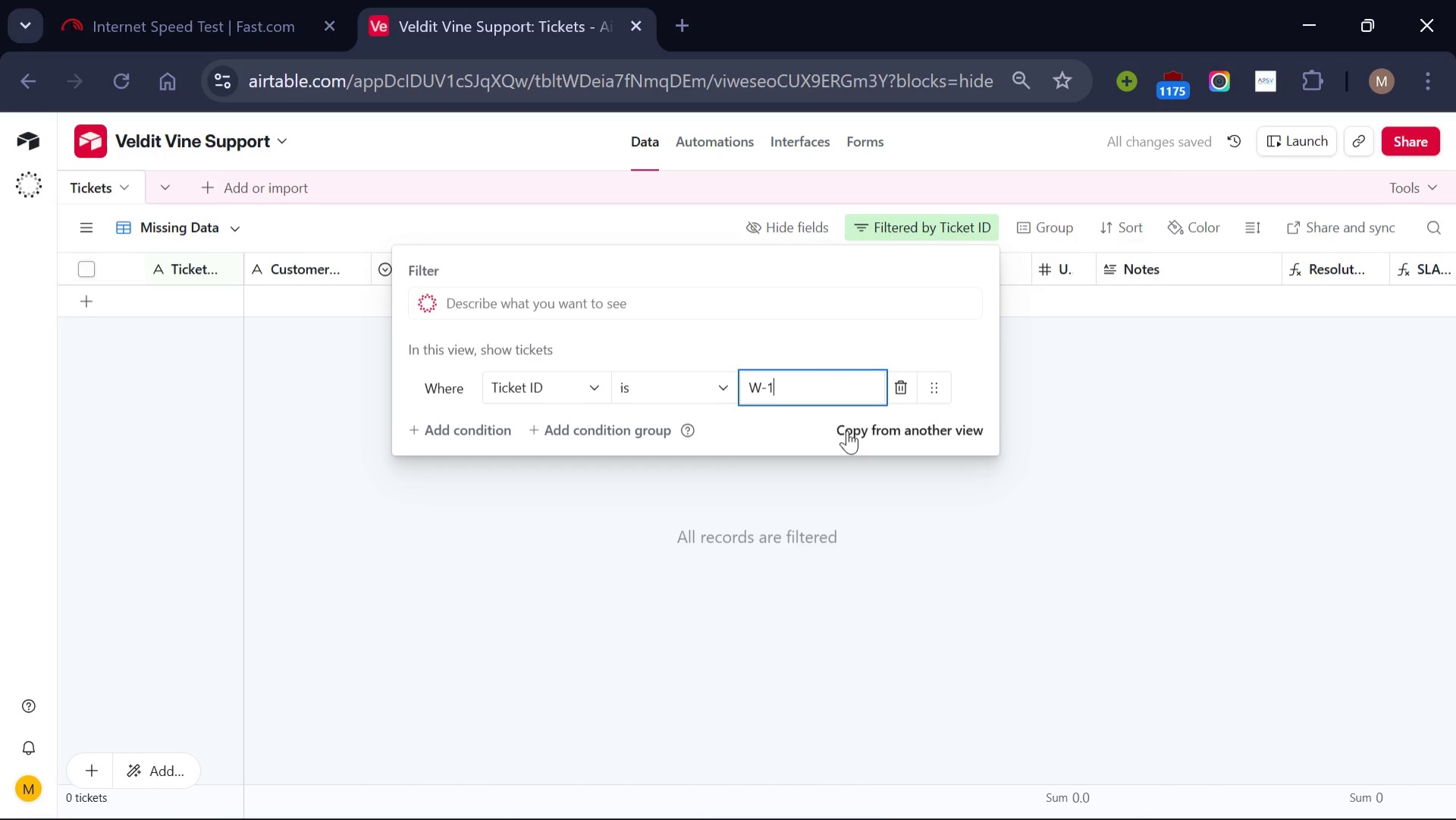 
key(Backspace)
 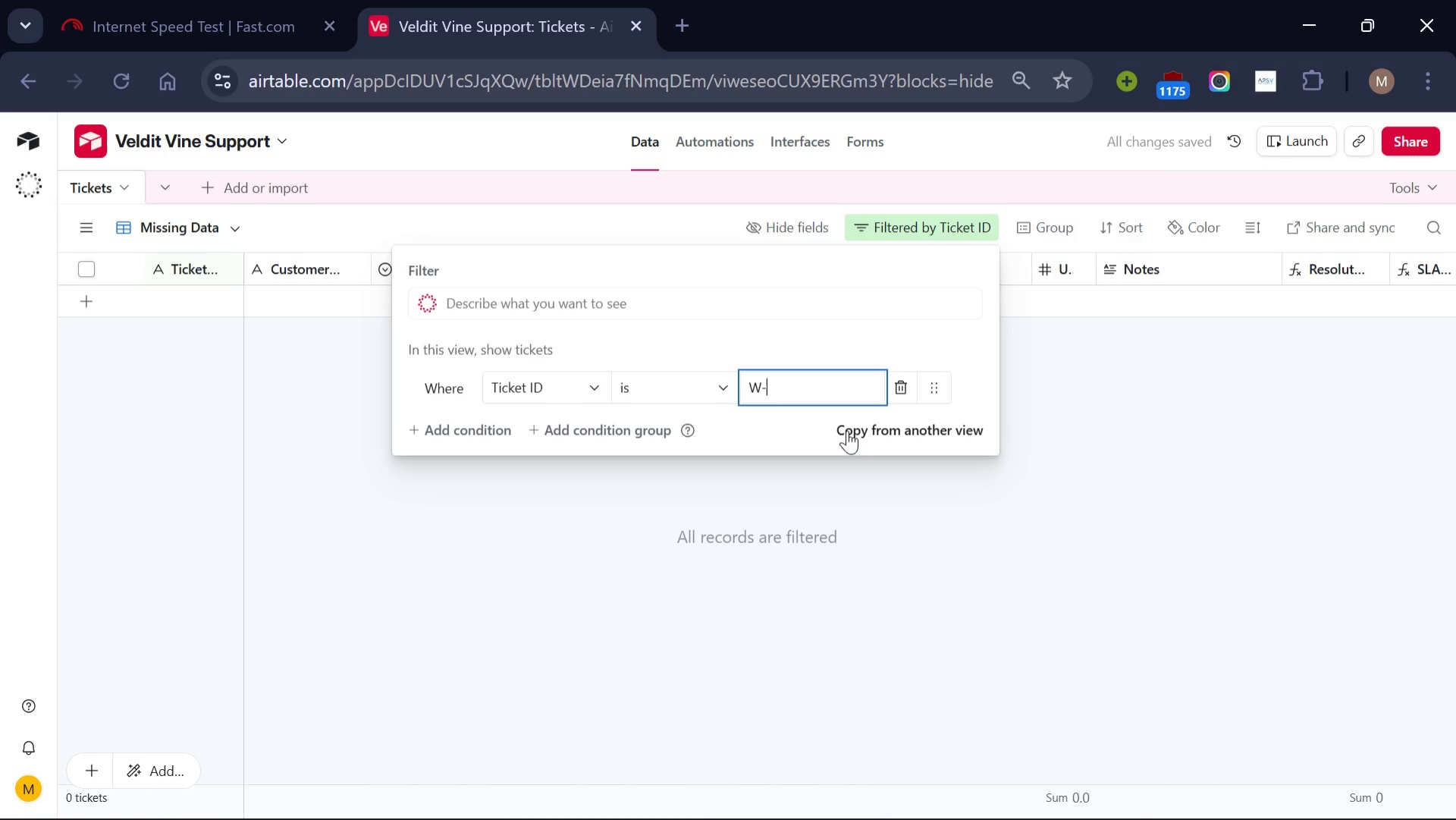 
key(Backspace)
 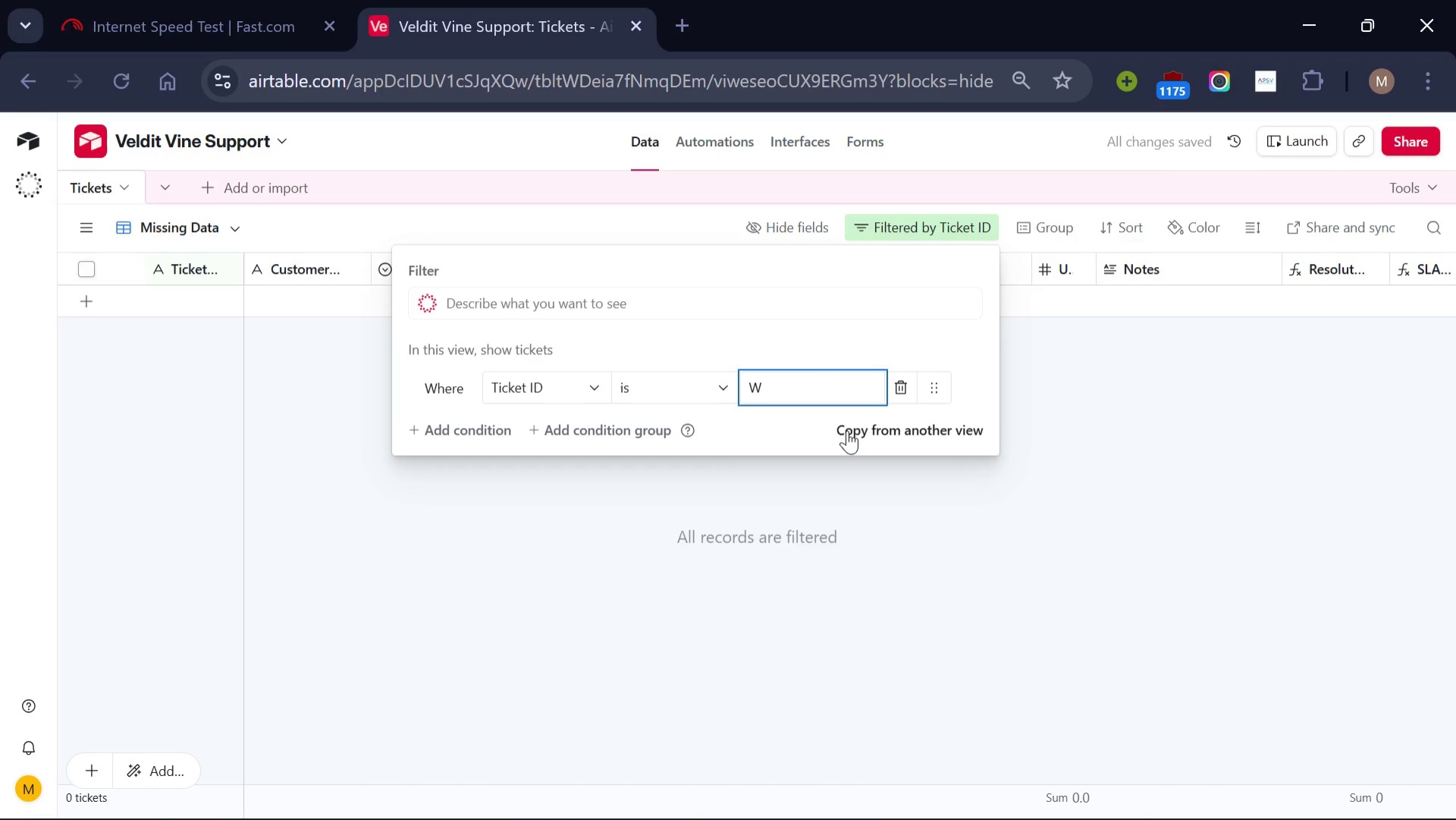 
key(Backspace)
 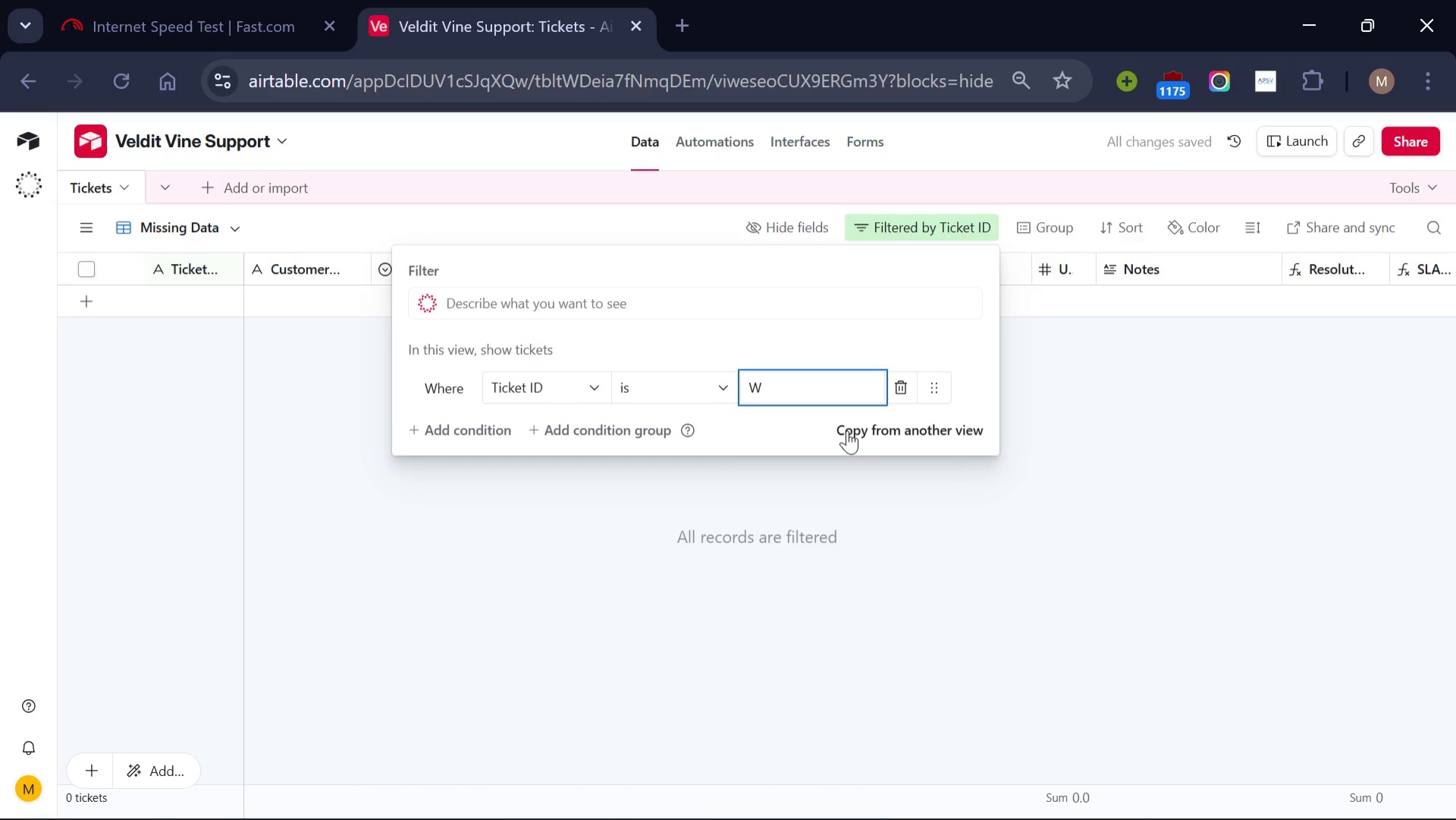 
key(Backspace)
 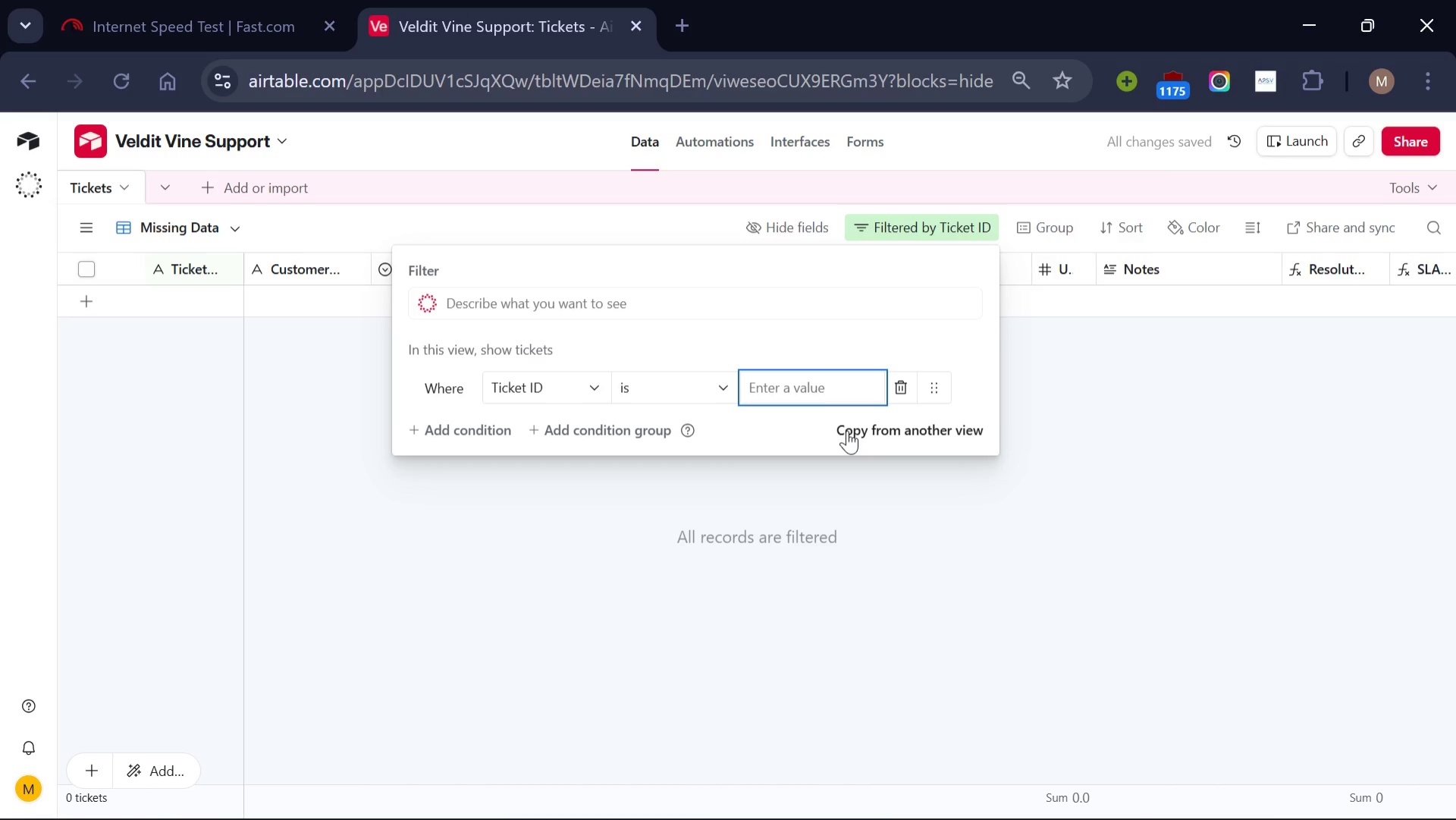 
key(Backspace)
 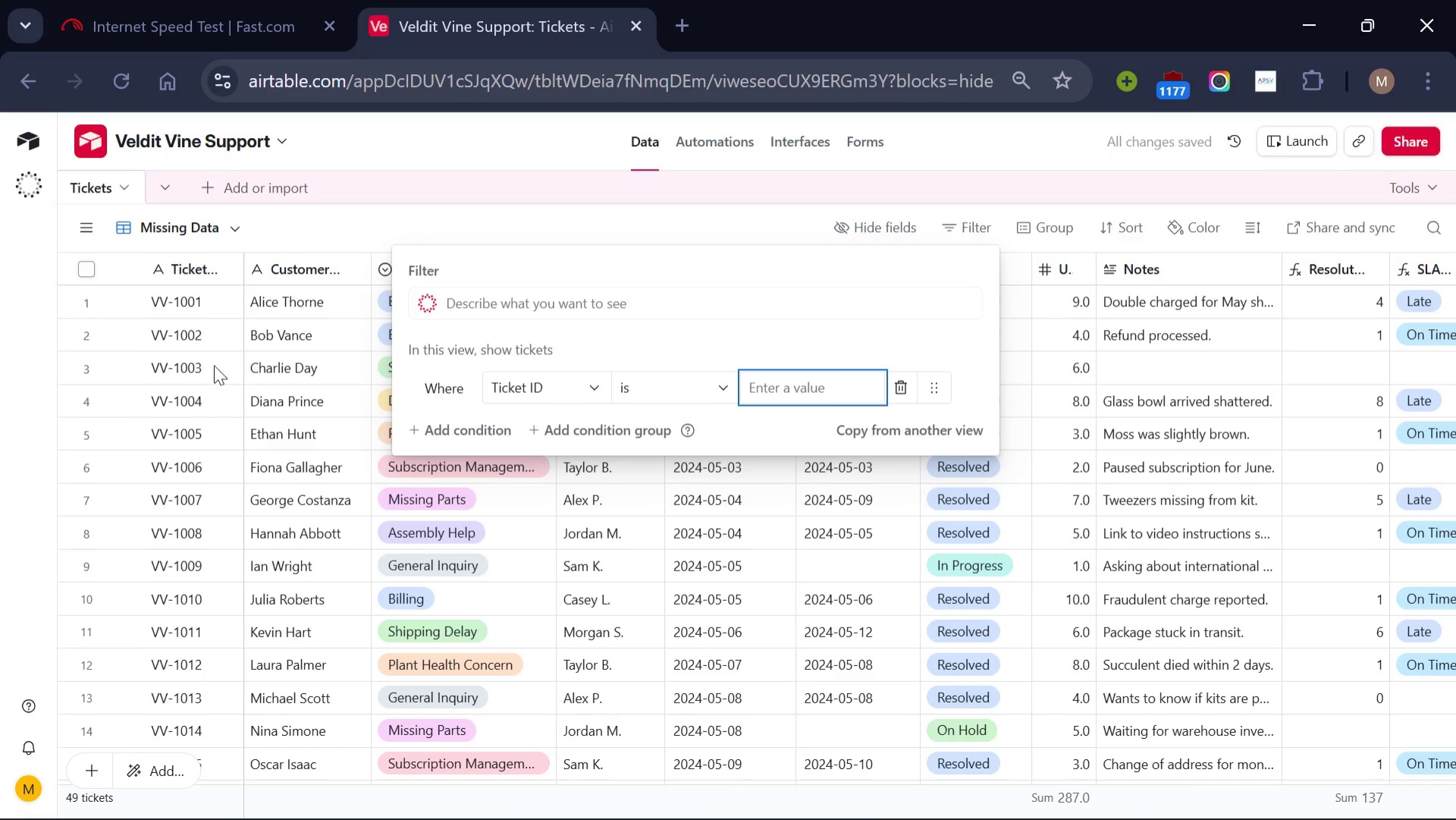 
left_click([196, 366])
 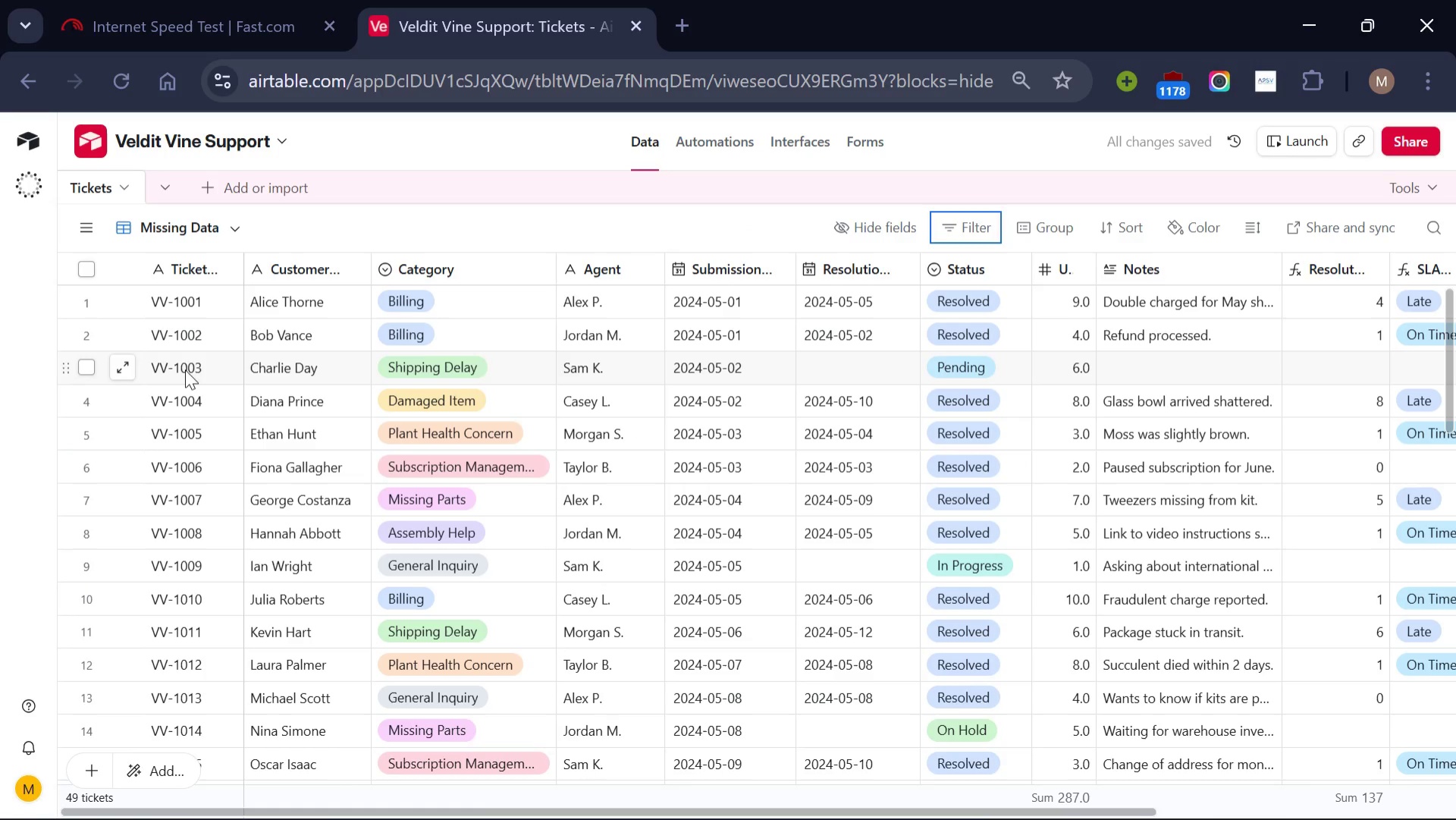 
double_click([185, 369])
 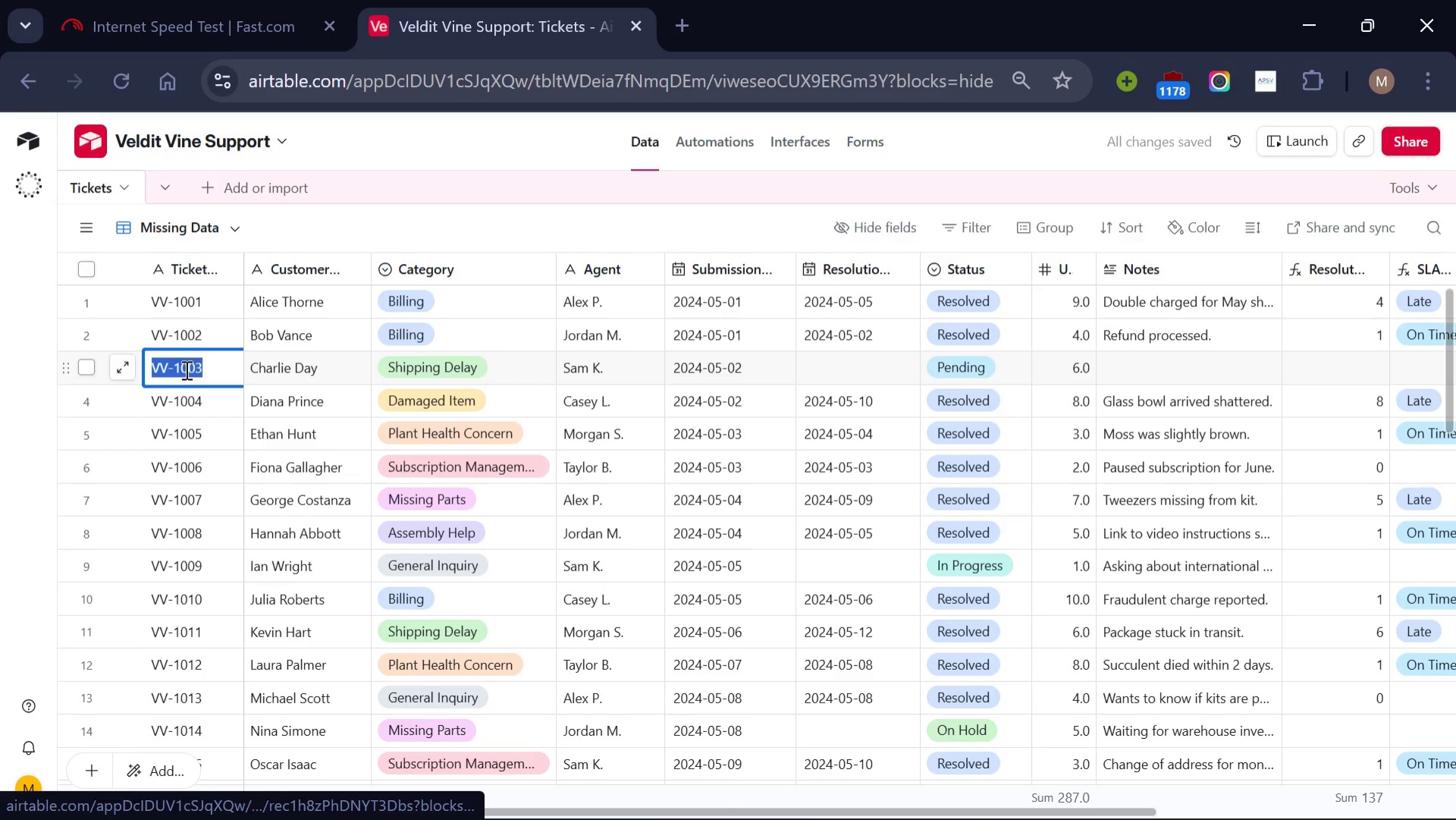 
triple_click([185, 369])
 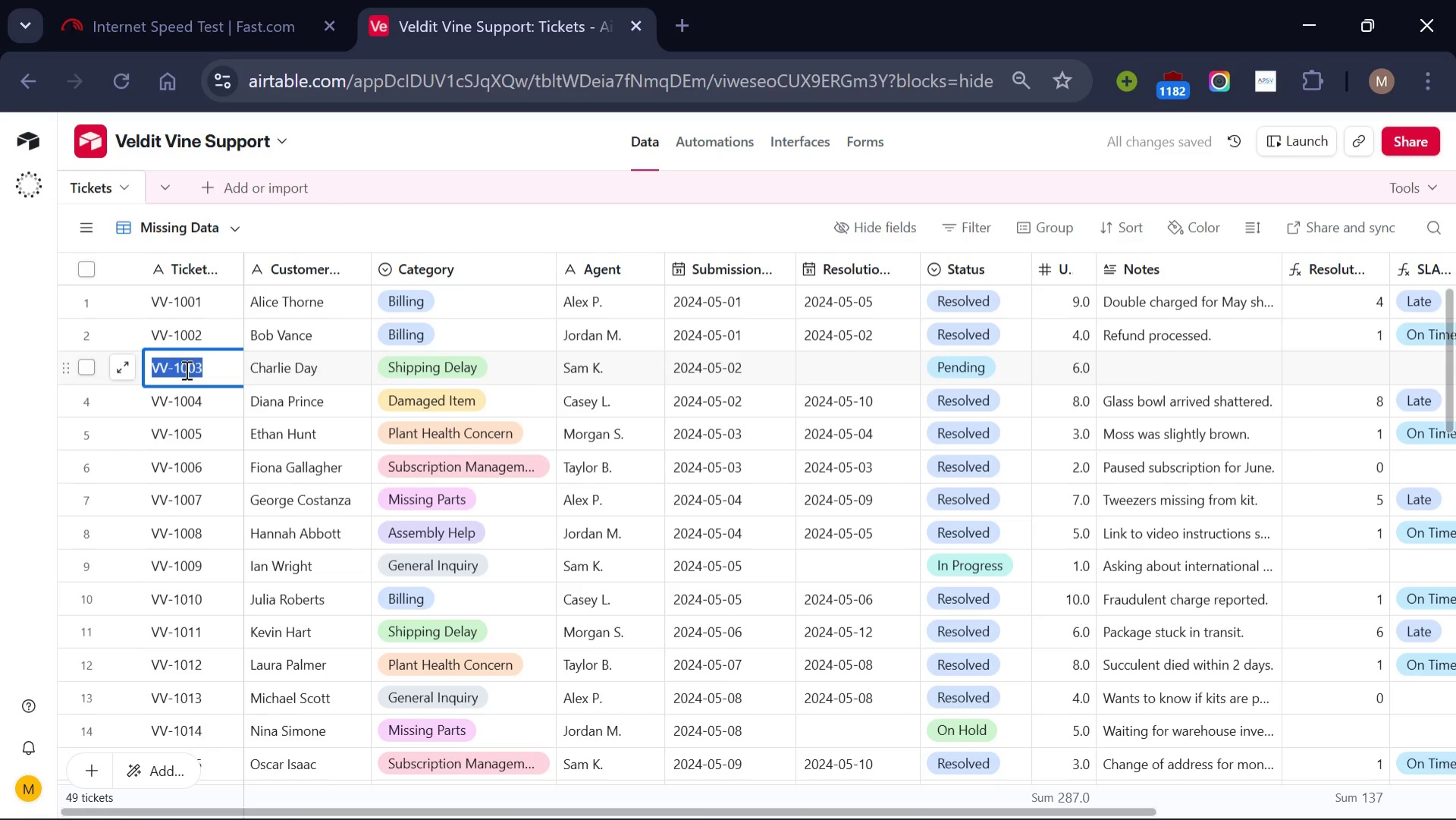 
key(Control+C)
 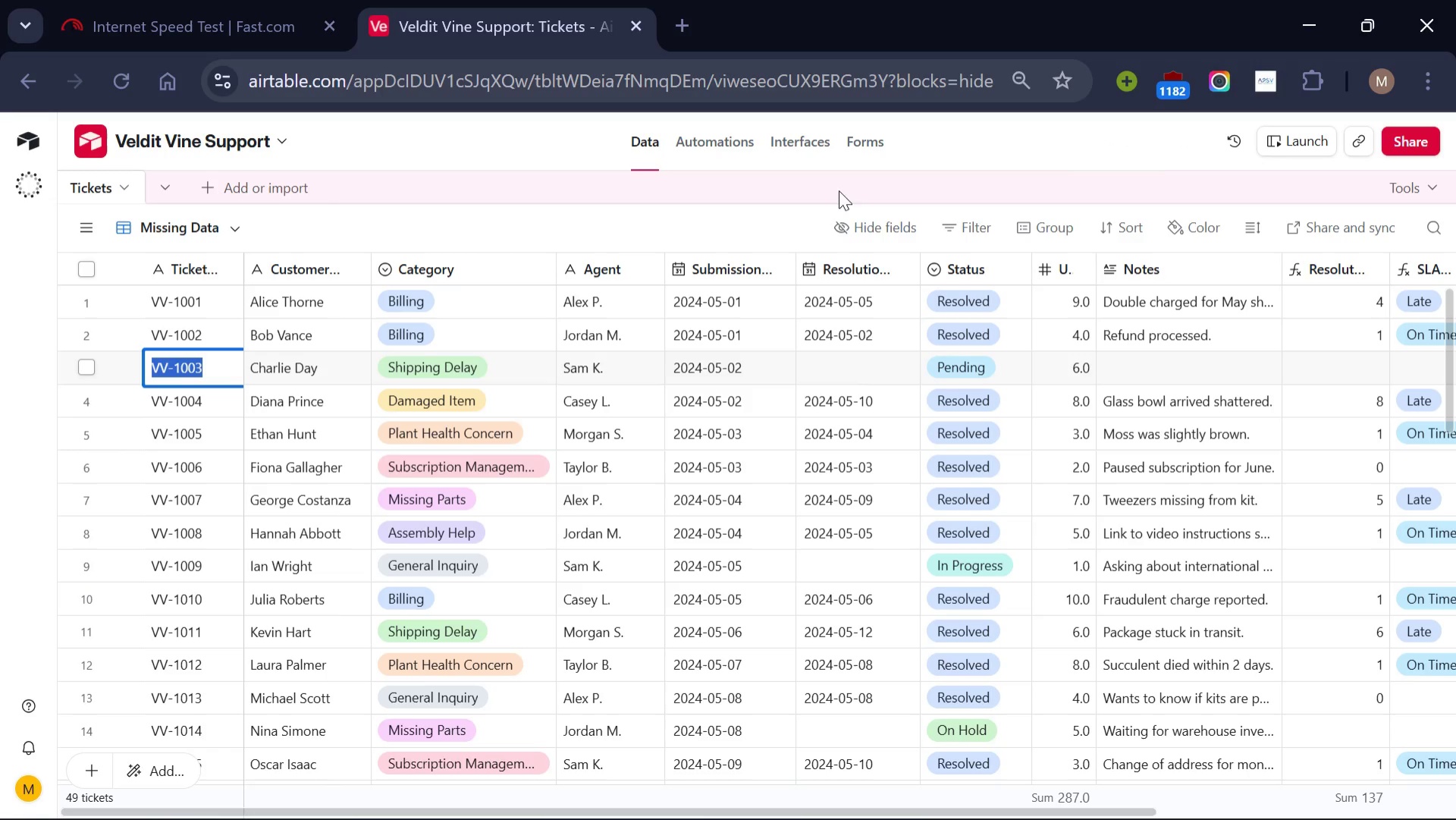 
left_click([981, 221])
 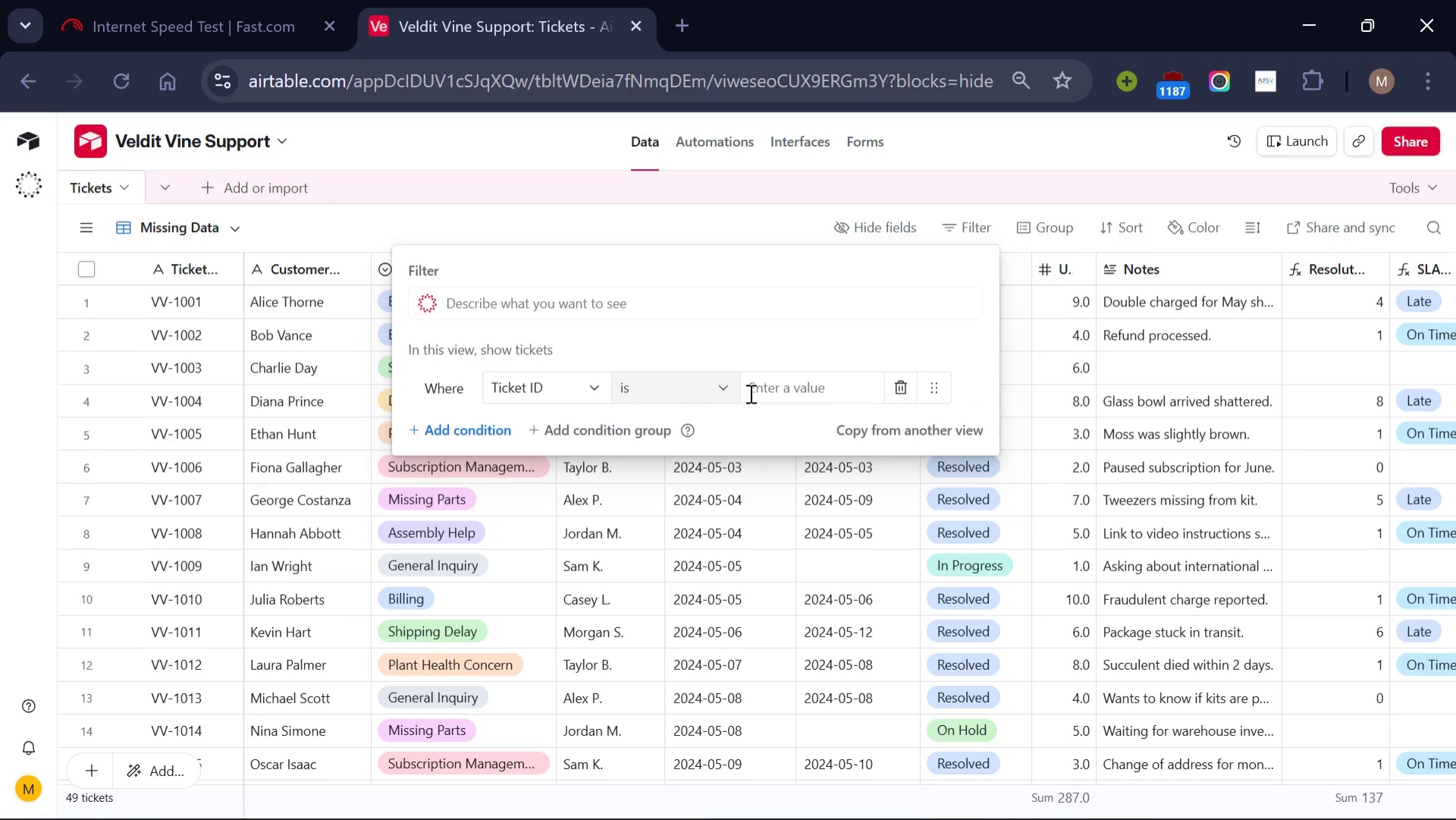 
left_click([811, 388])
 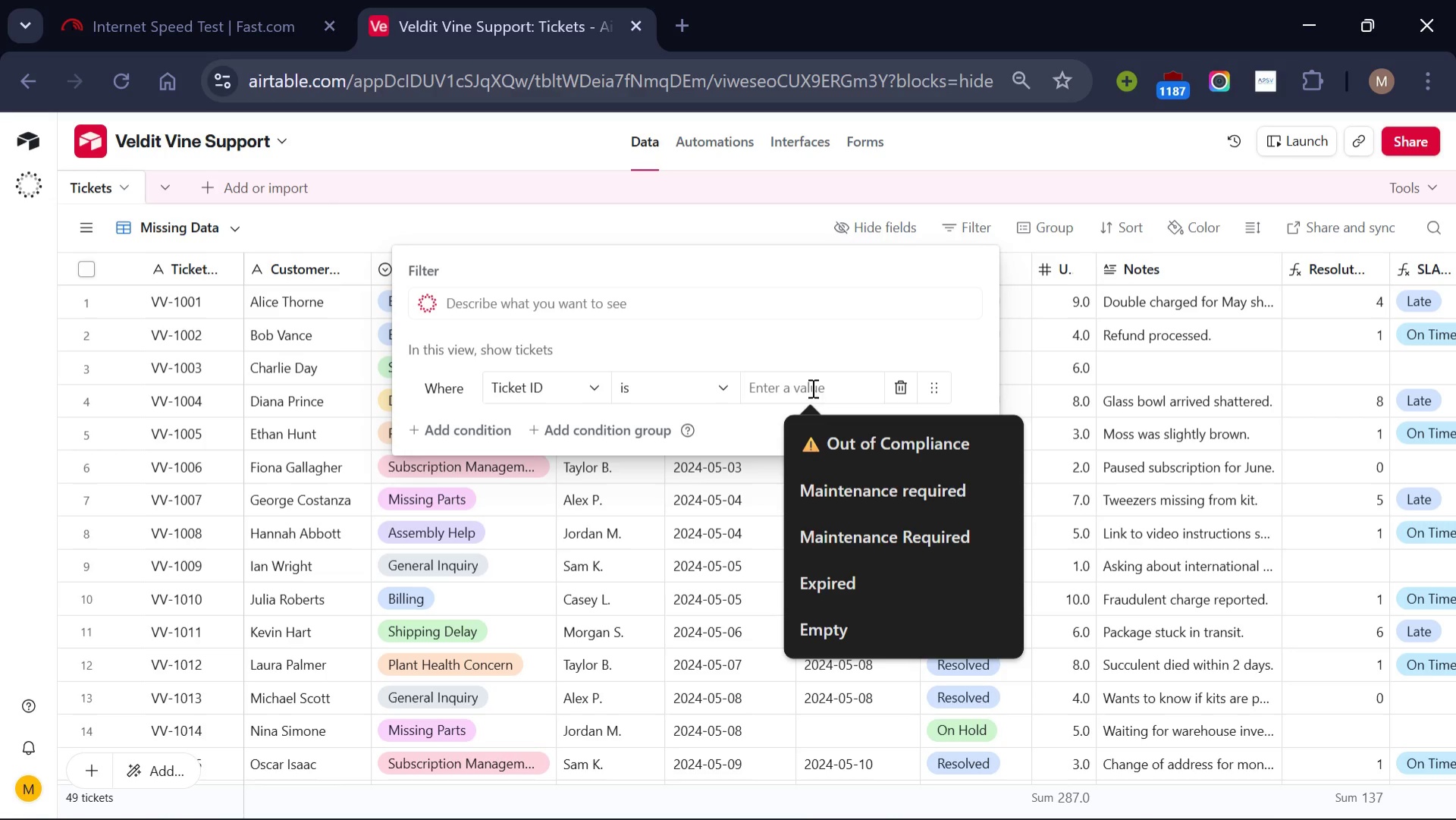 
key(Control+V)
 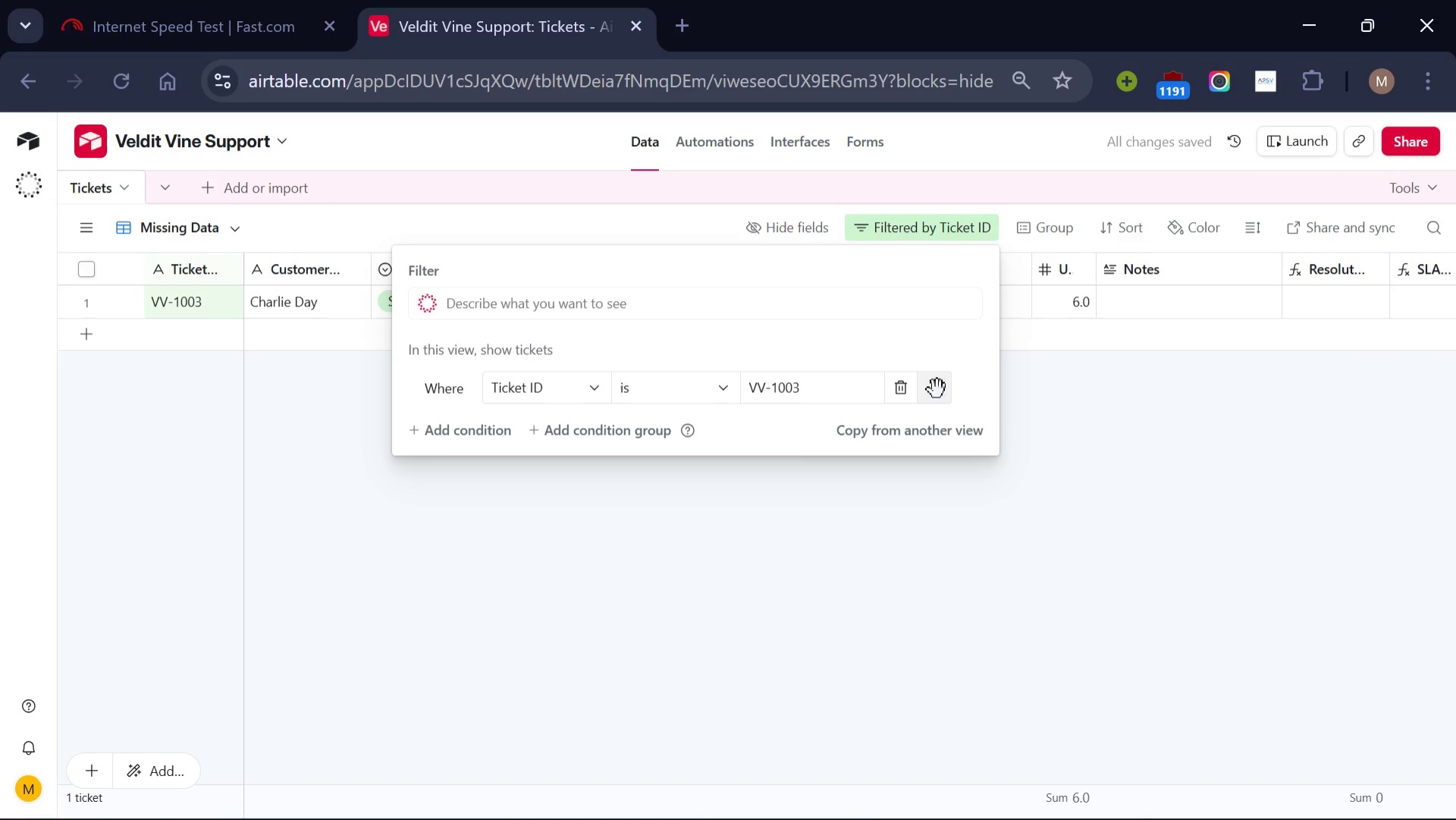 
wait(6.41)
 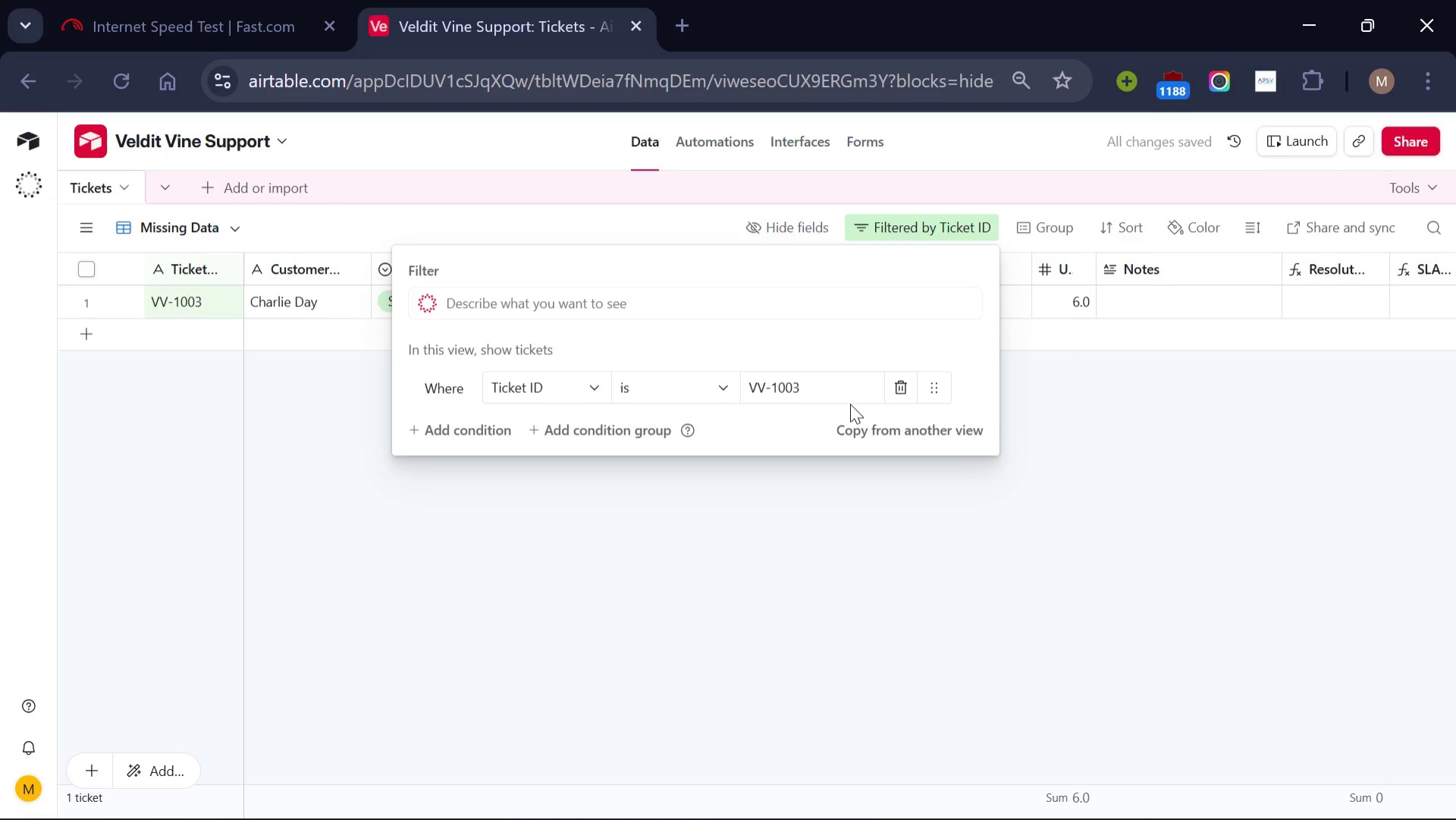 
left_click([480, 432])
 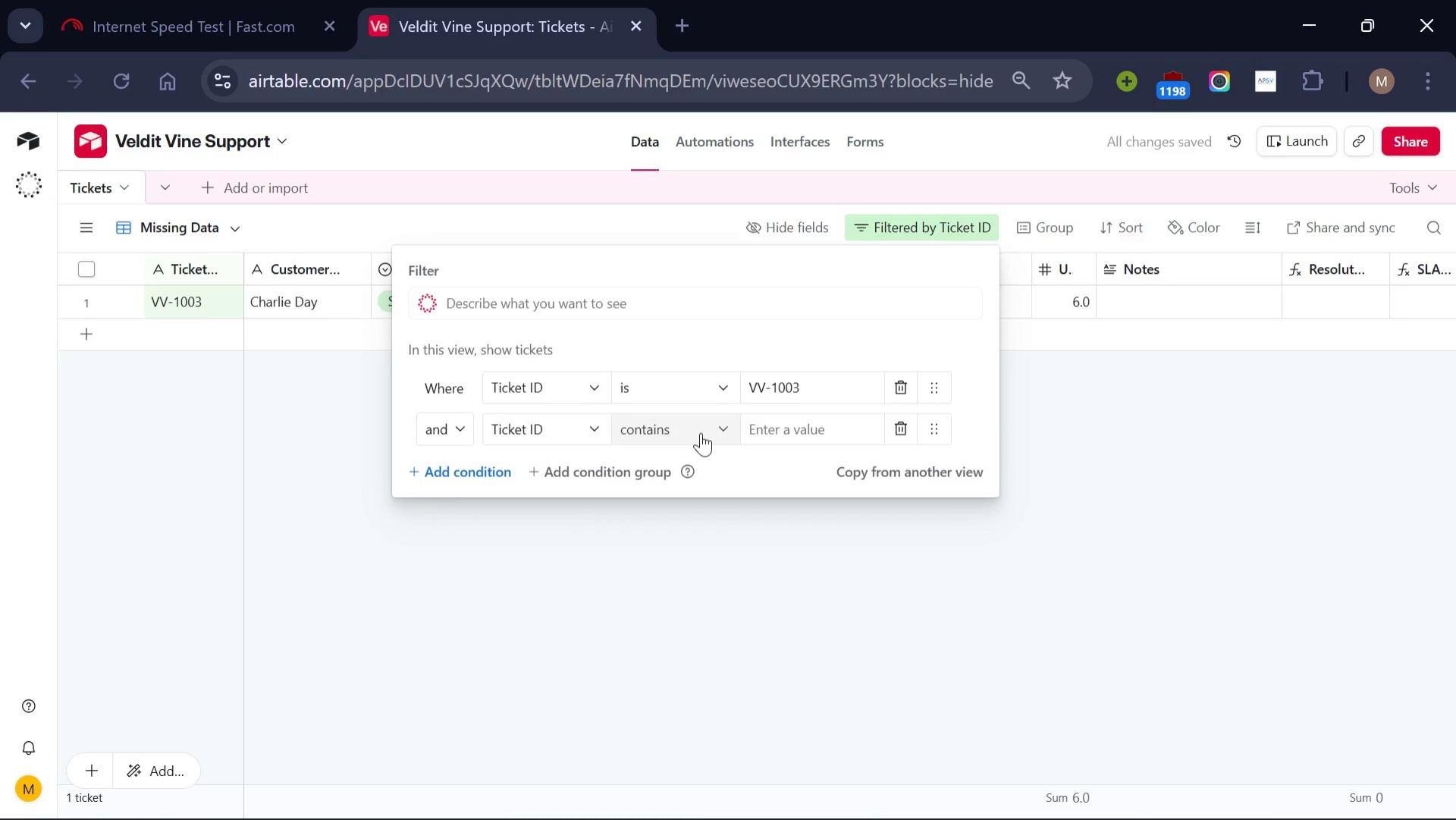 
left_click([726, 429])
 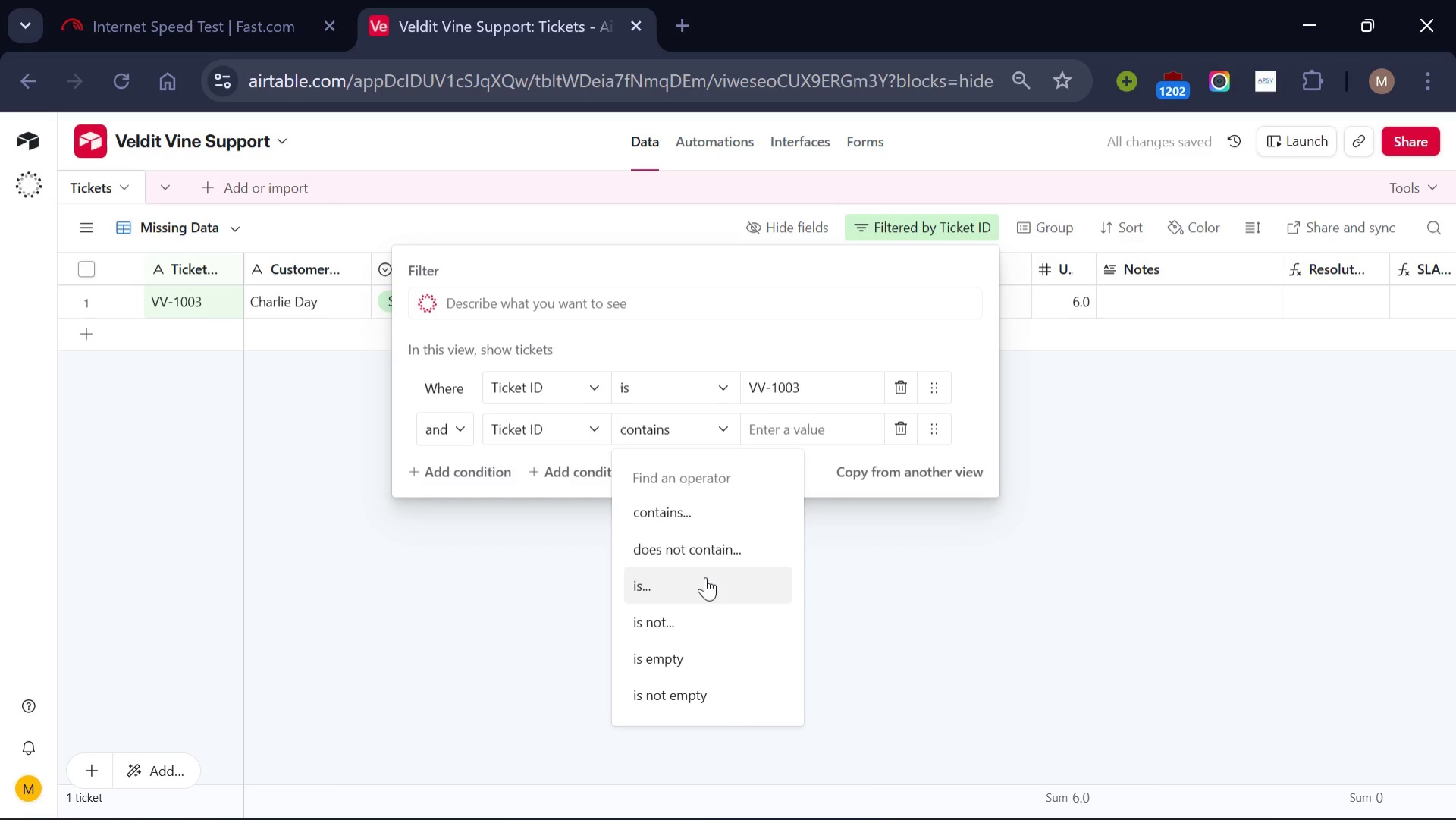 
left_click([705, 577])
 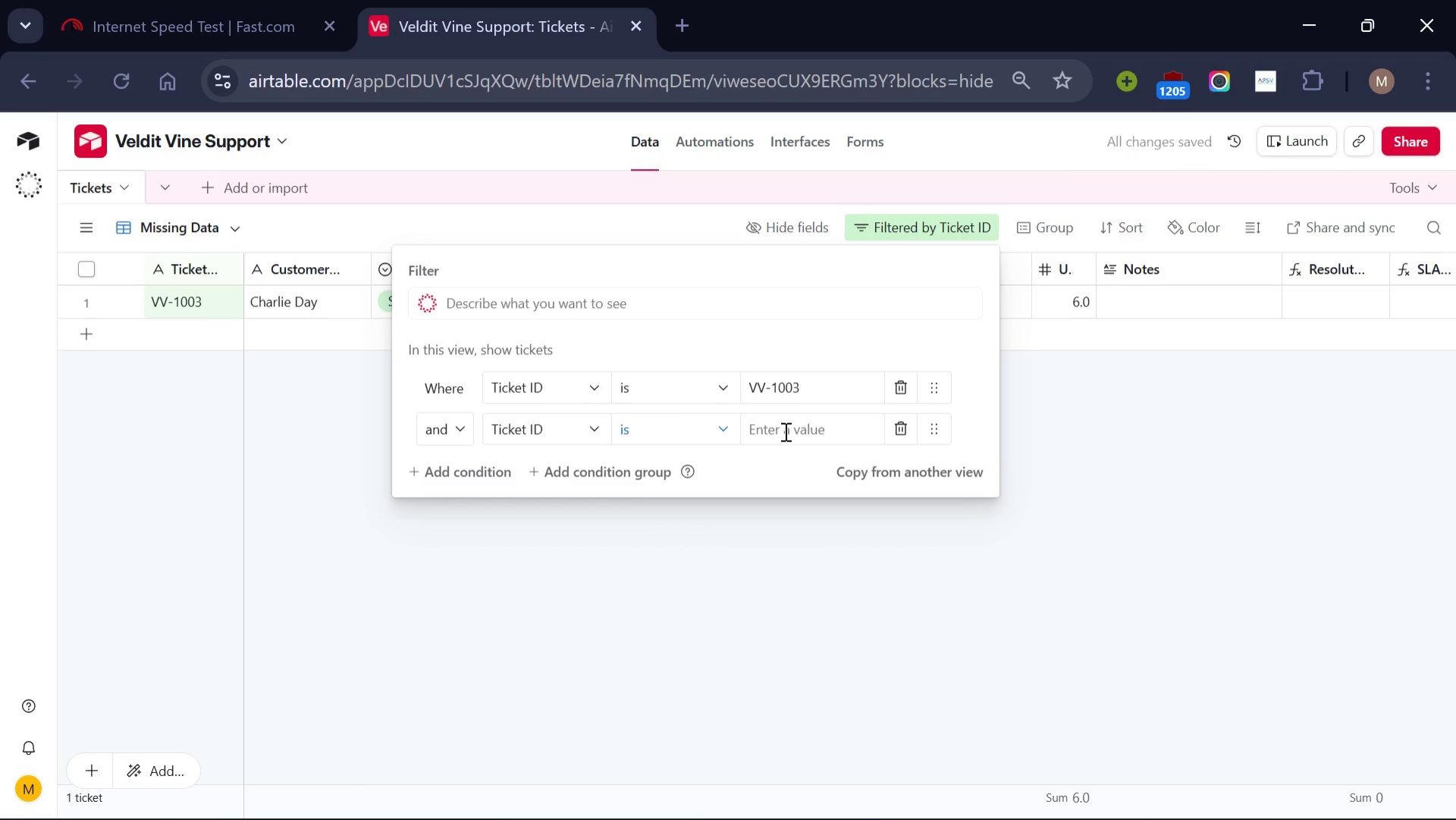 
left_click([784, 431])
 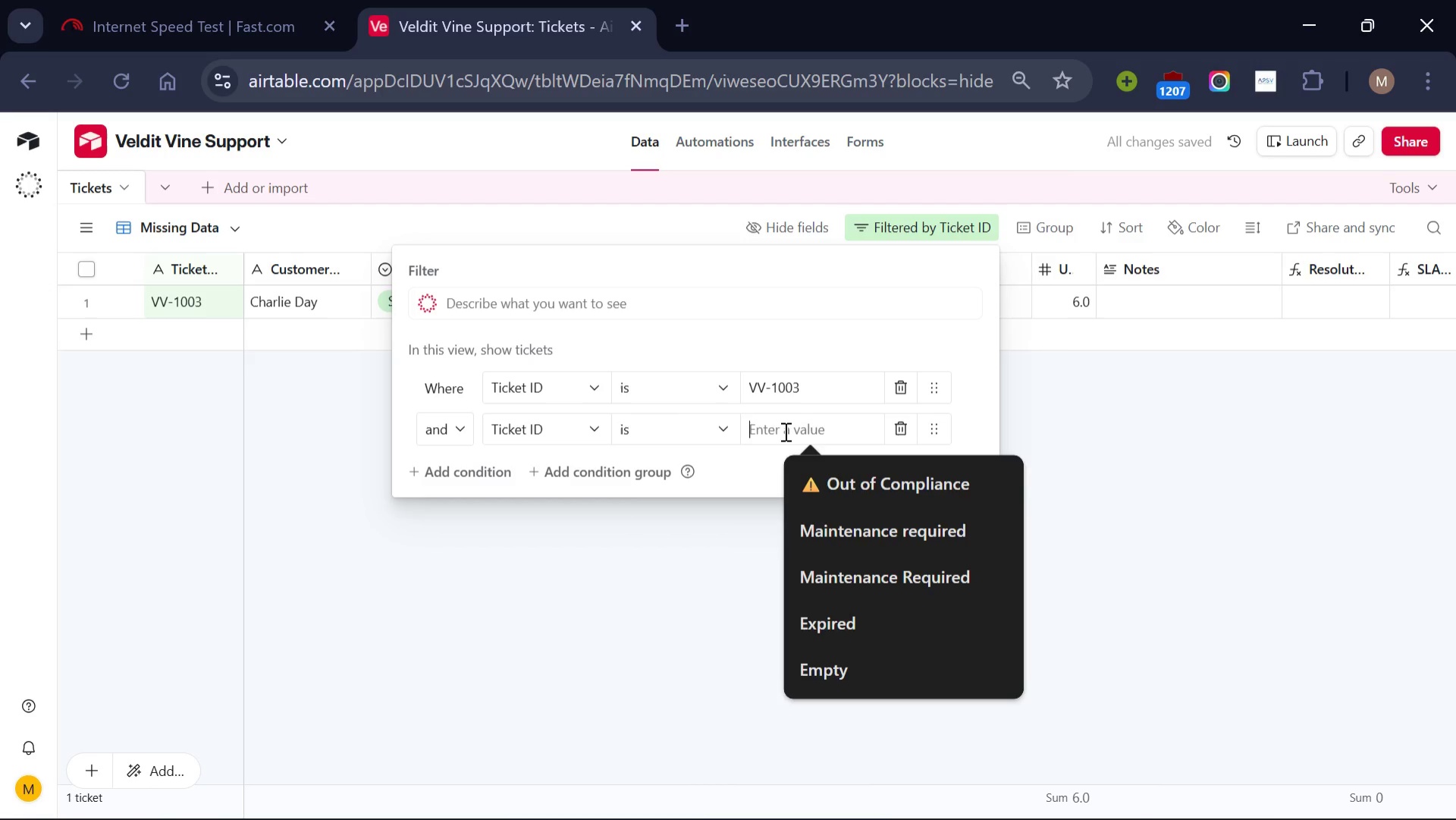 
key(Control+V)
 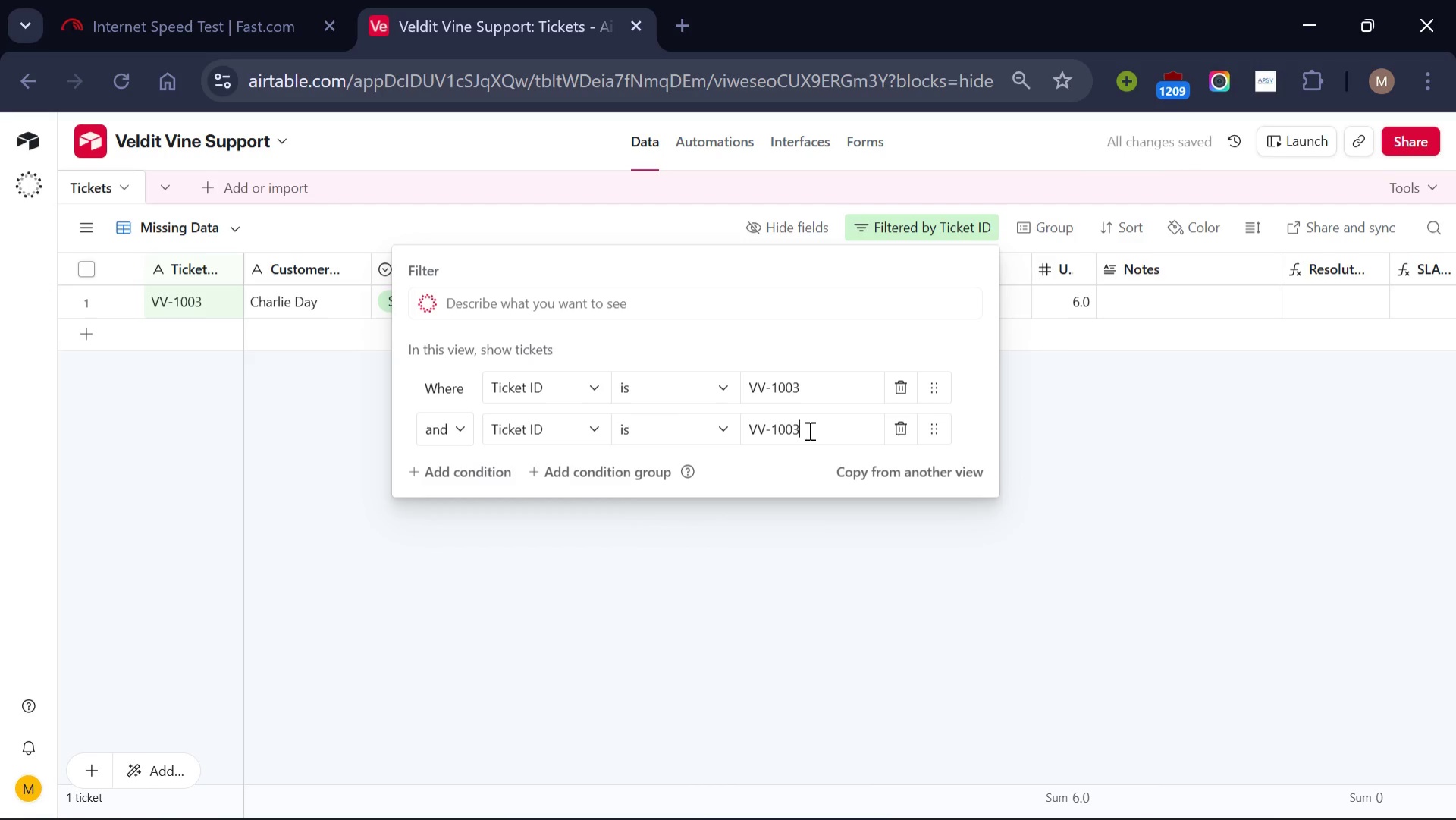 
left_click([808, 430])
 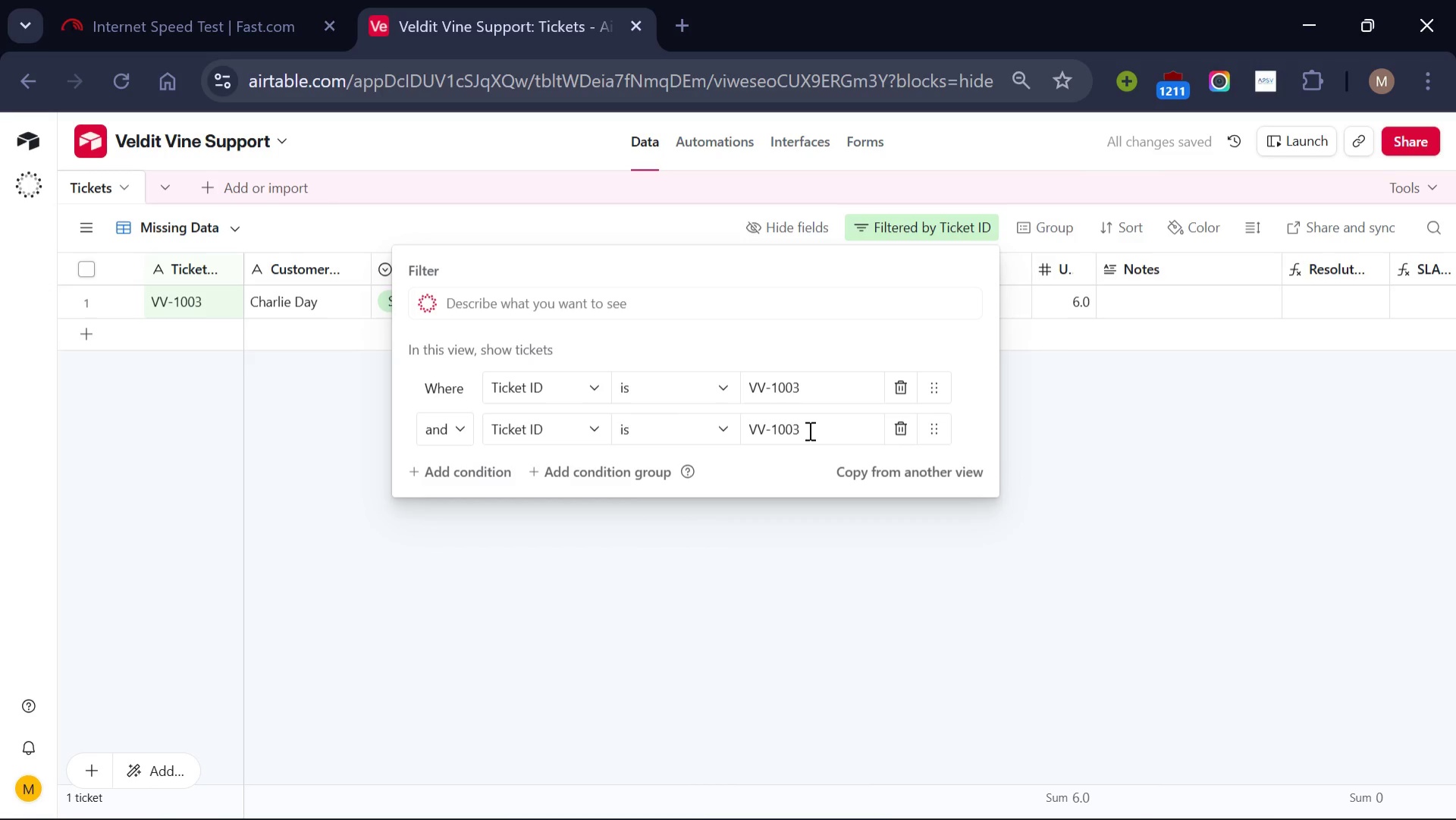 
key(Backspace)
 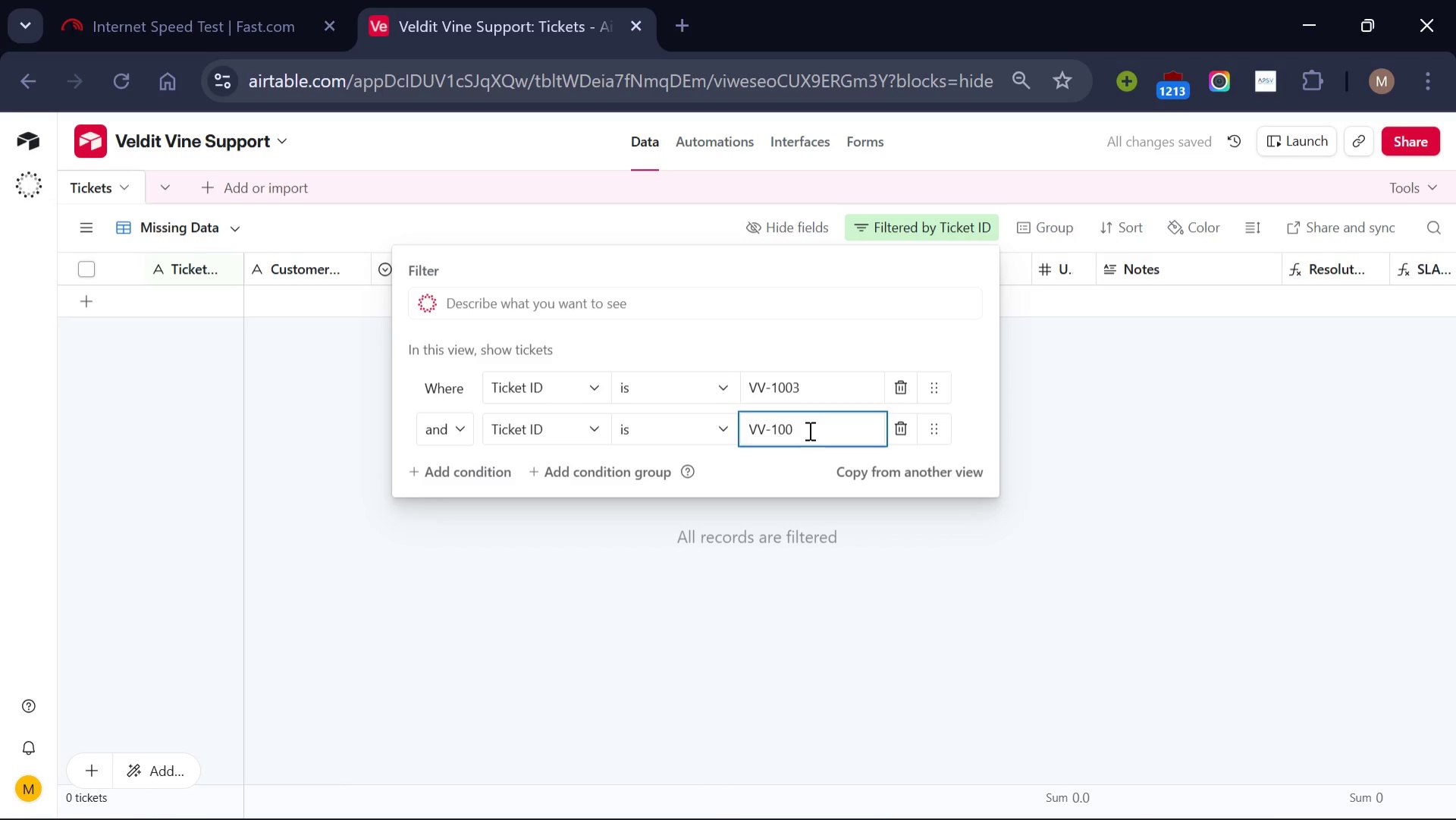 
key(9)
 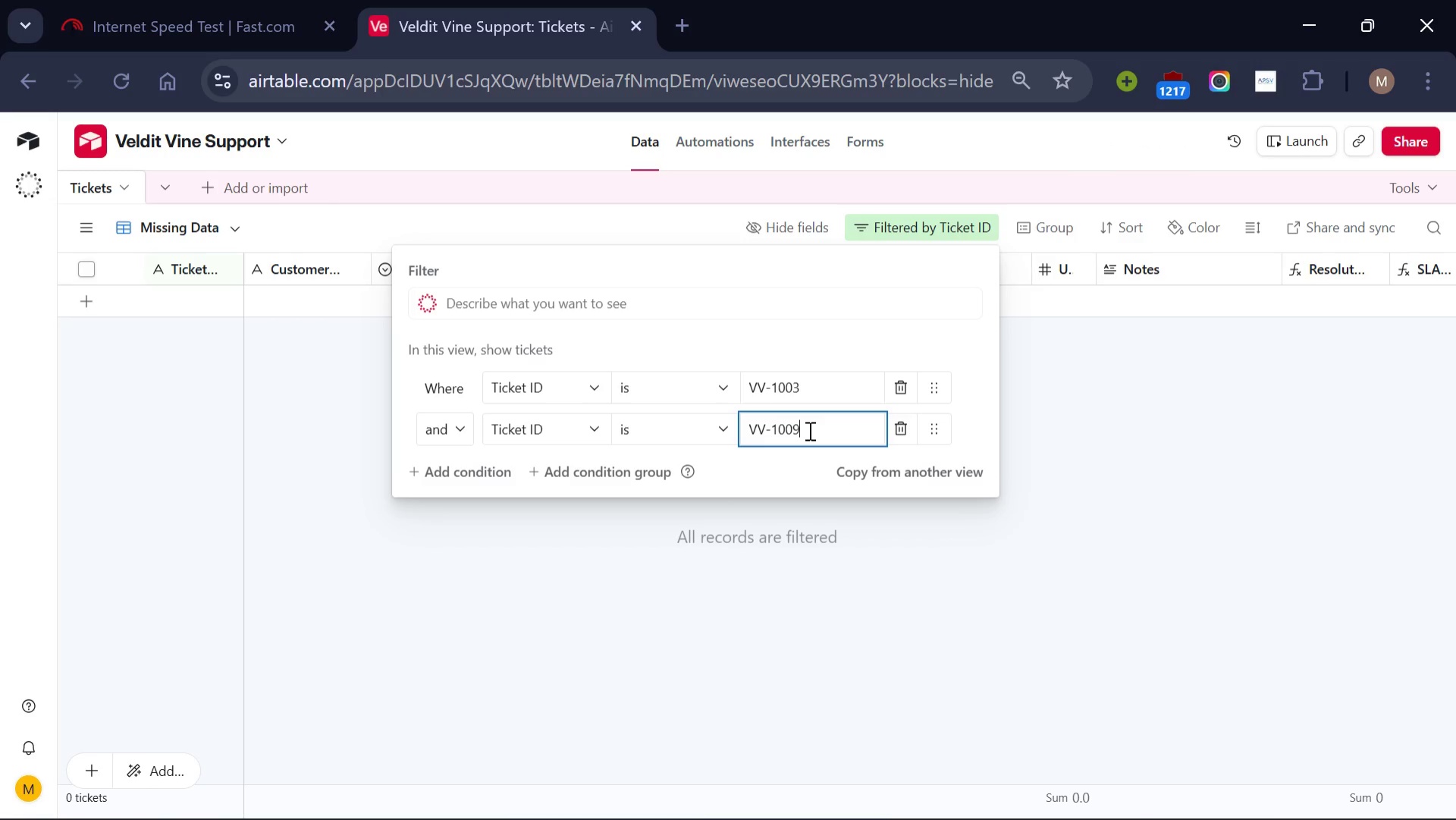 
wait(11.55)
 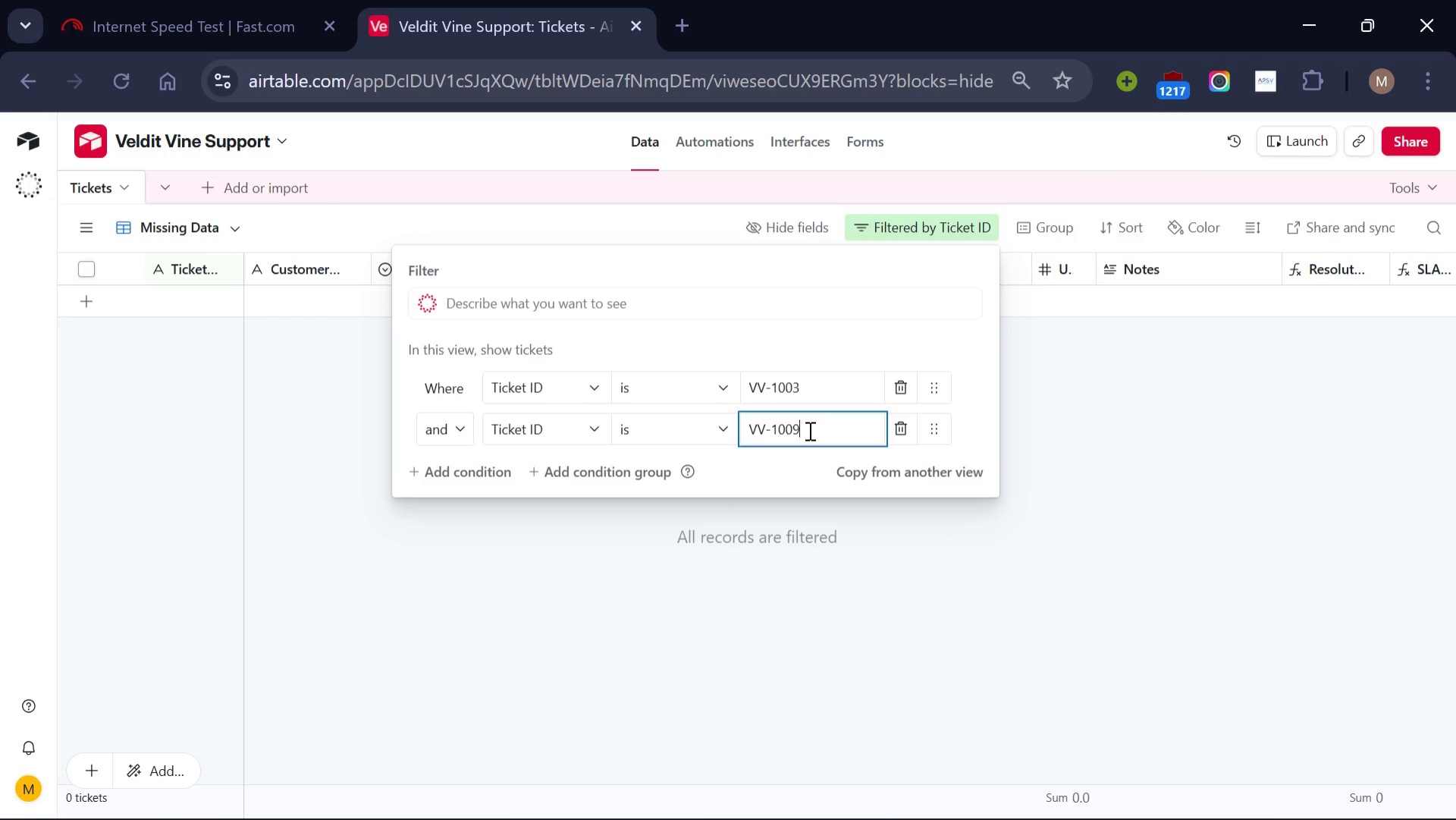 
left_click([907, 433])
 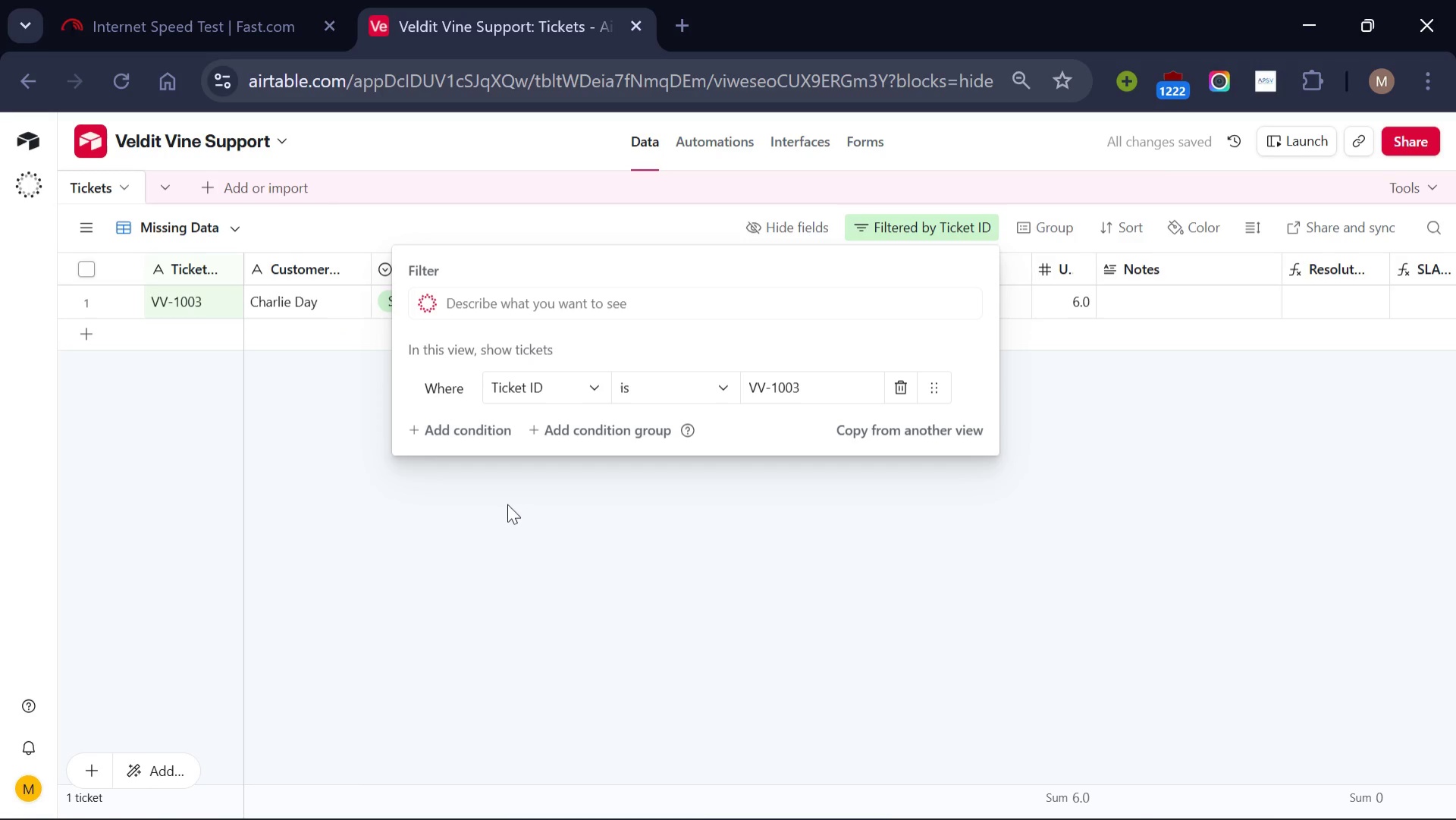 
left_click([507, 504])
 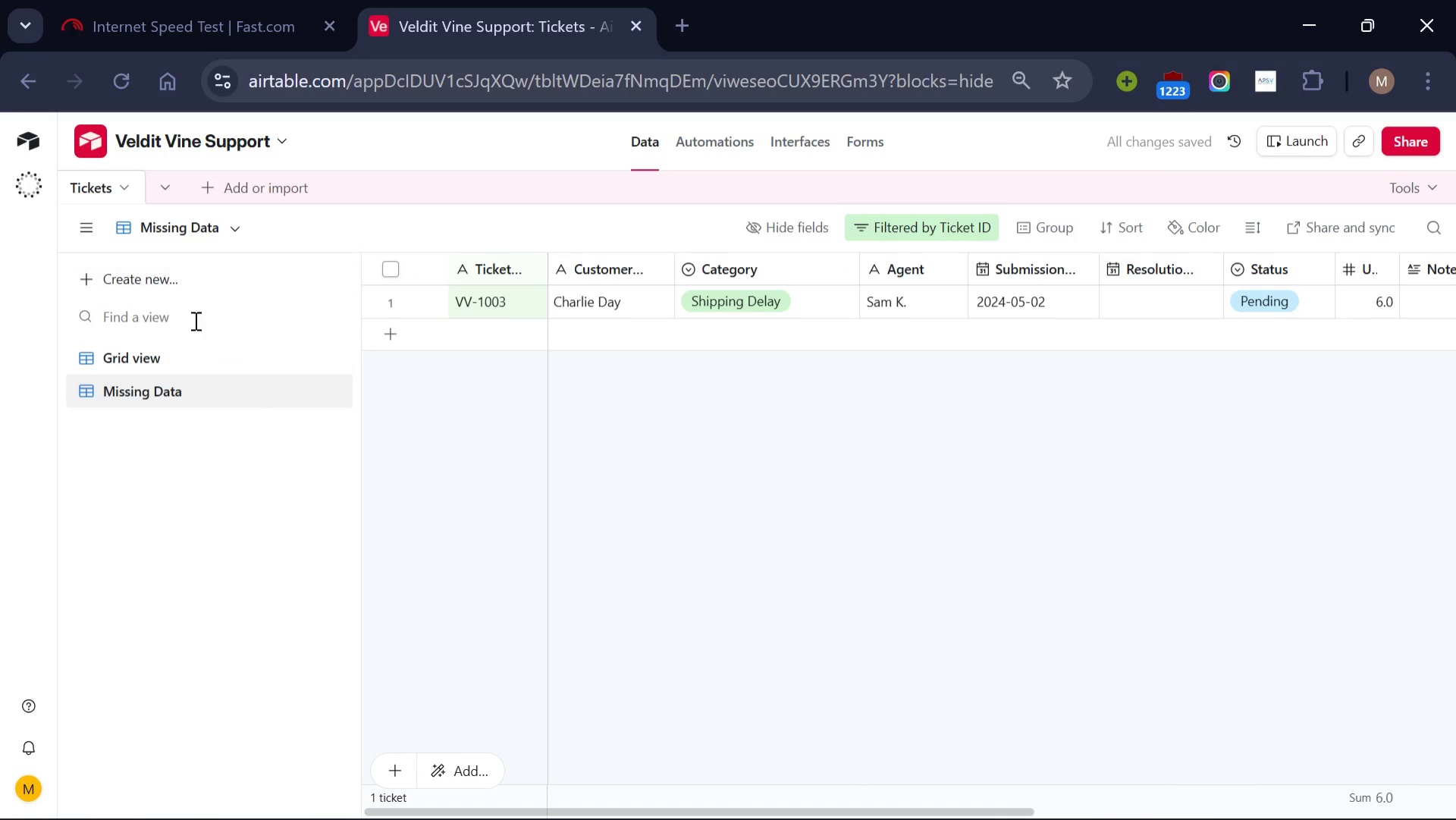 
left_click([207, 346])
 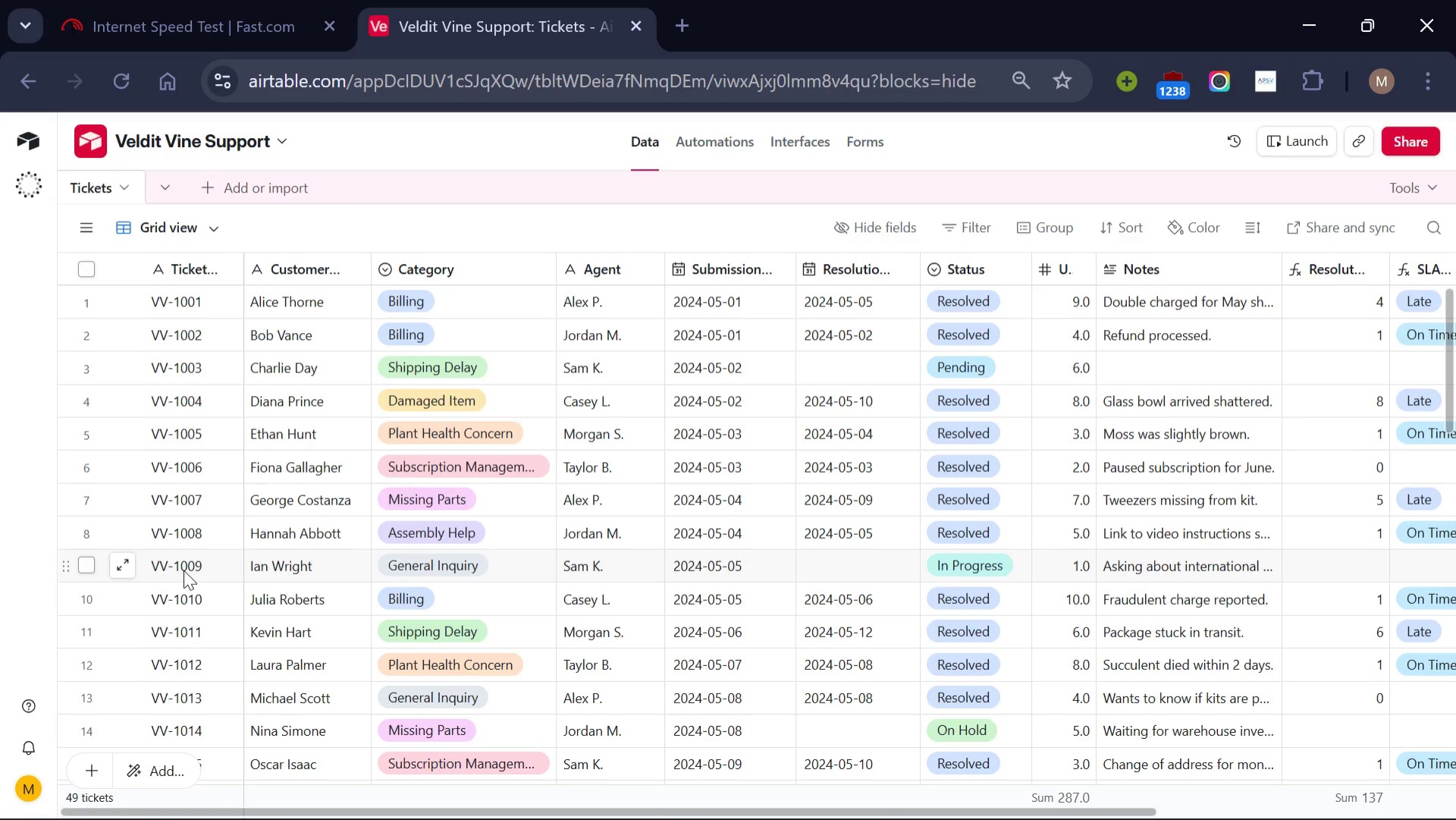 
wait(6.55)
 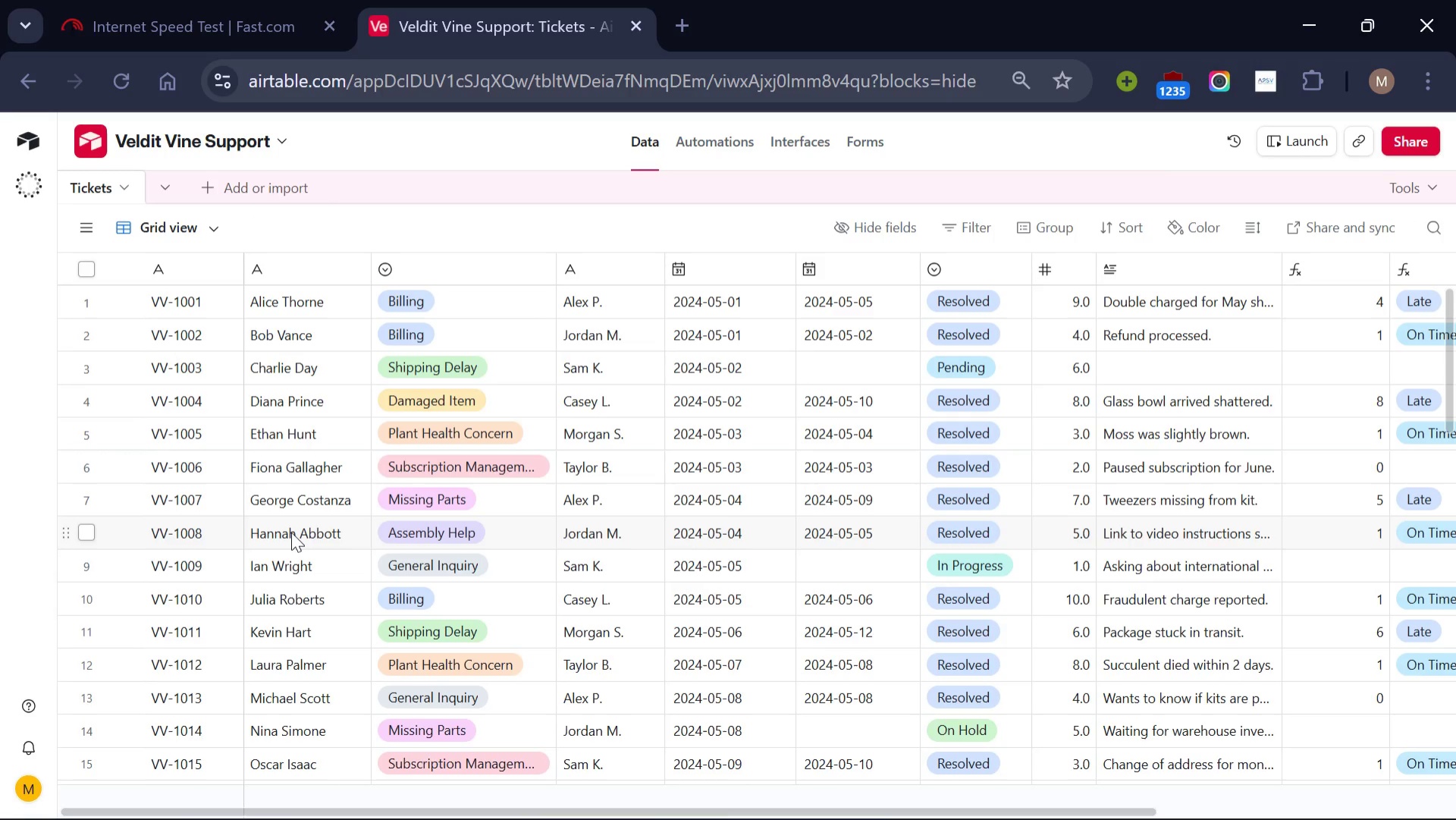 
double_click([183, 564])
 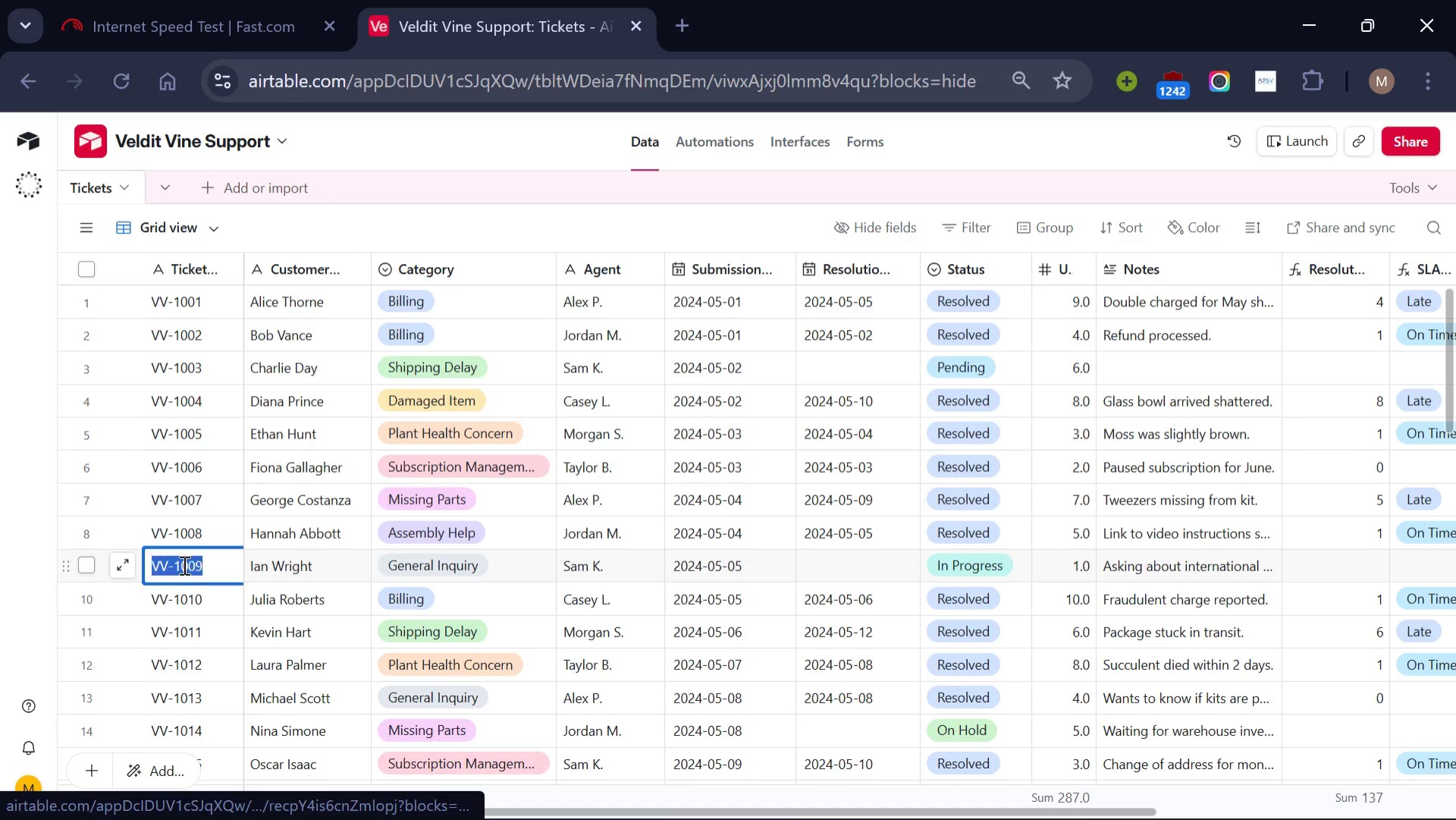 
triple_click([183, 564])
 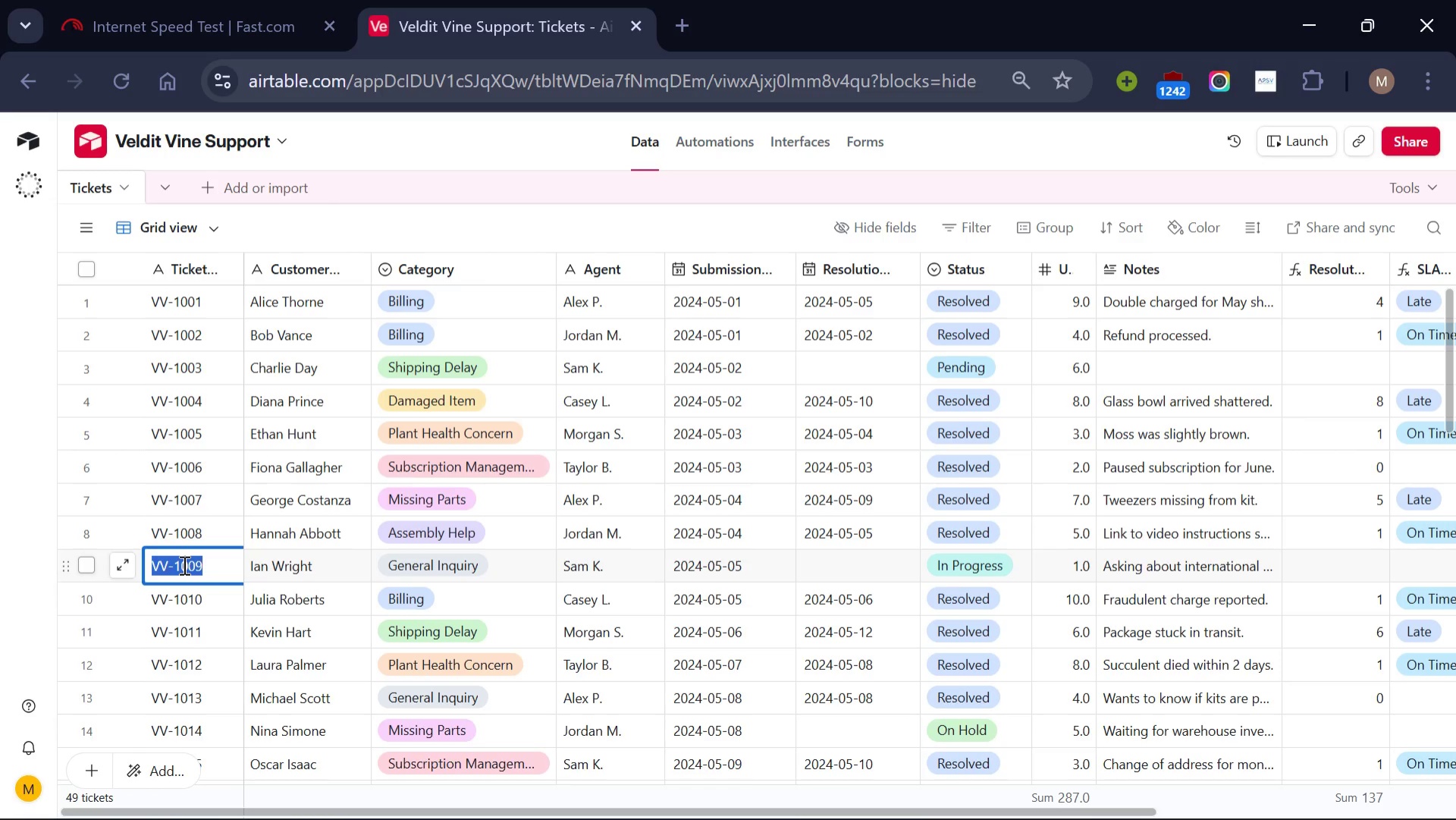 
key(Control+C)
 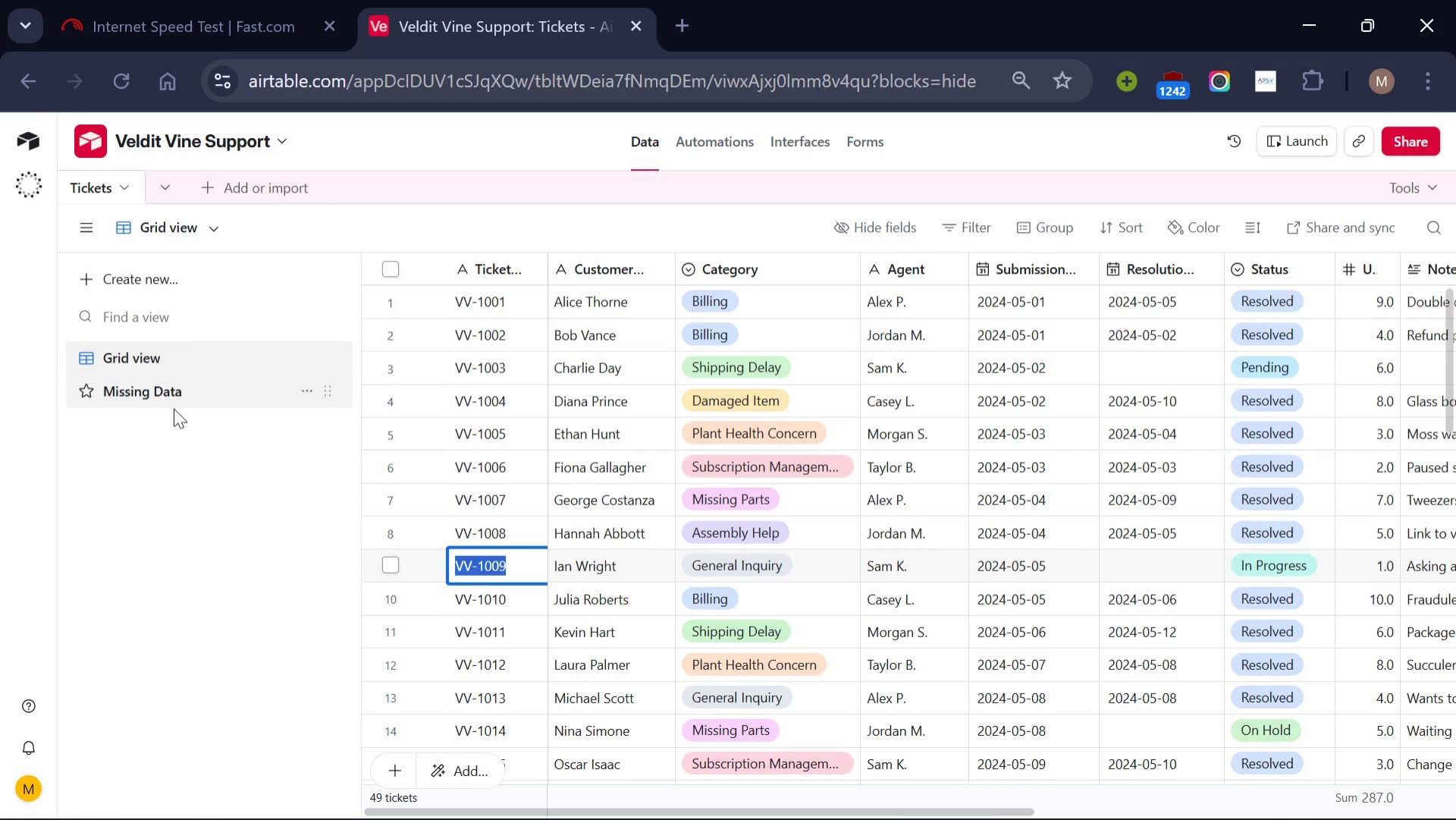 
left_click([183, 388])
 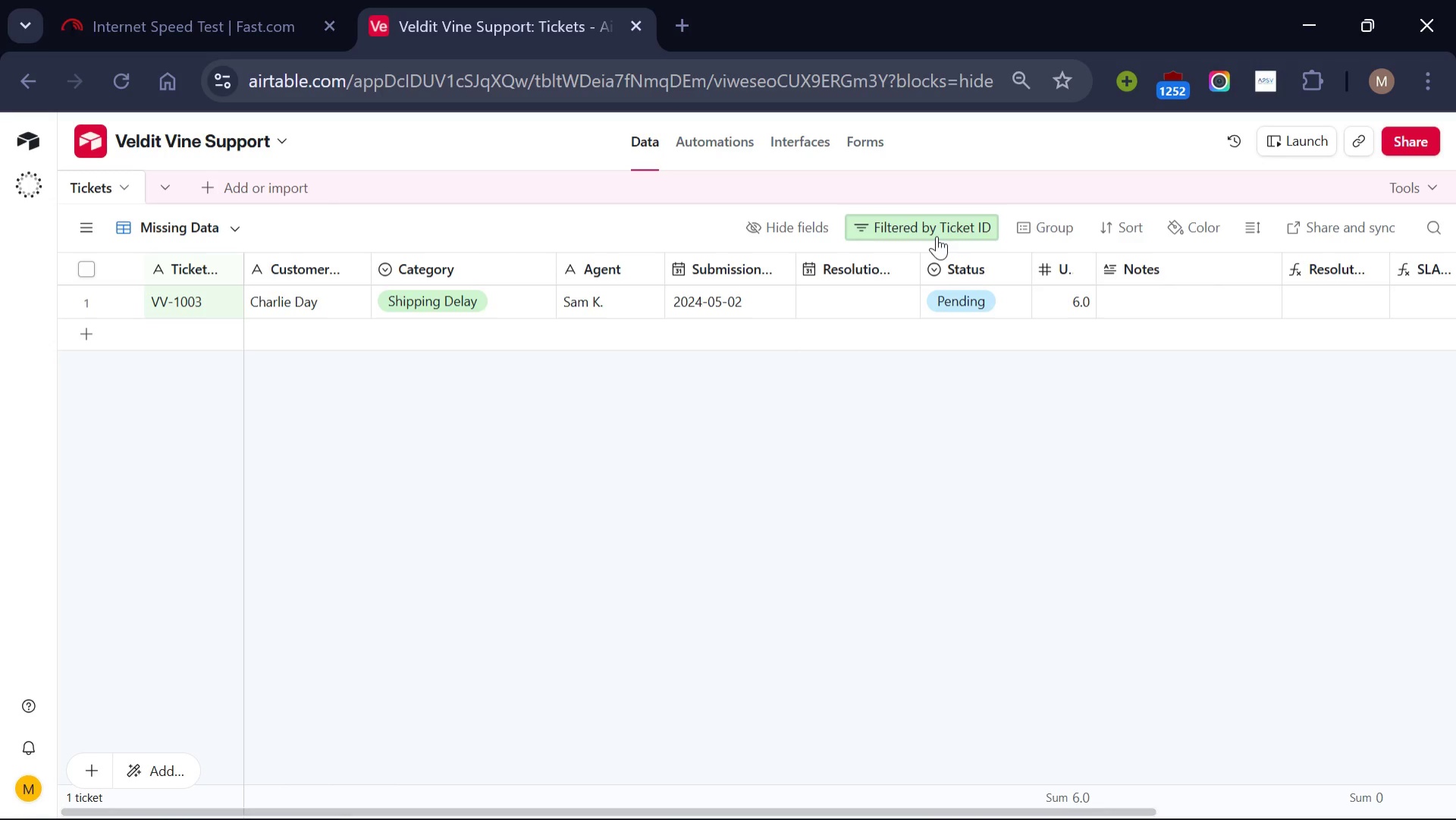 
left_click([937, 236])
 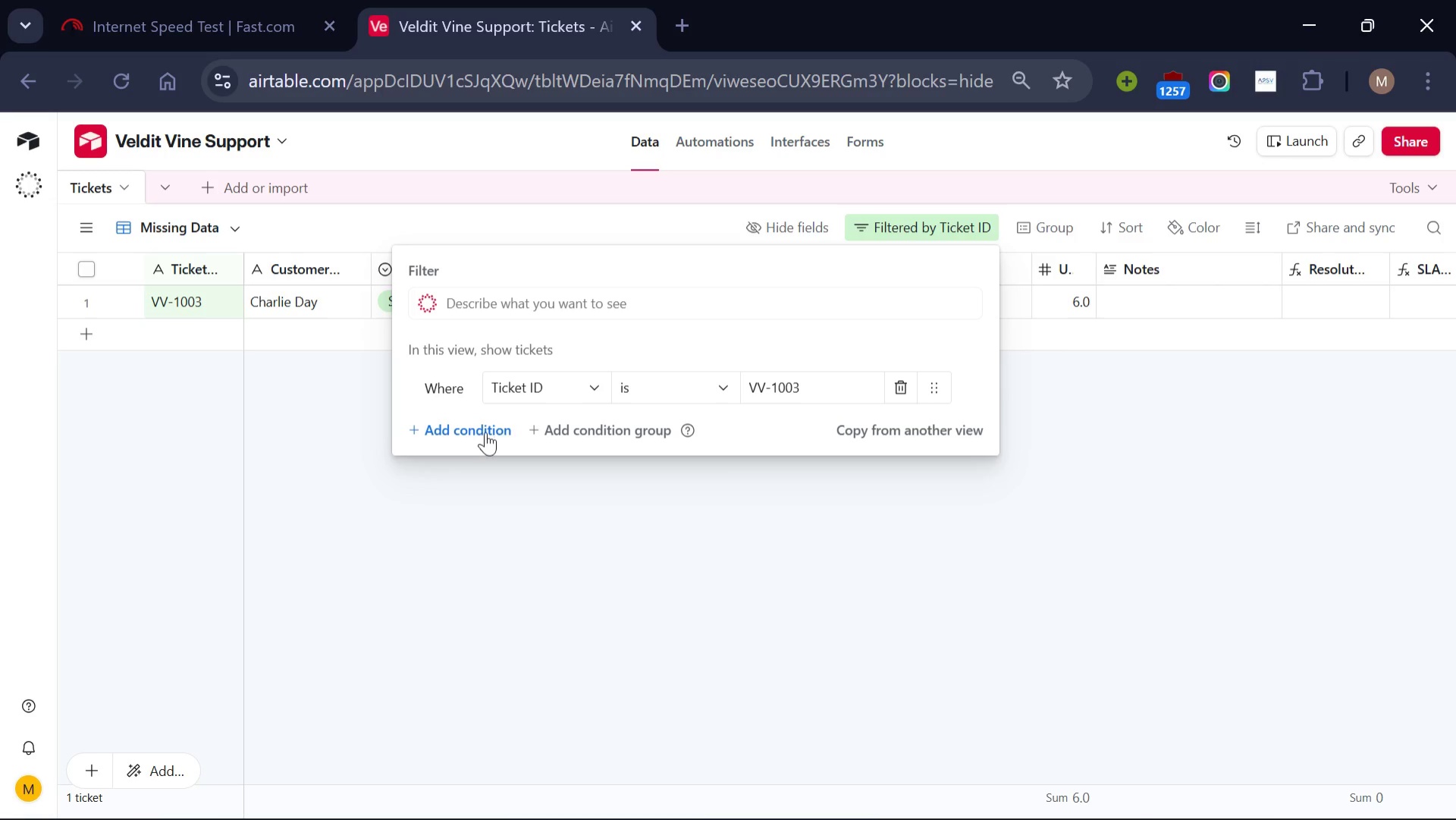 
left_click([479, 432])
 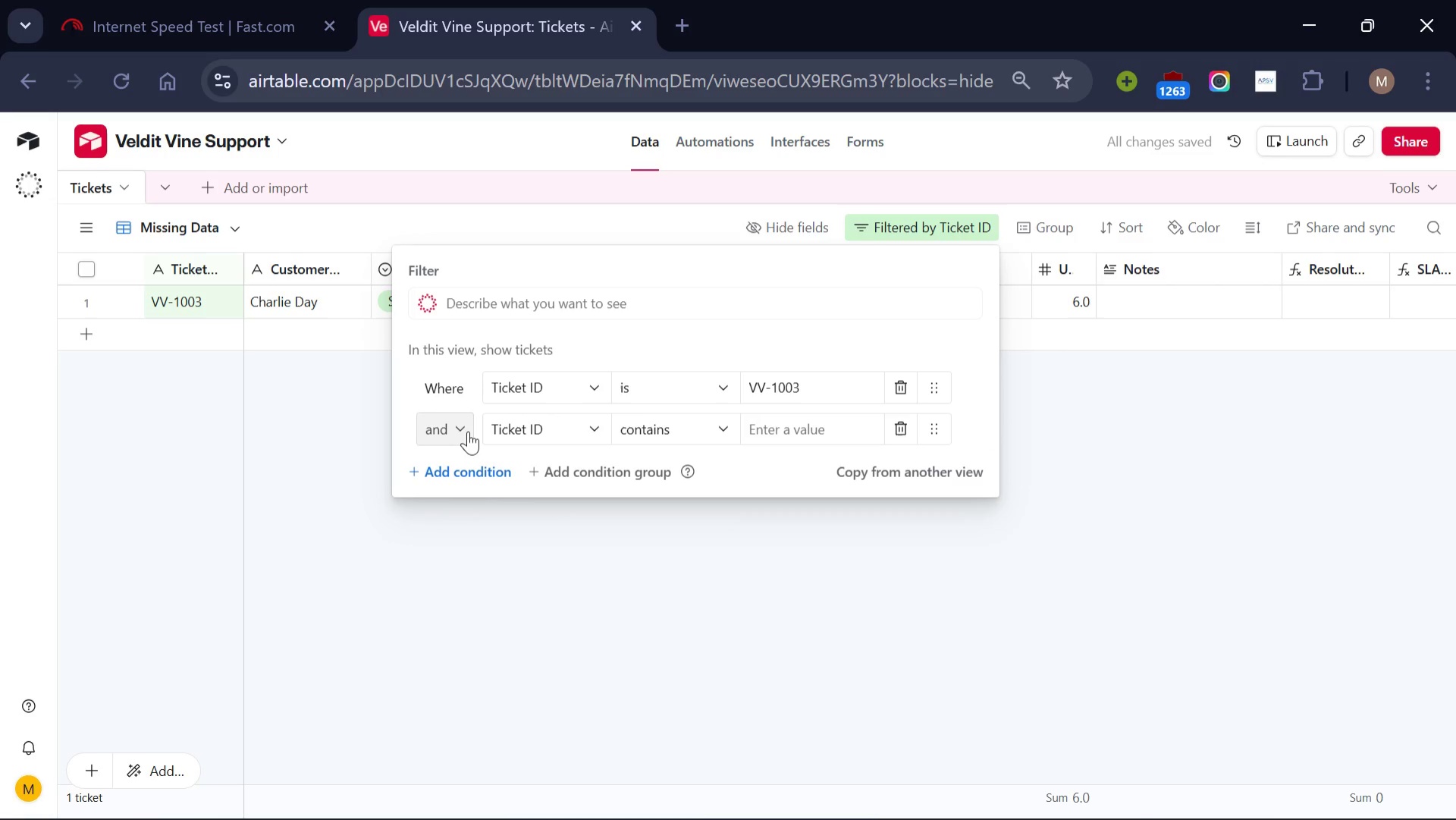 
left_click([468, 431])
 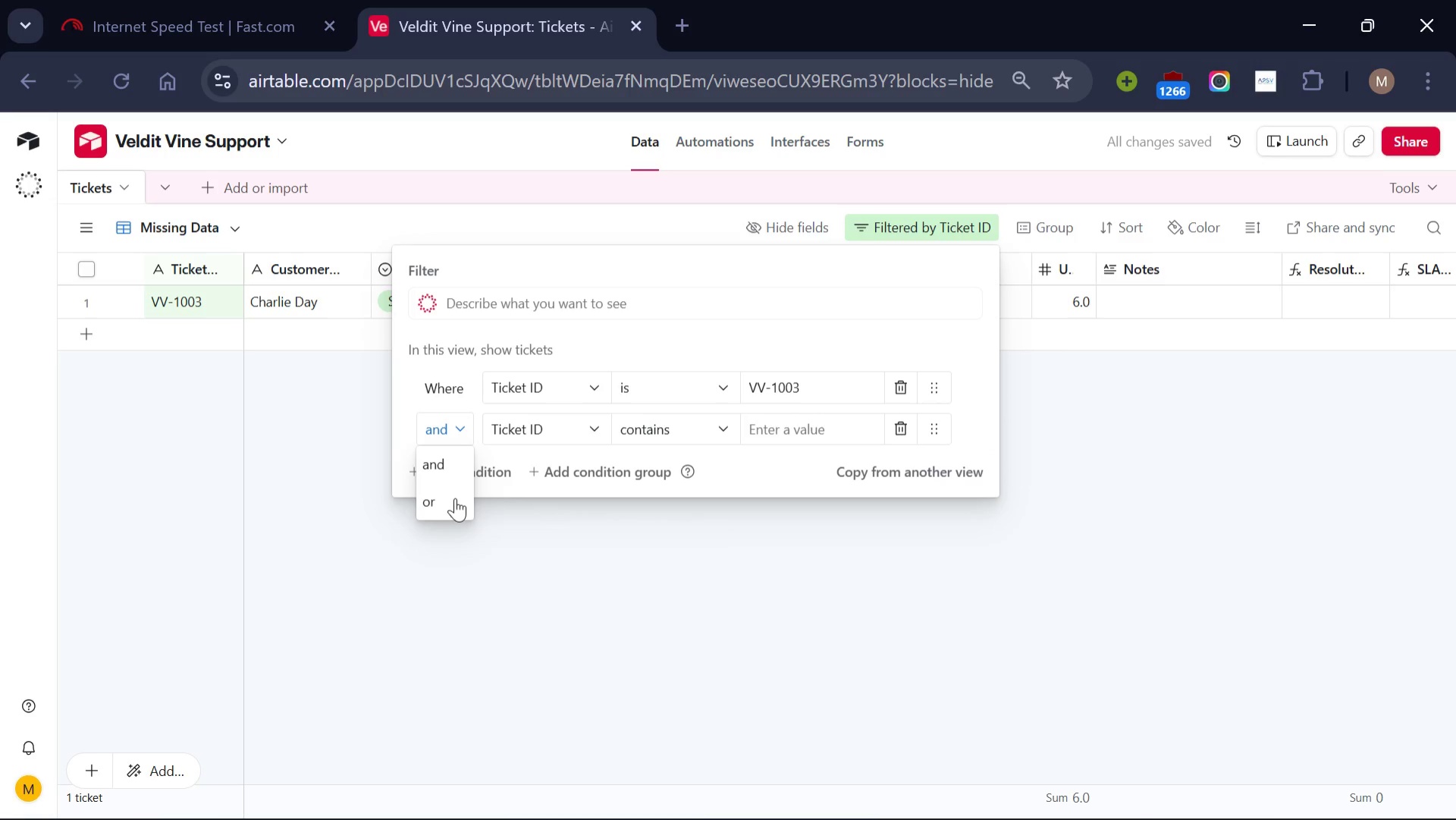 
left_click([455, 498])
 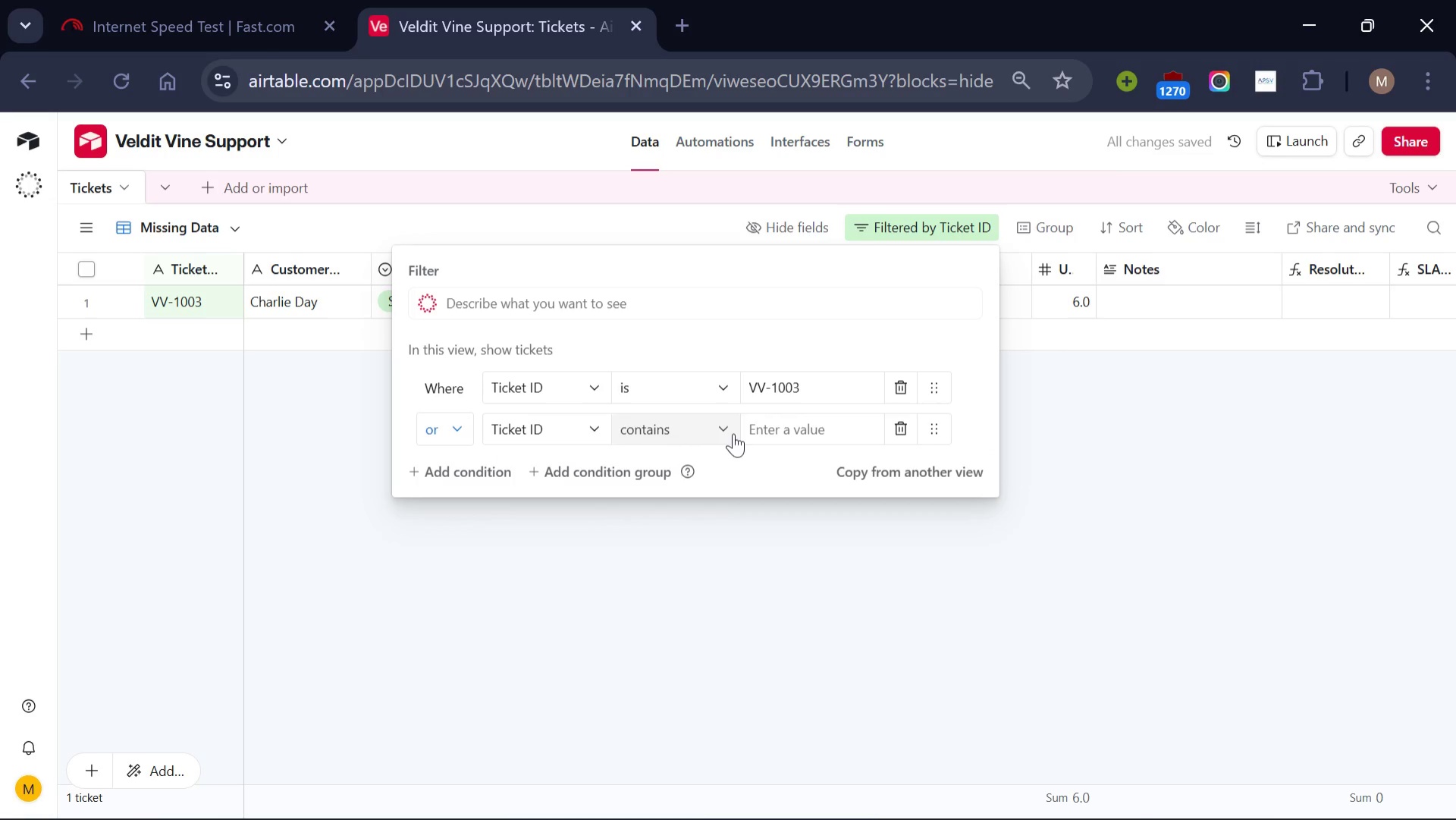 
left_click([733, 430])
 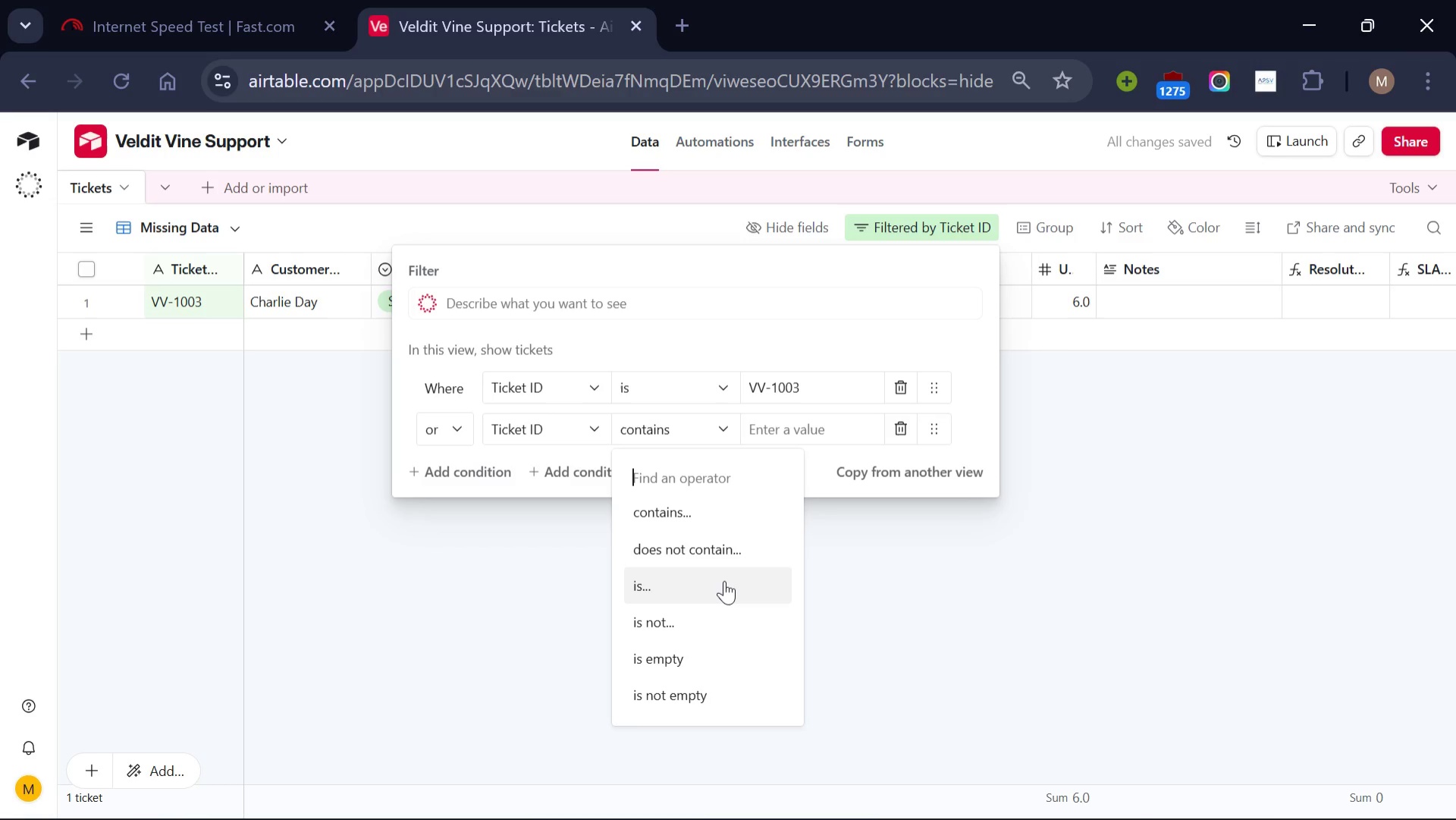 
left_click([724, 580])
 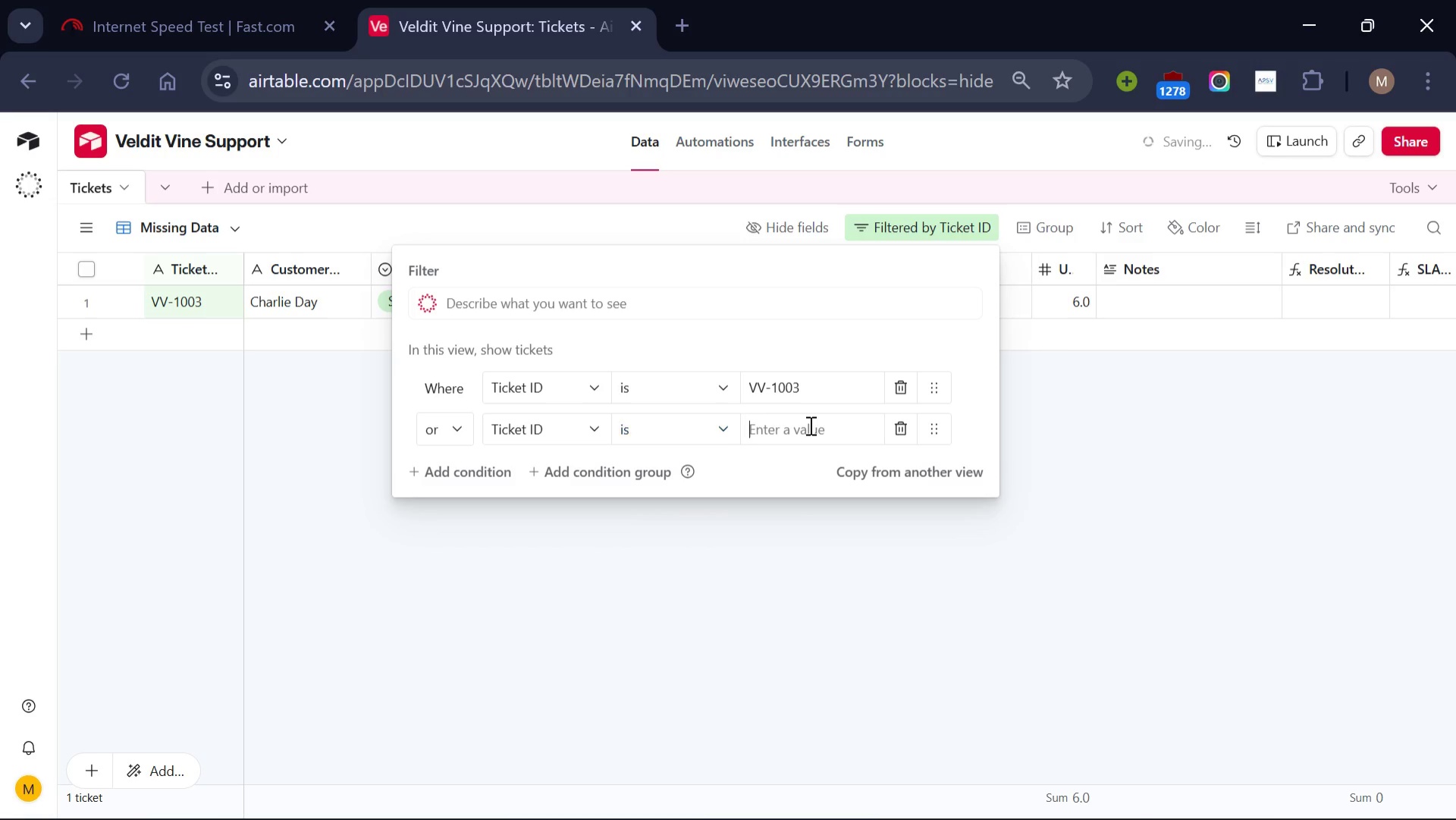 
left_click([809, 425])
 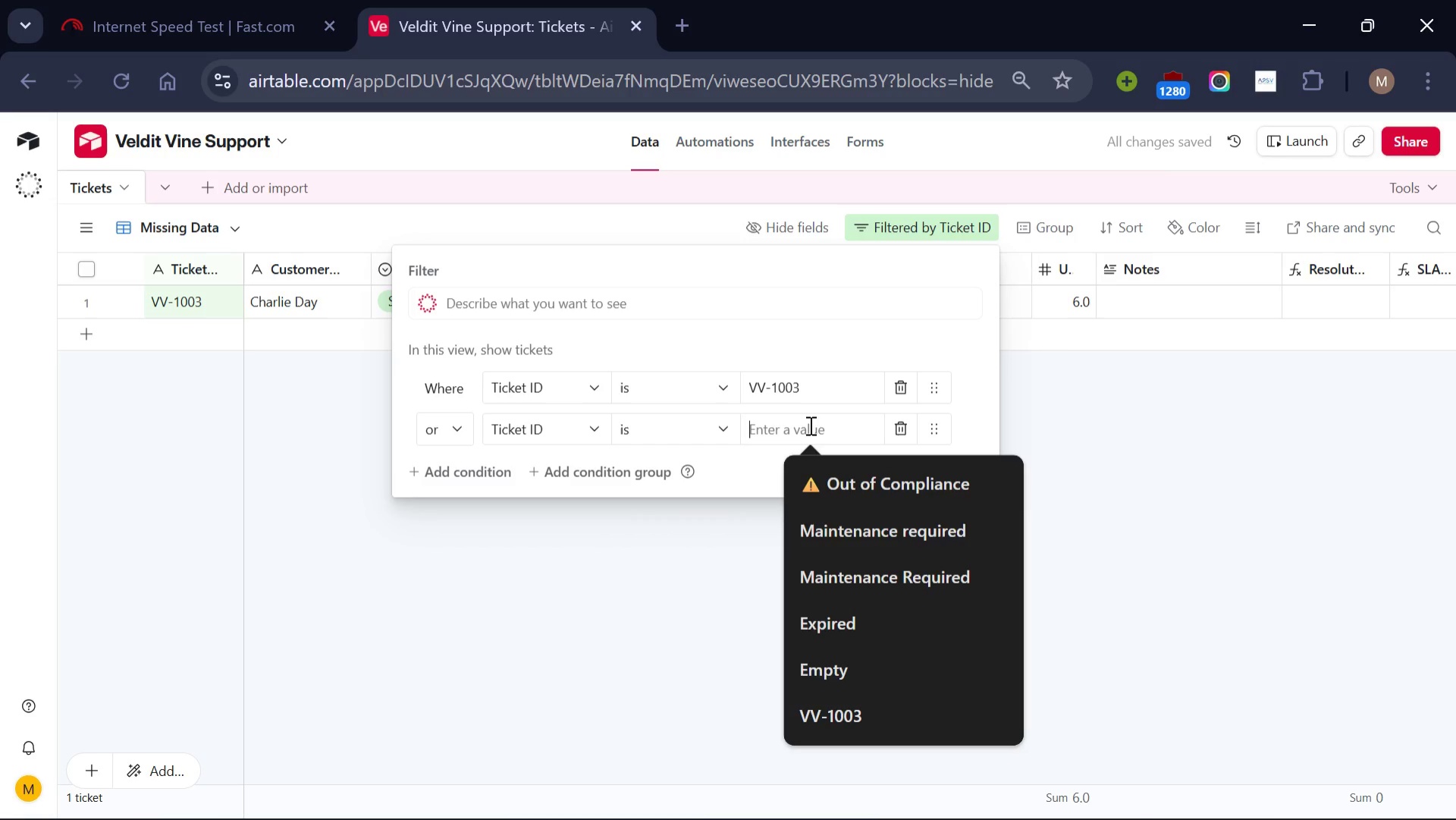 
key(Control+V)
 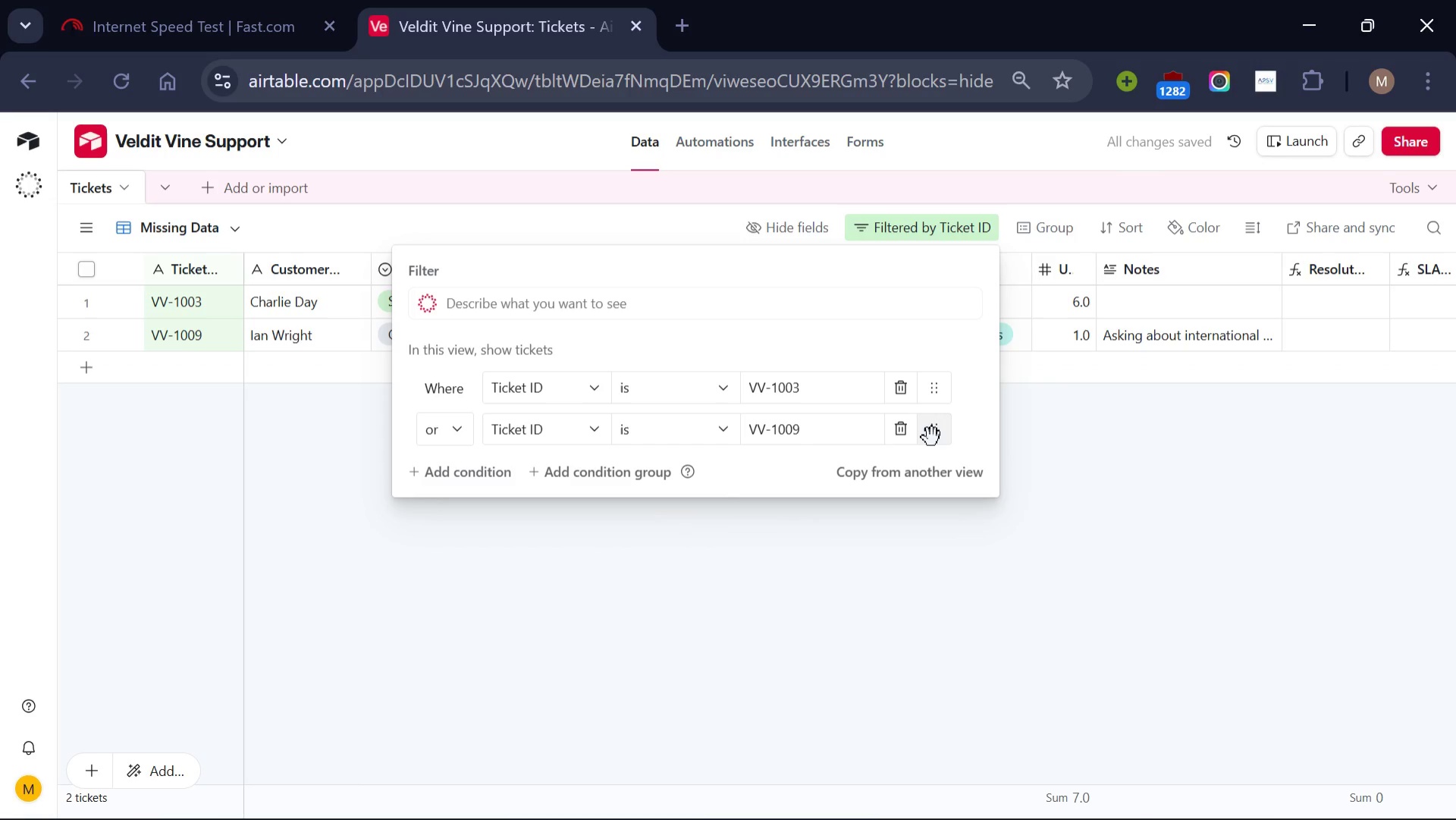 
left_click([932, 437])
 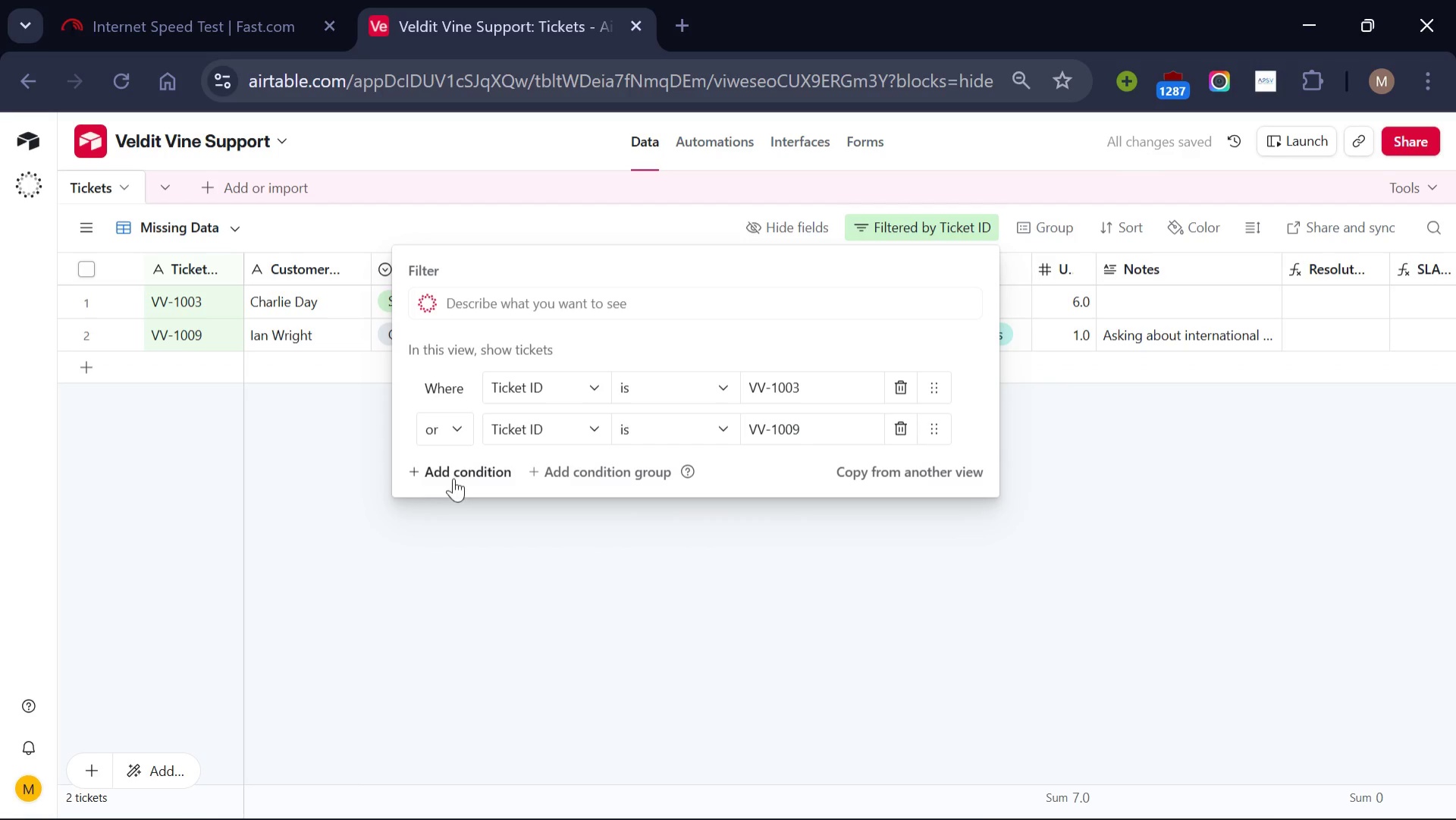 
left_click([453, 478])
 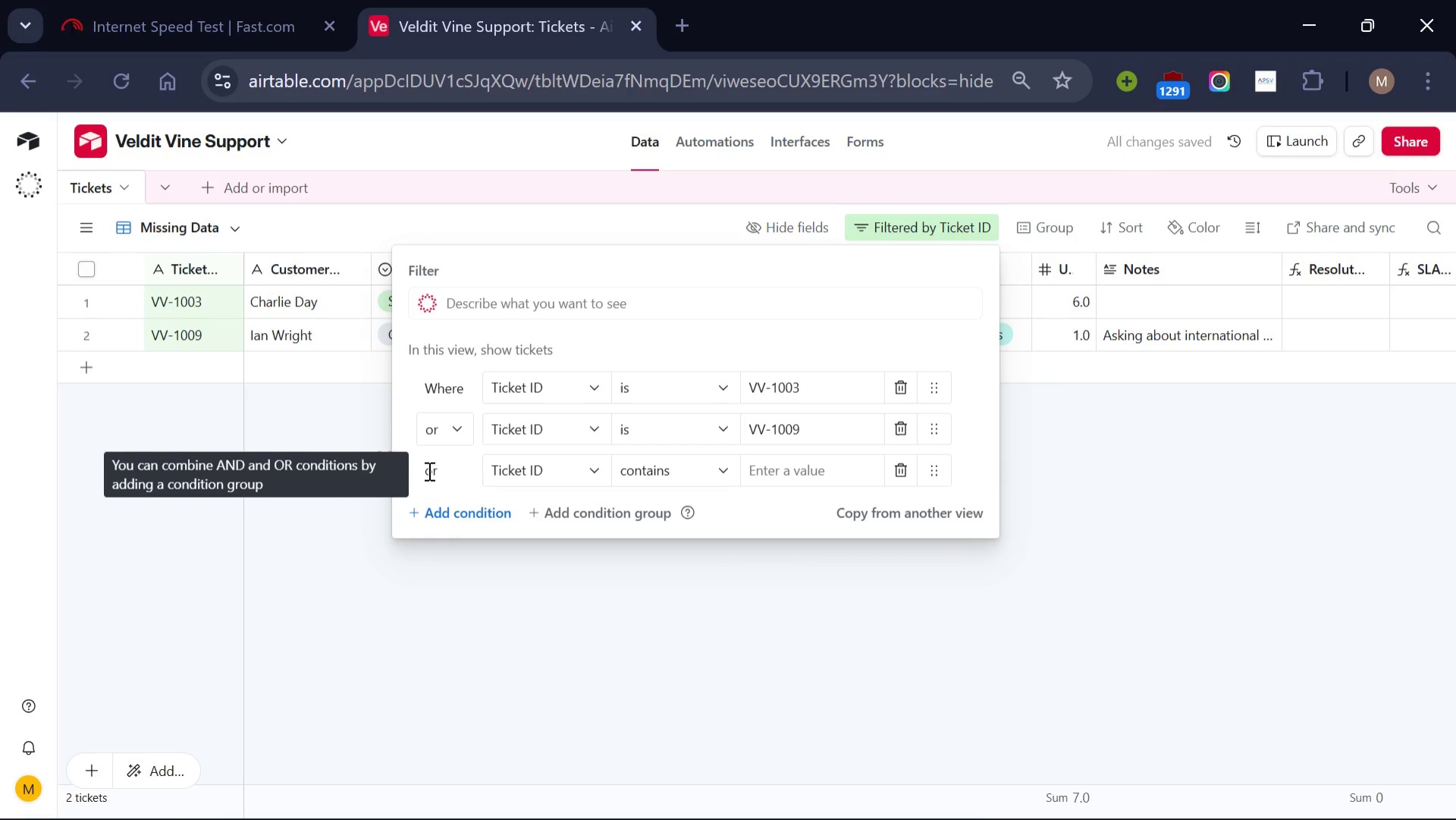 
left_click([428, 470])
 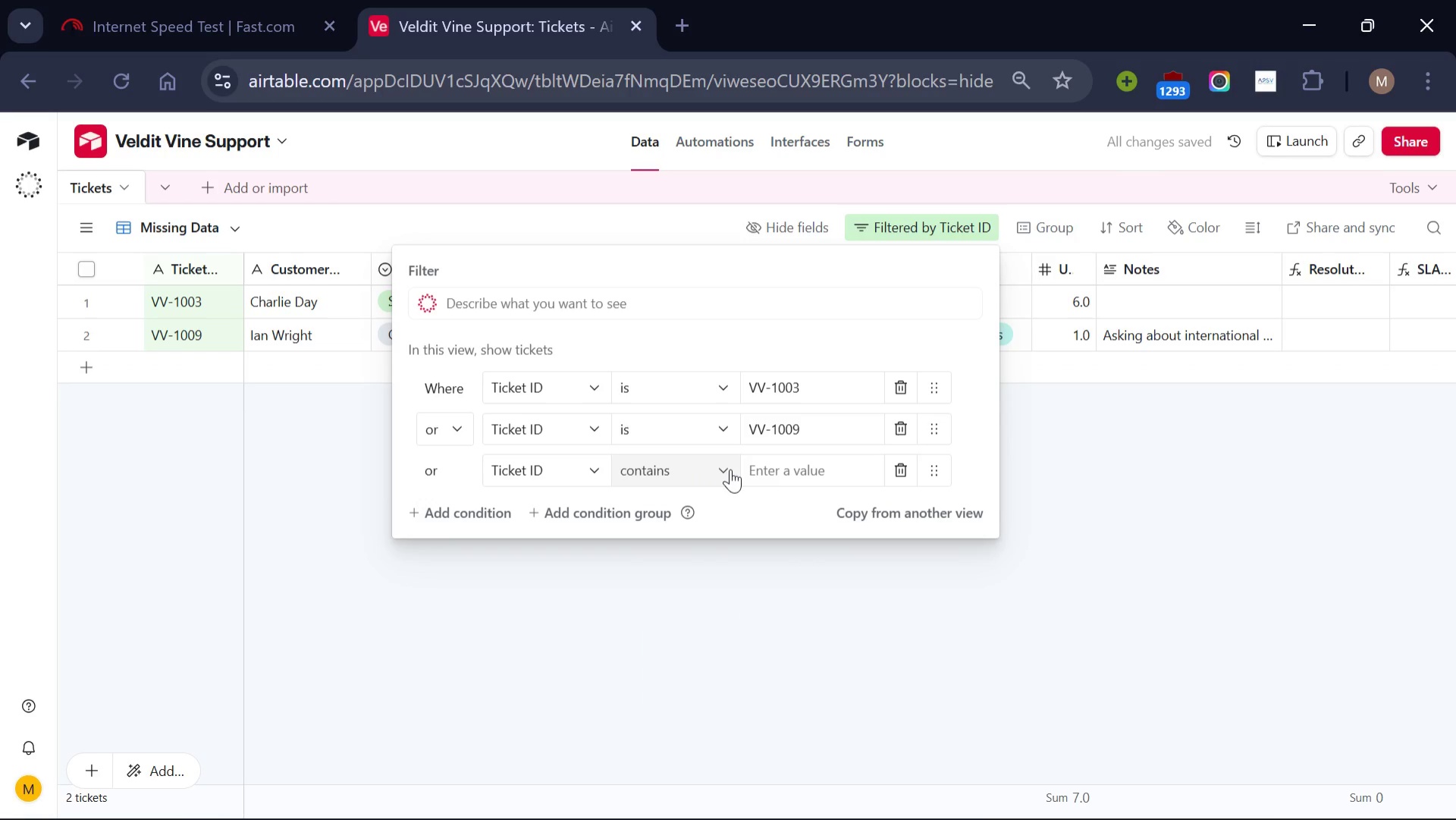 
left_click([730, 469])
 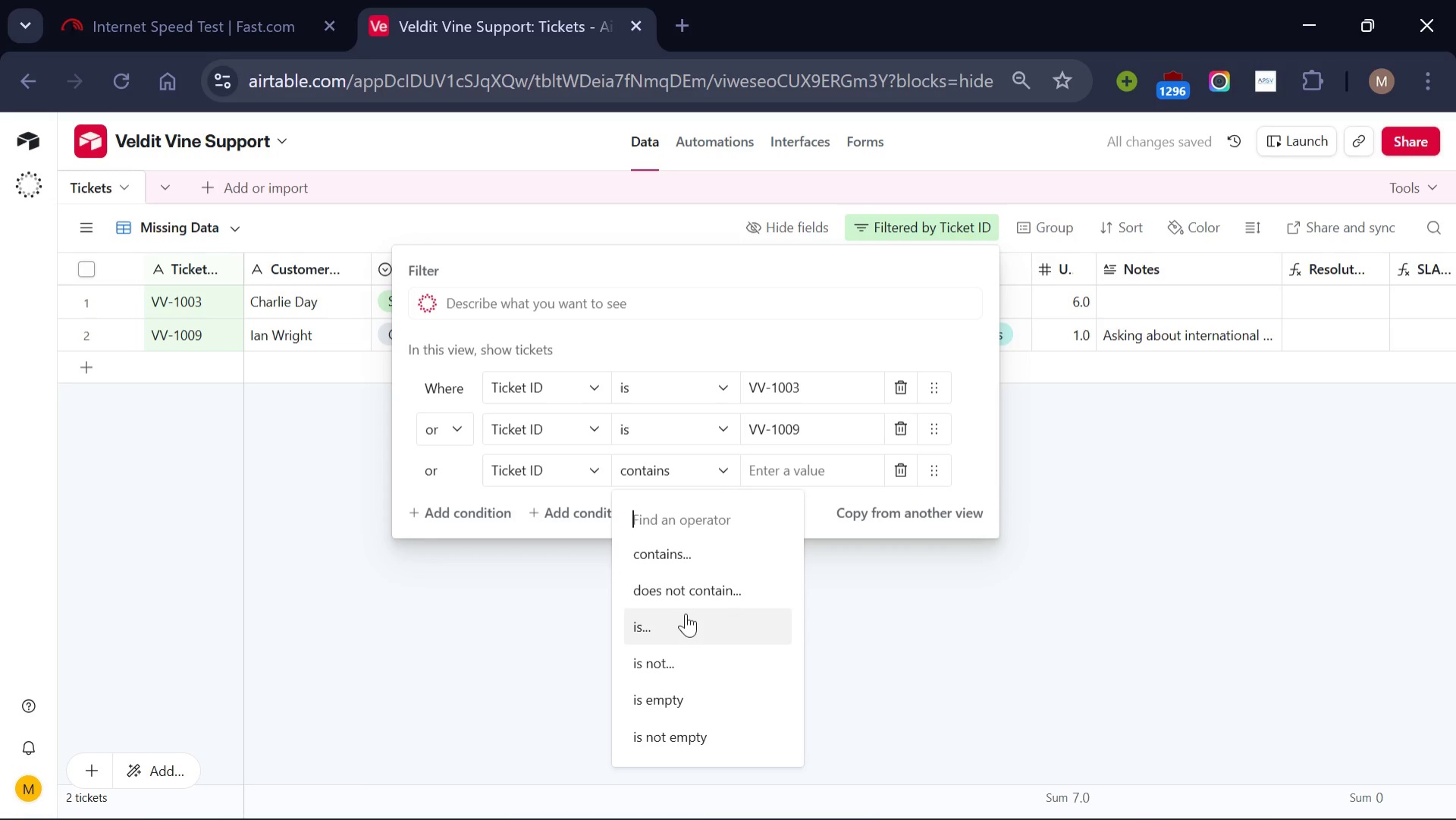 
left_click([686, 613])
 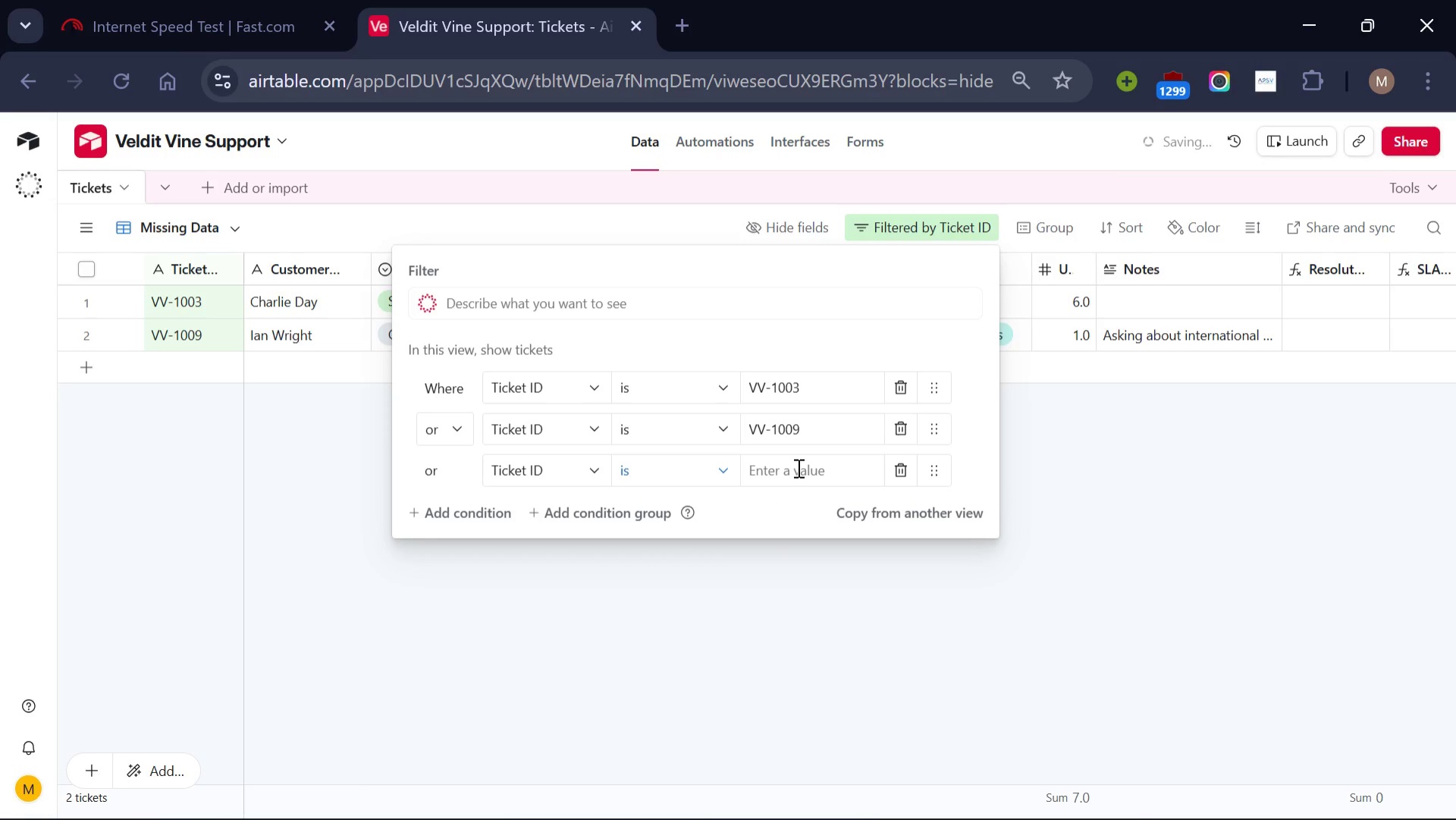 
left_click([797, 467])
 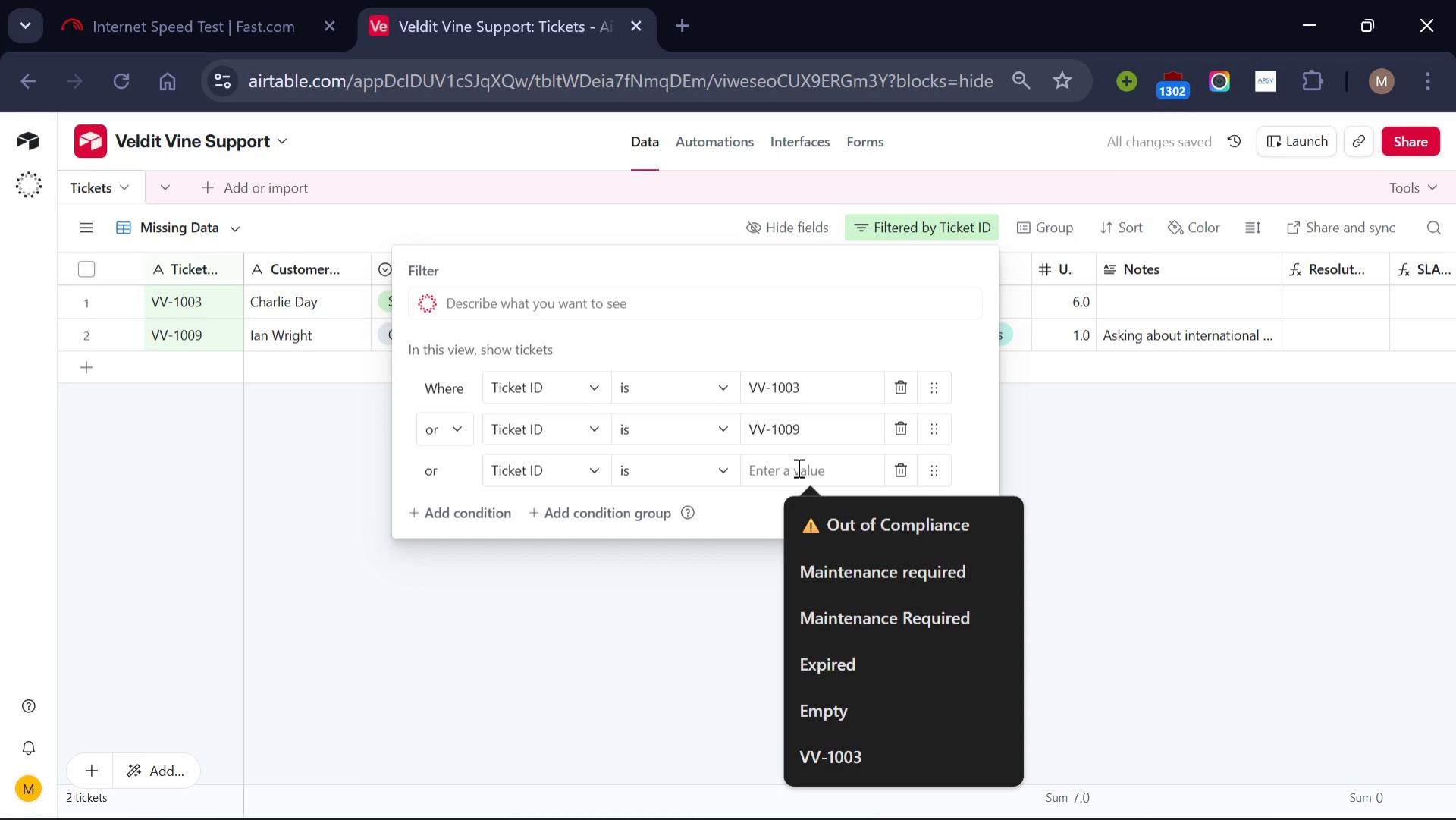 
key(Control+V)
 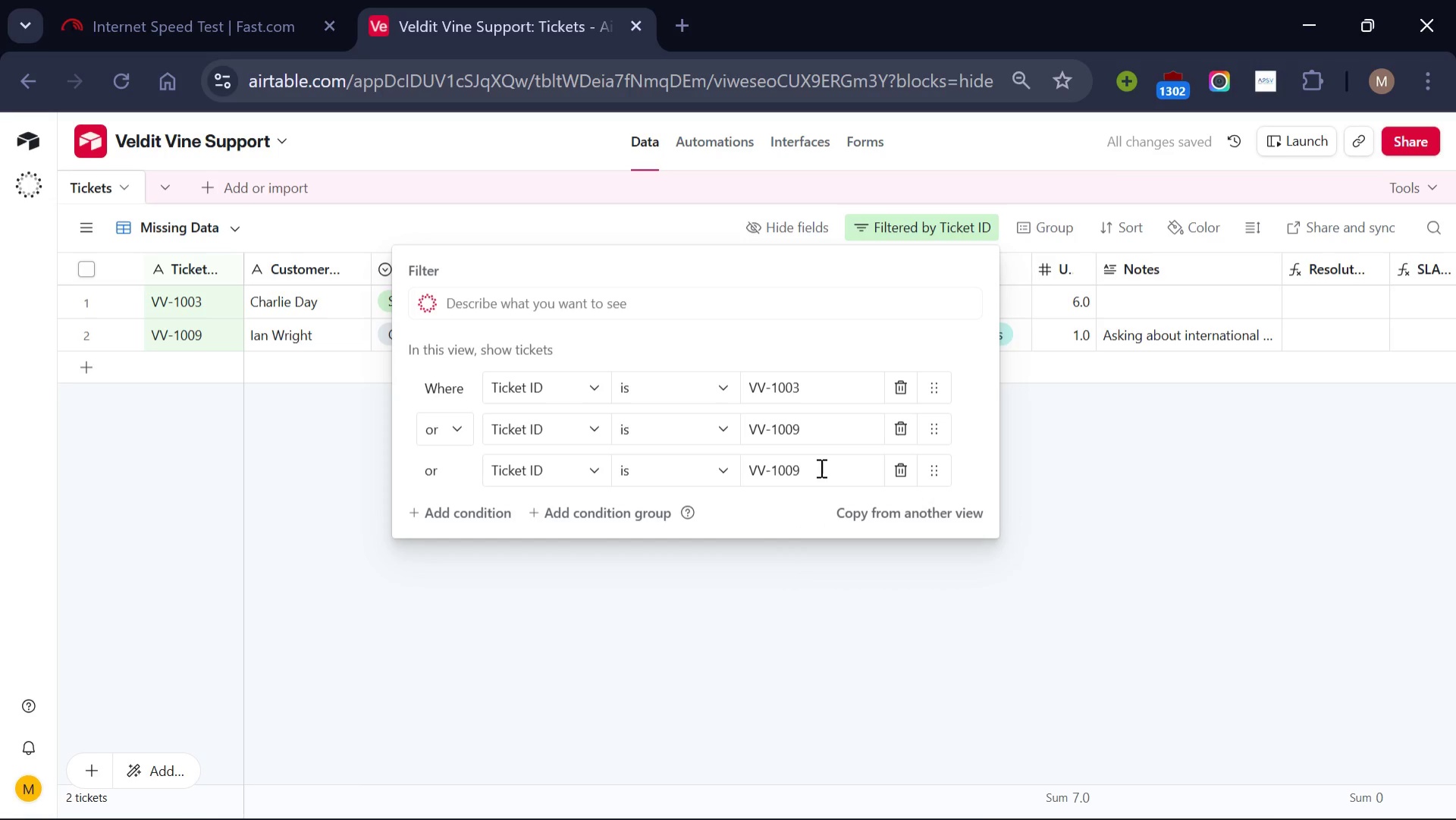 
key(Backspace)
key(Backspace)
type(10)
 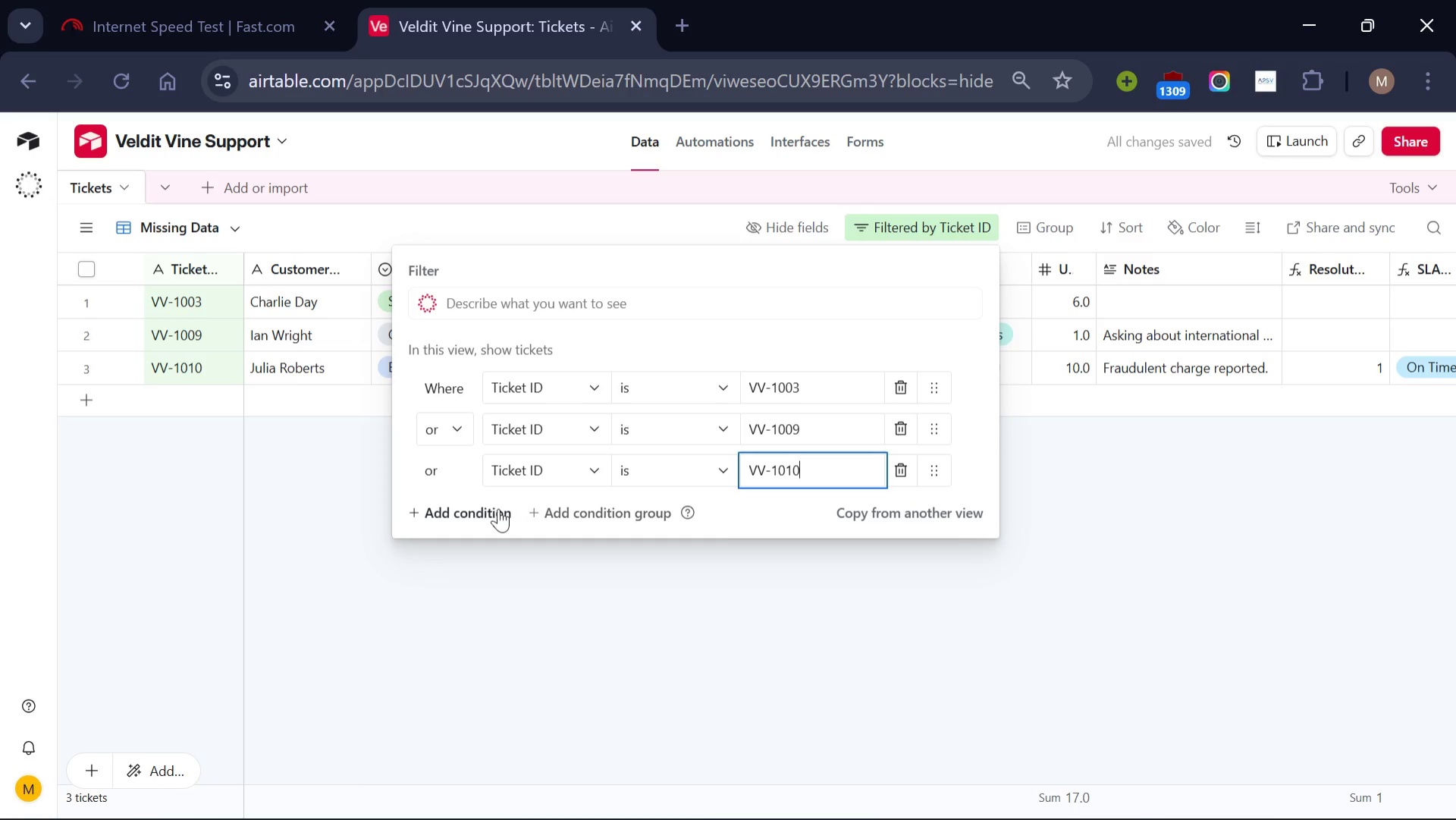 
left_click([482, 508])
 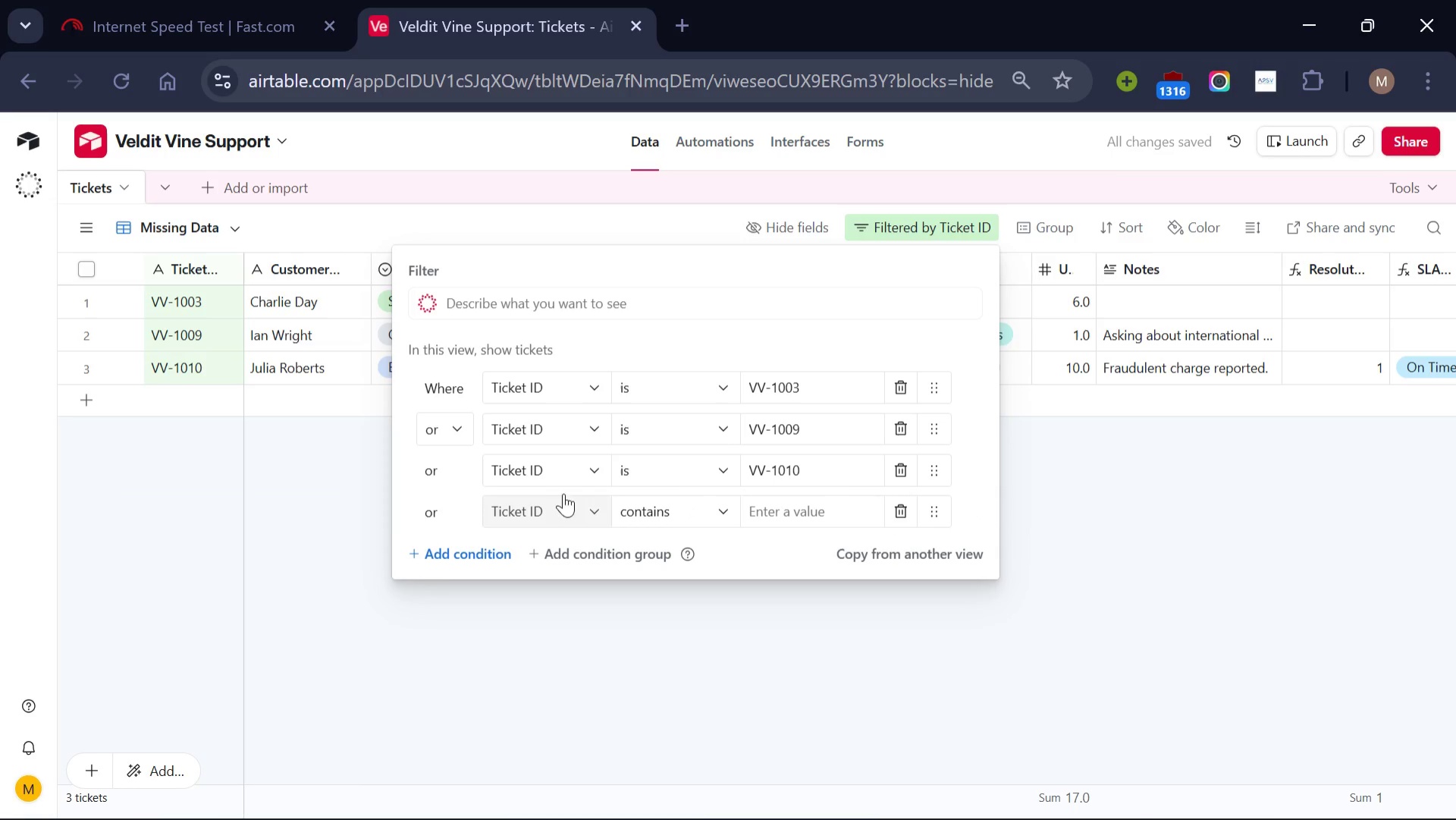 
wait(5.19)
 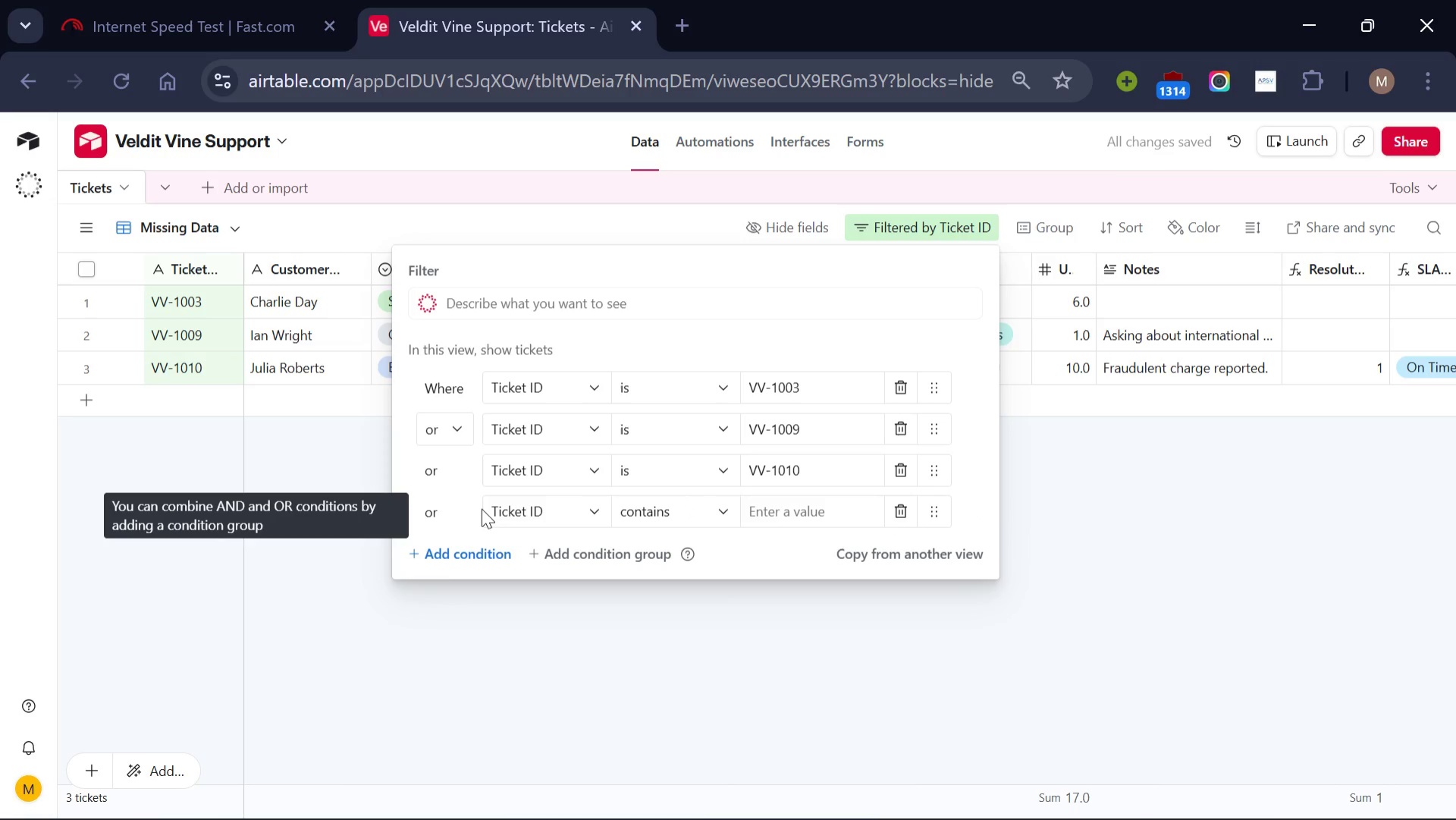 
left_click([826, 474])
 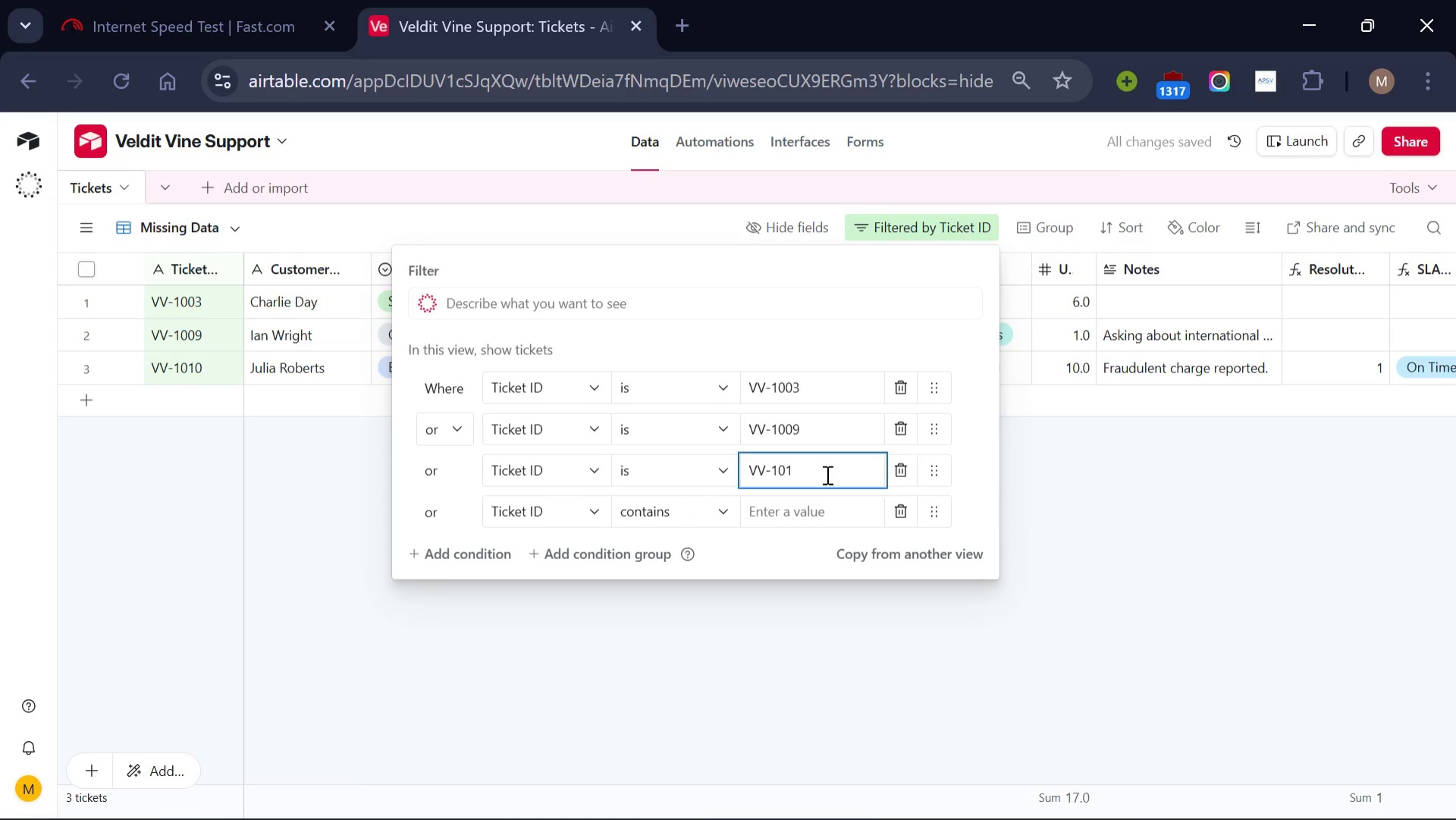 
key(Backspace)
 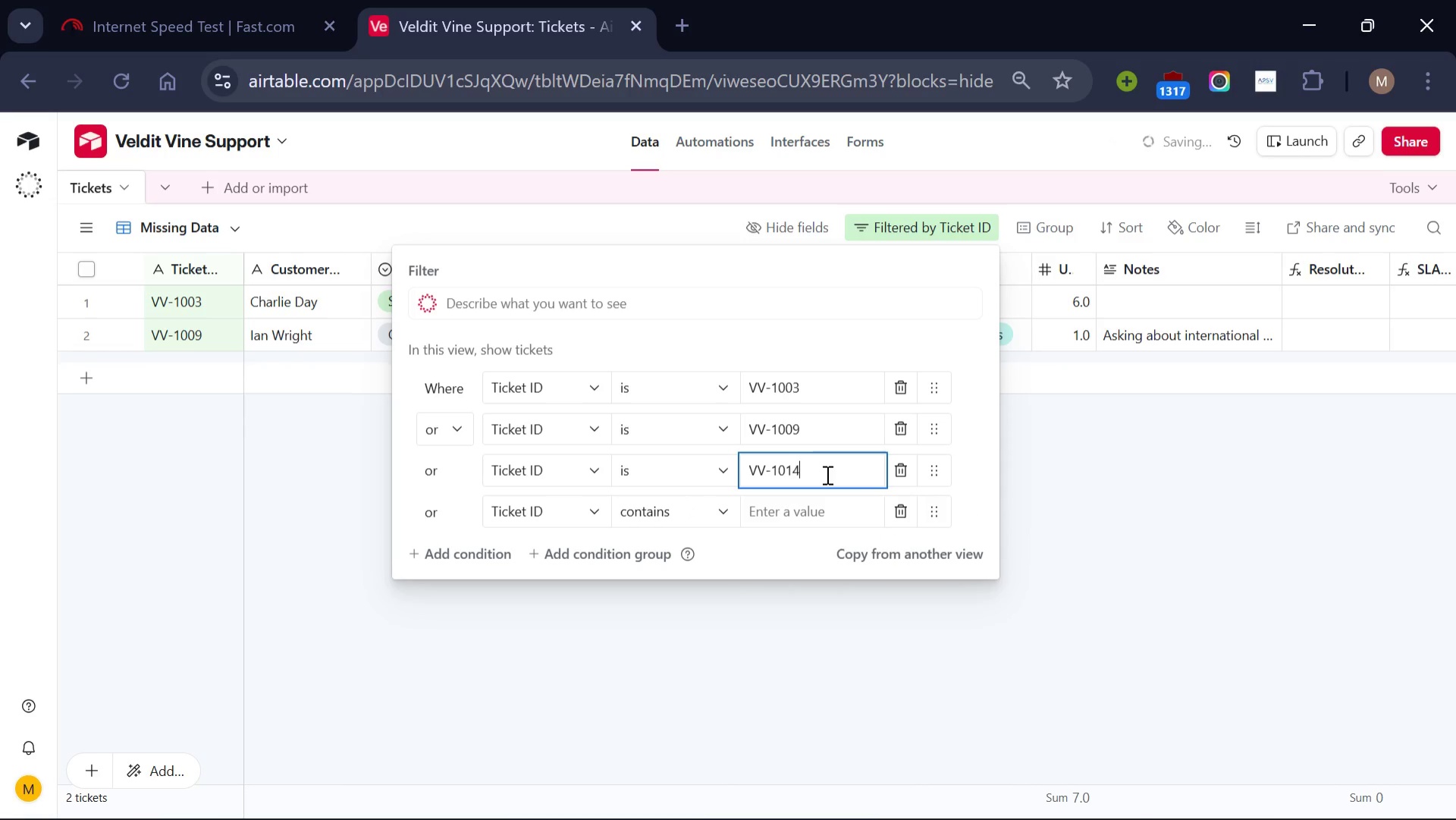 
key(4)
 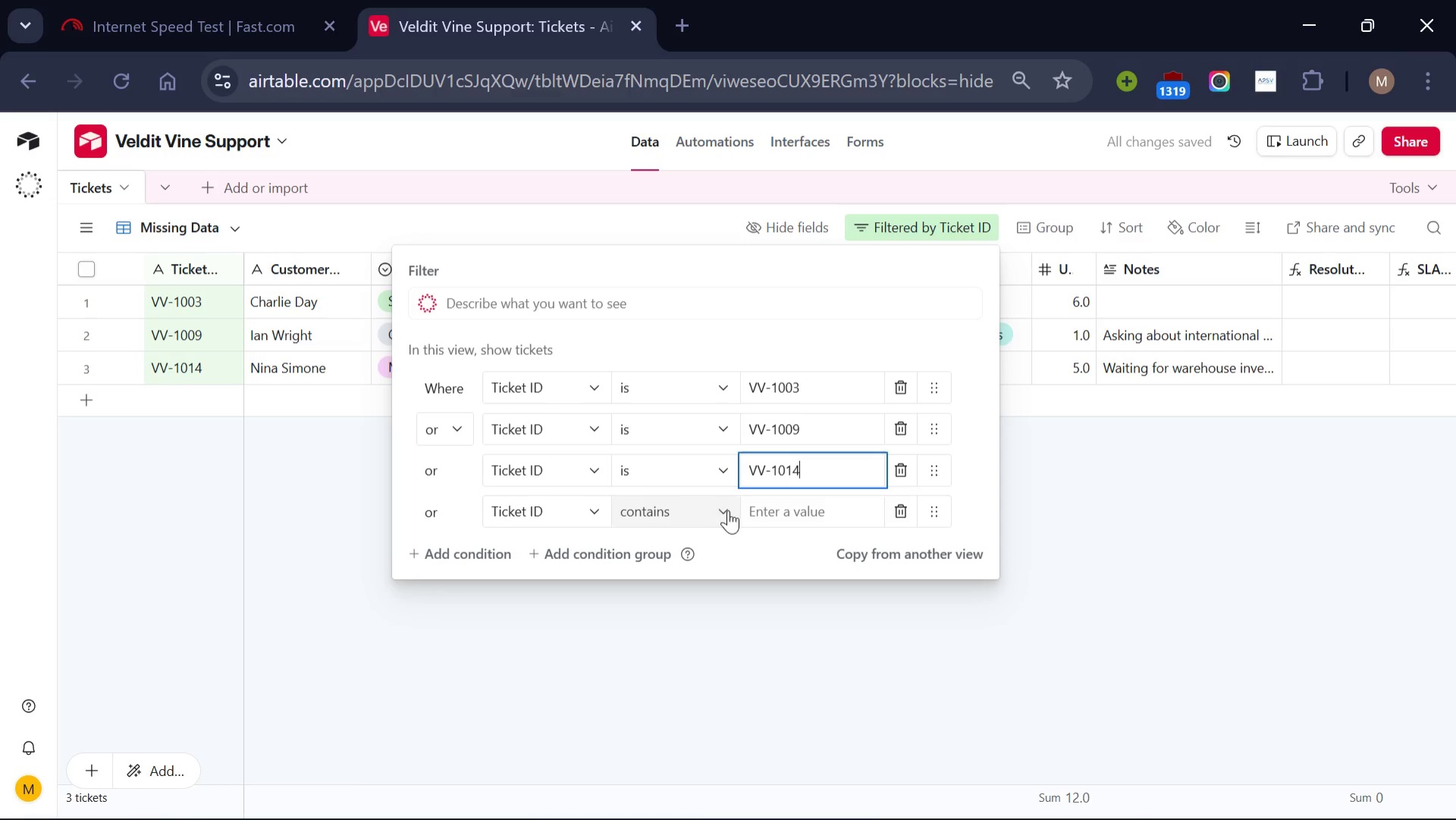 
left_click([728, 510])
 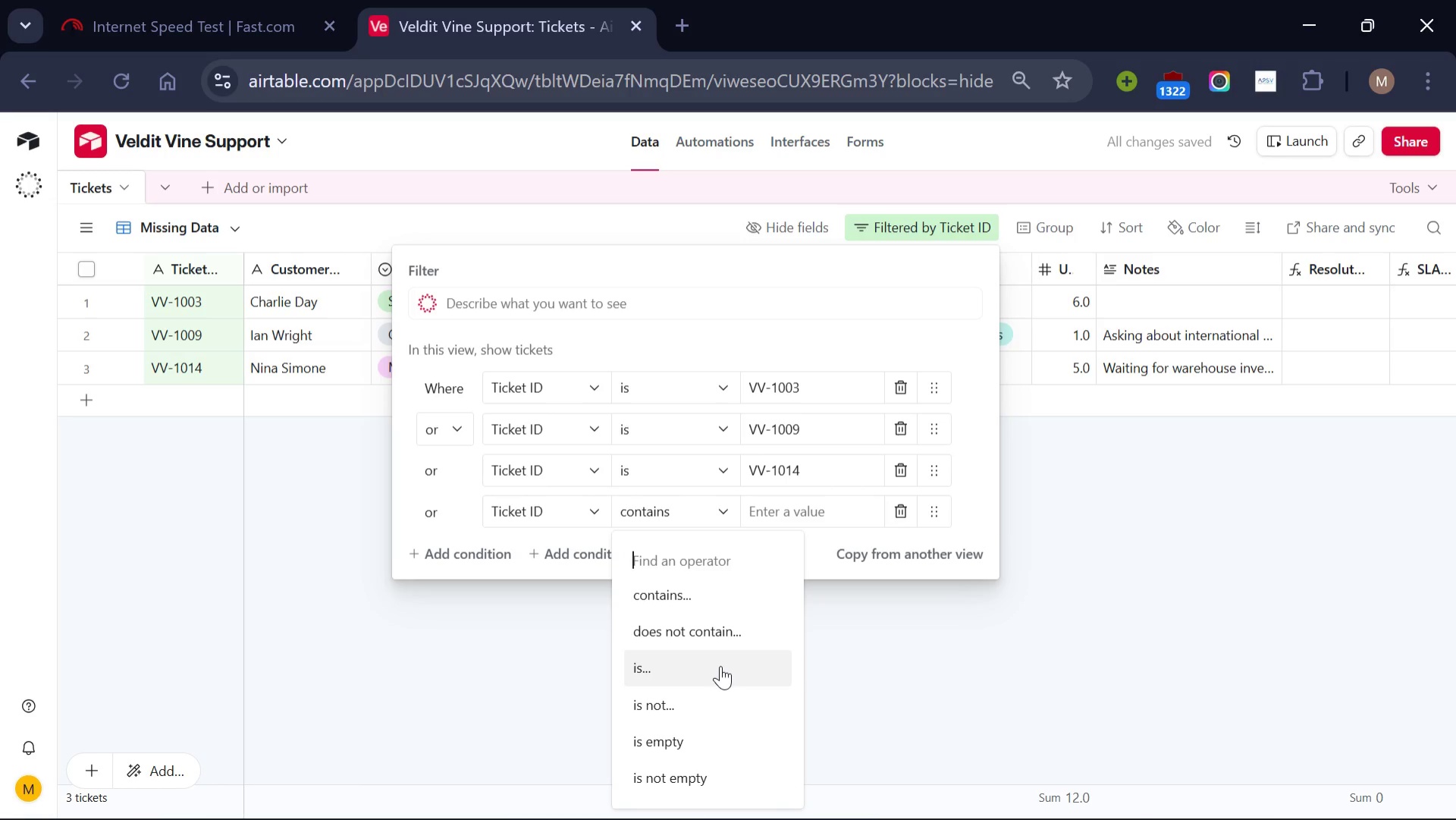 
left_click([720, 665])
 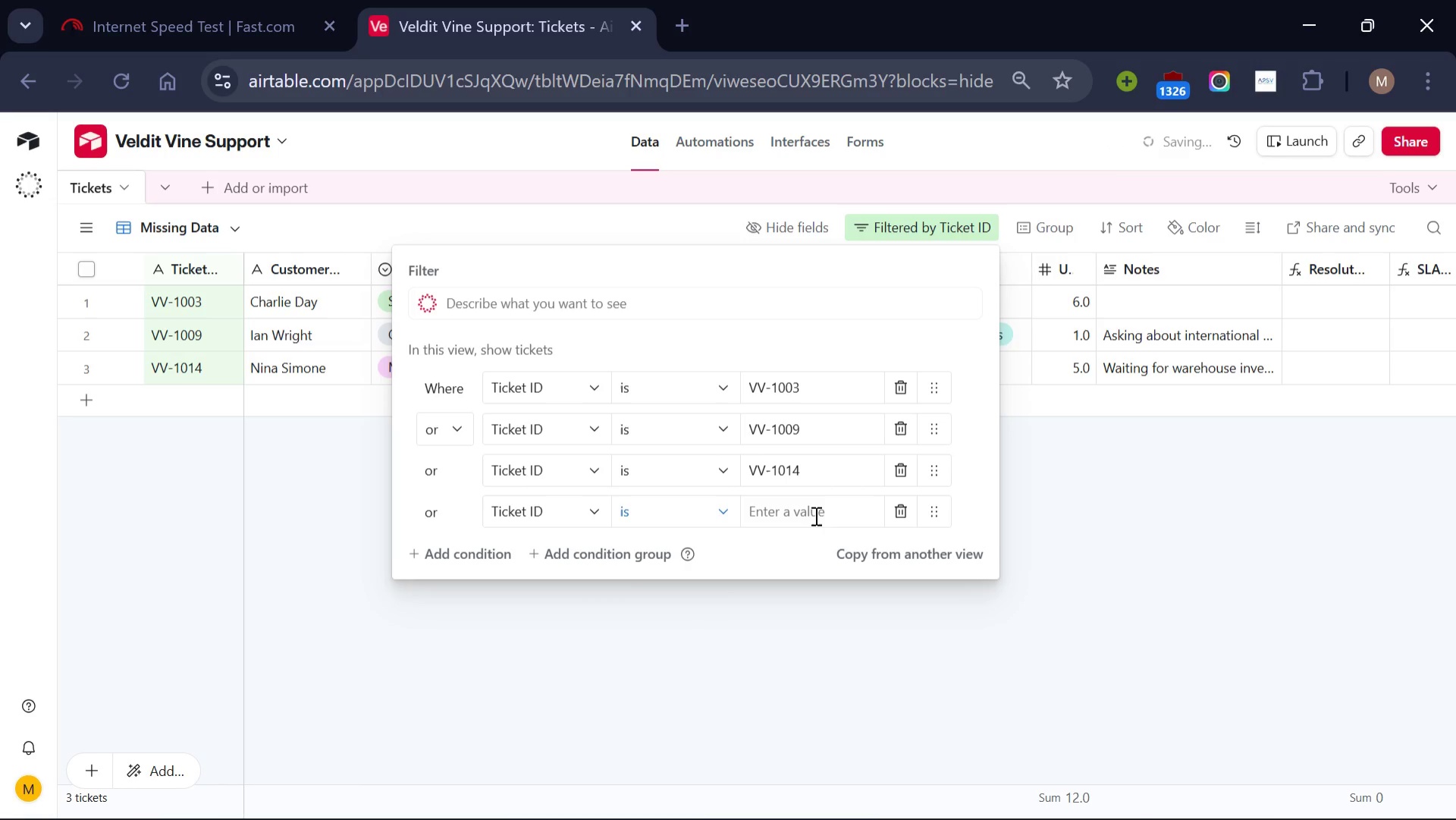 
left_click([814, 515])
 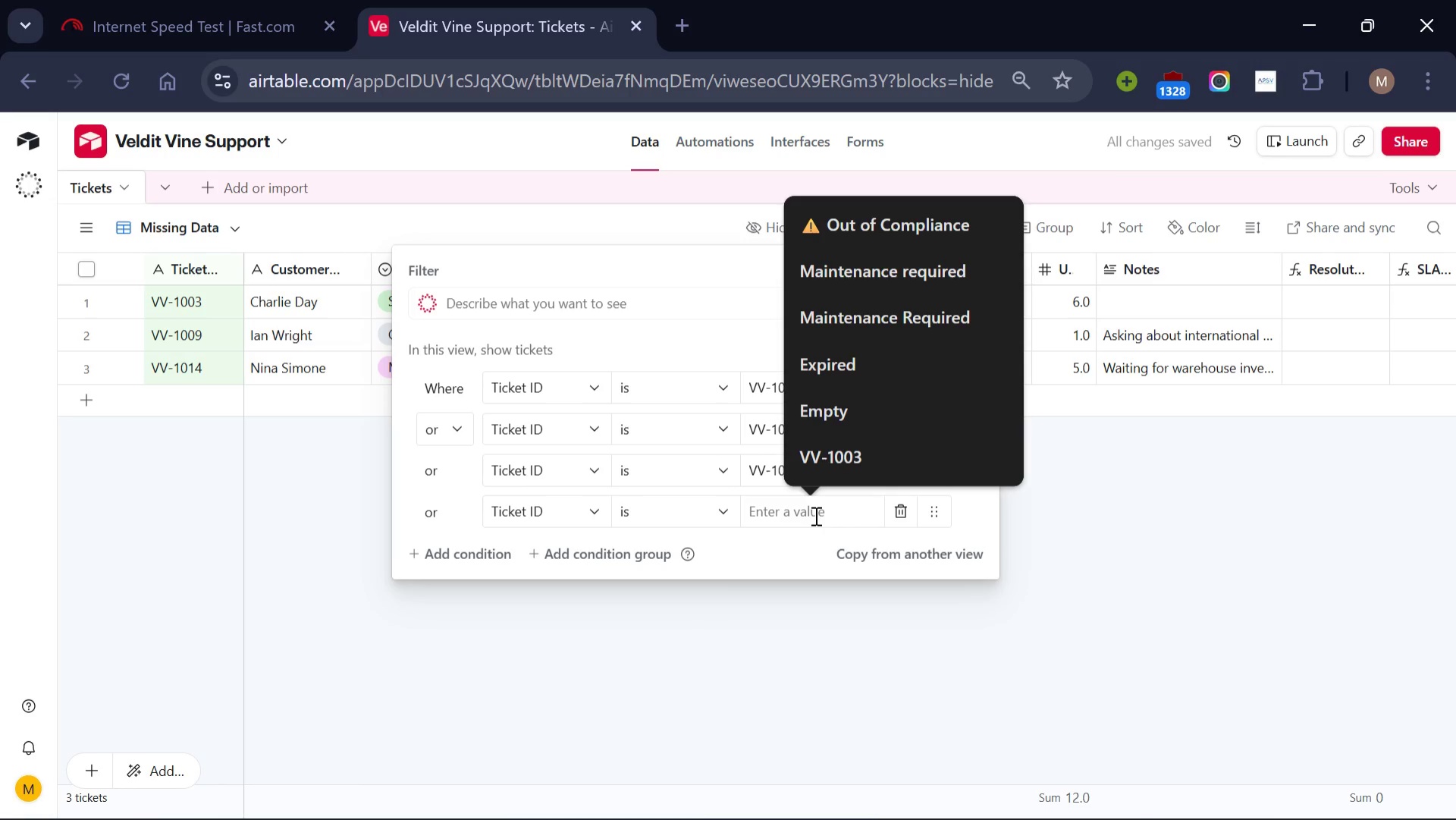 
key(Control+V)
 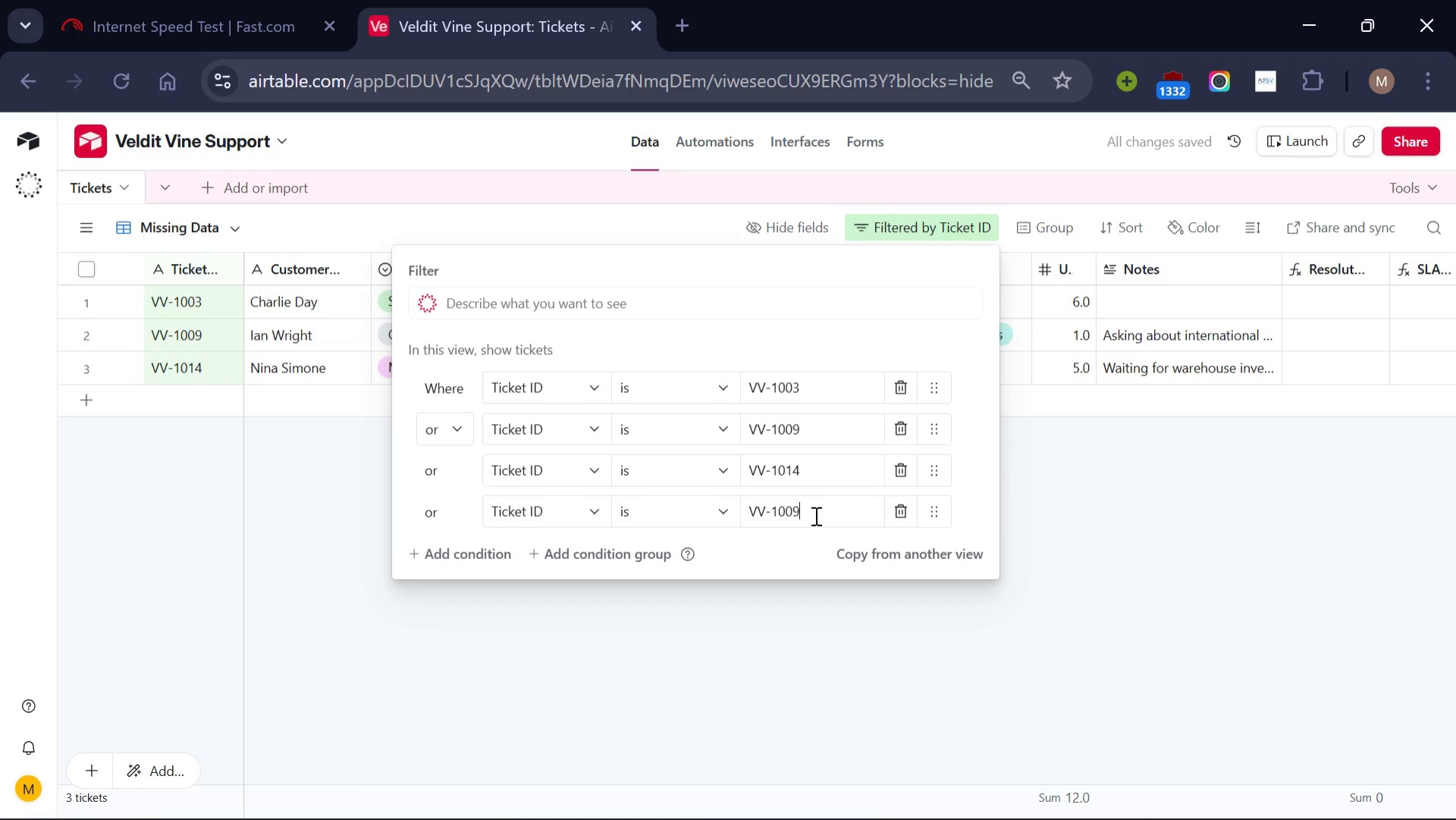 
wait(5.98)
 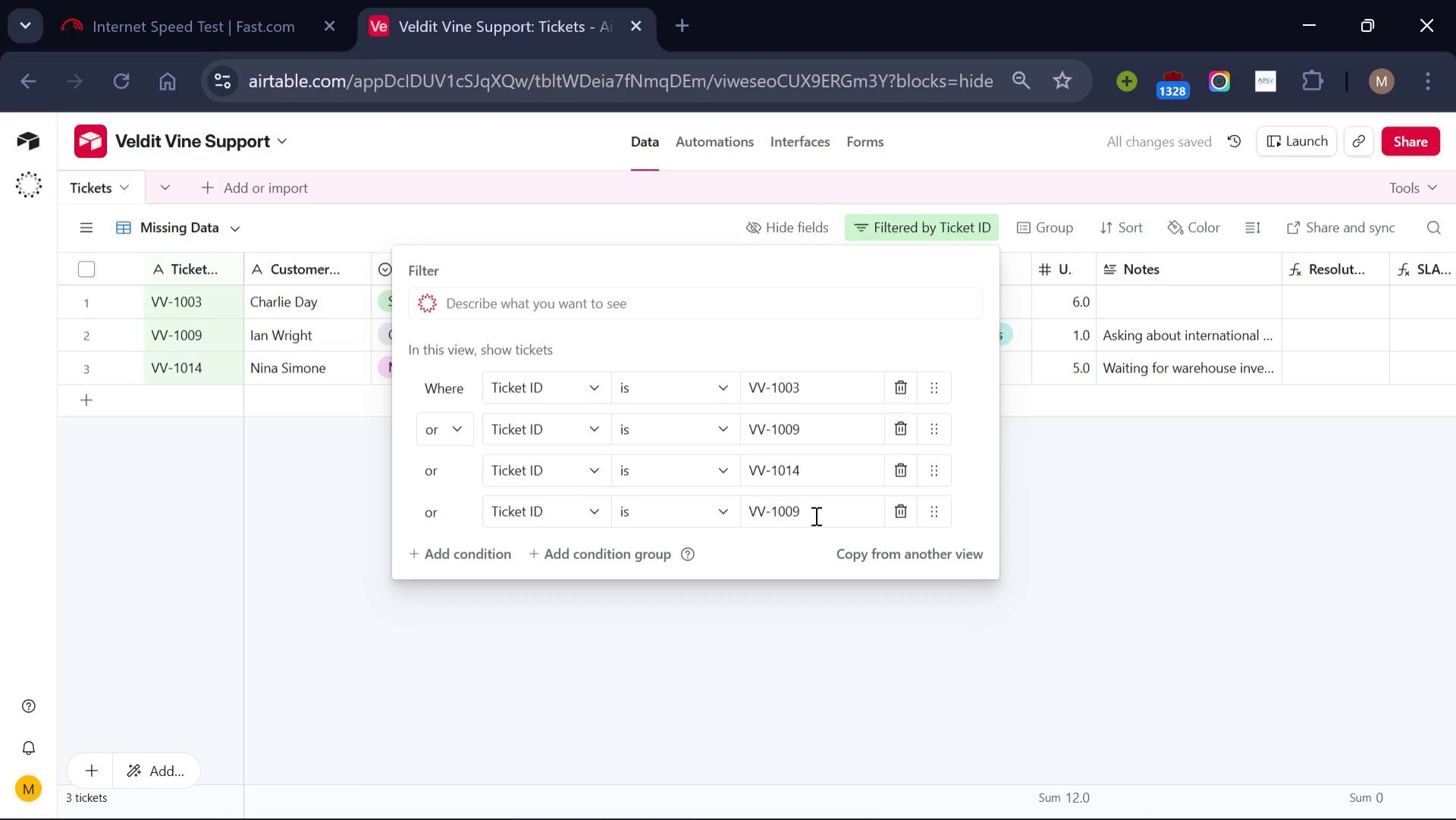 
key(Backspace)
key(Backspace)
type(17)
 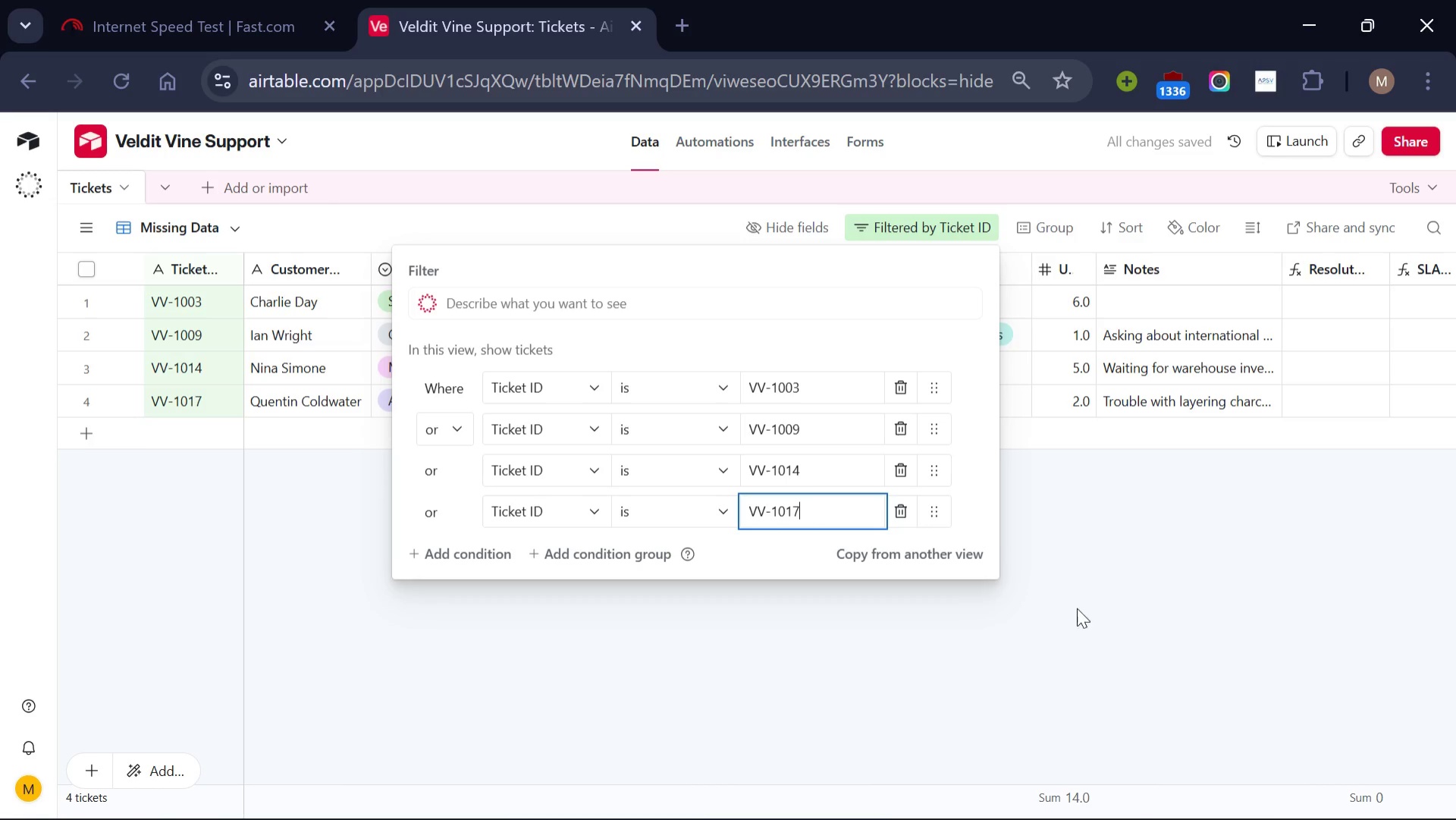 
left_click([1113, 609])
 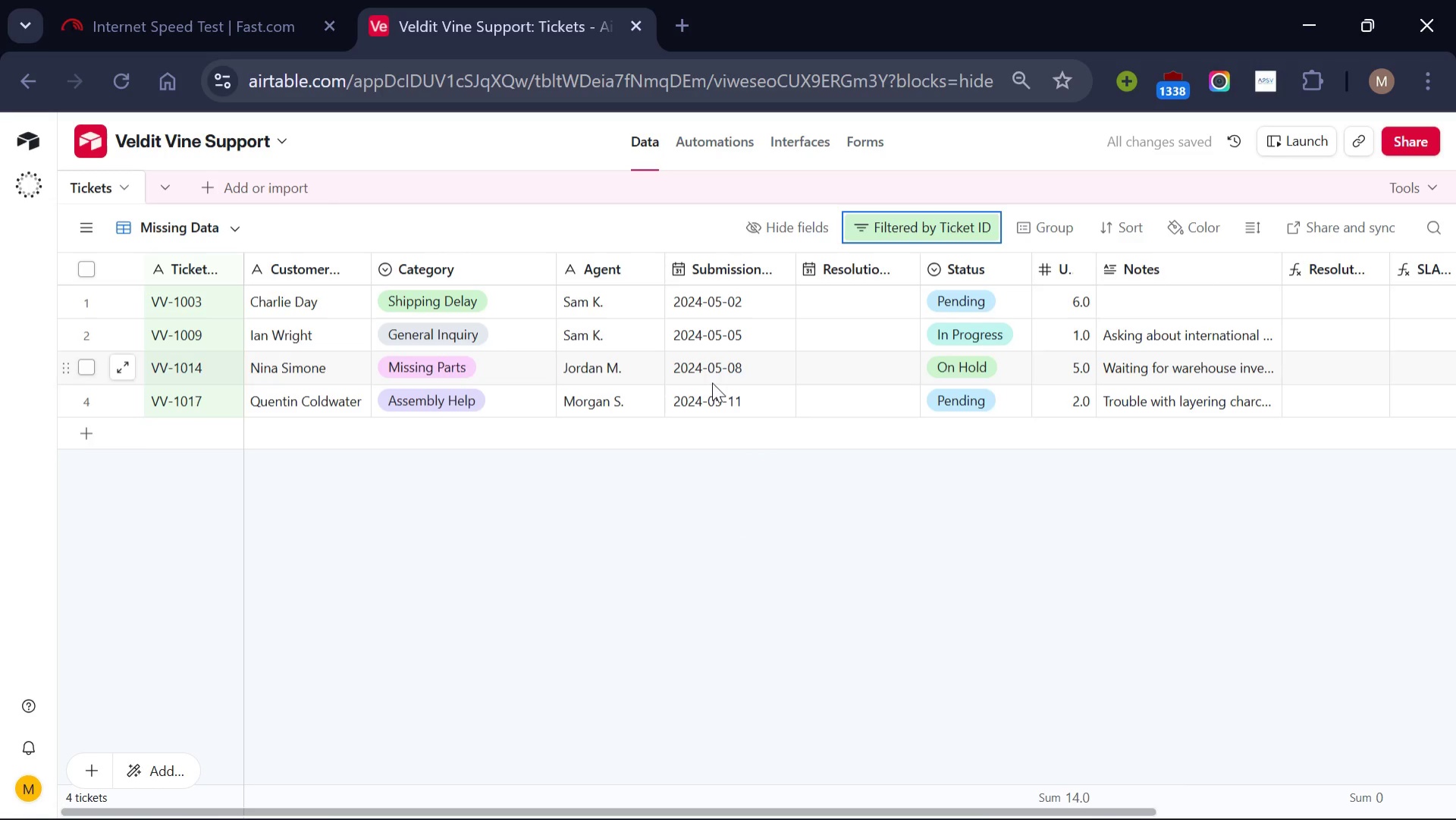 
scroll: coordinate [908, 404], scroll_direction: none, amount: 0.0
 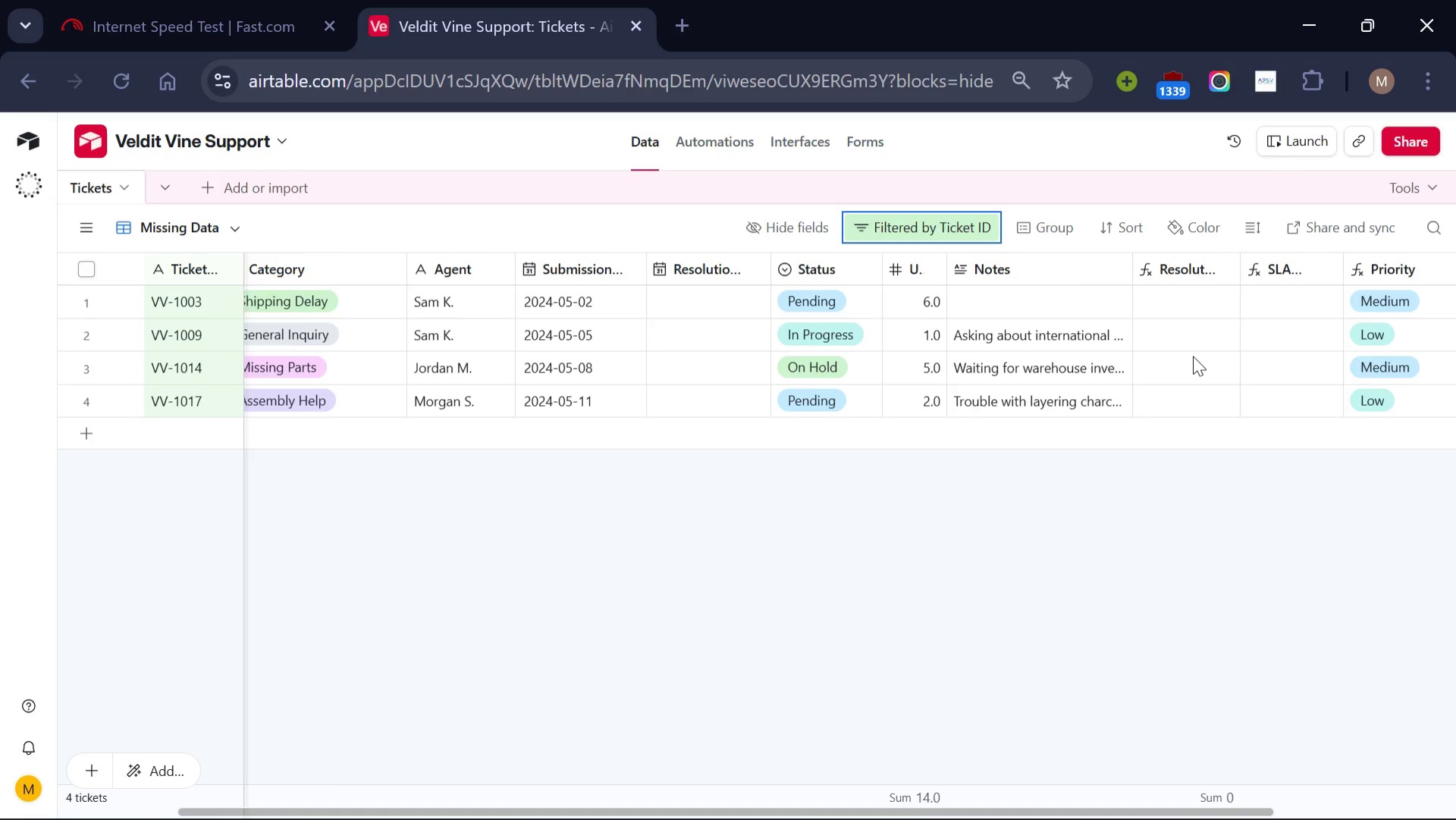 
scroll: coordinate [1193, 356], scroll_direction: down, amount: 3.0
 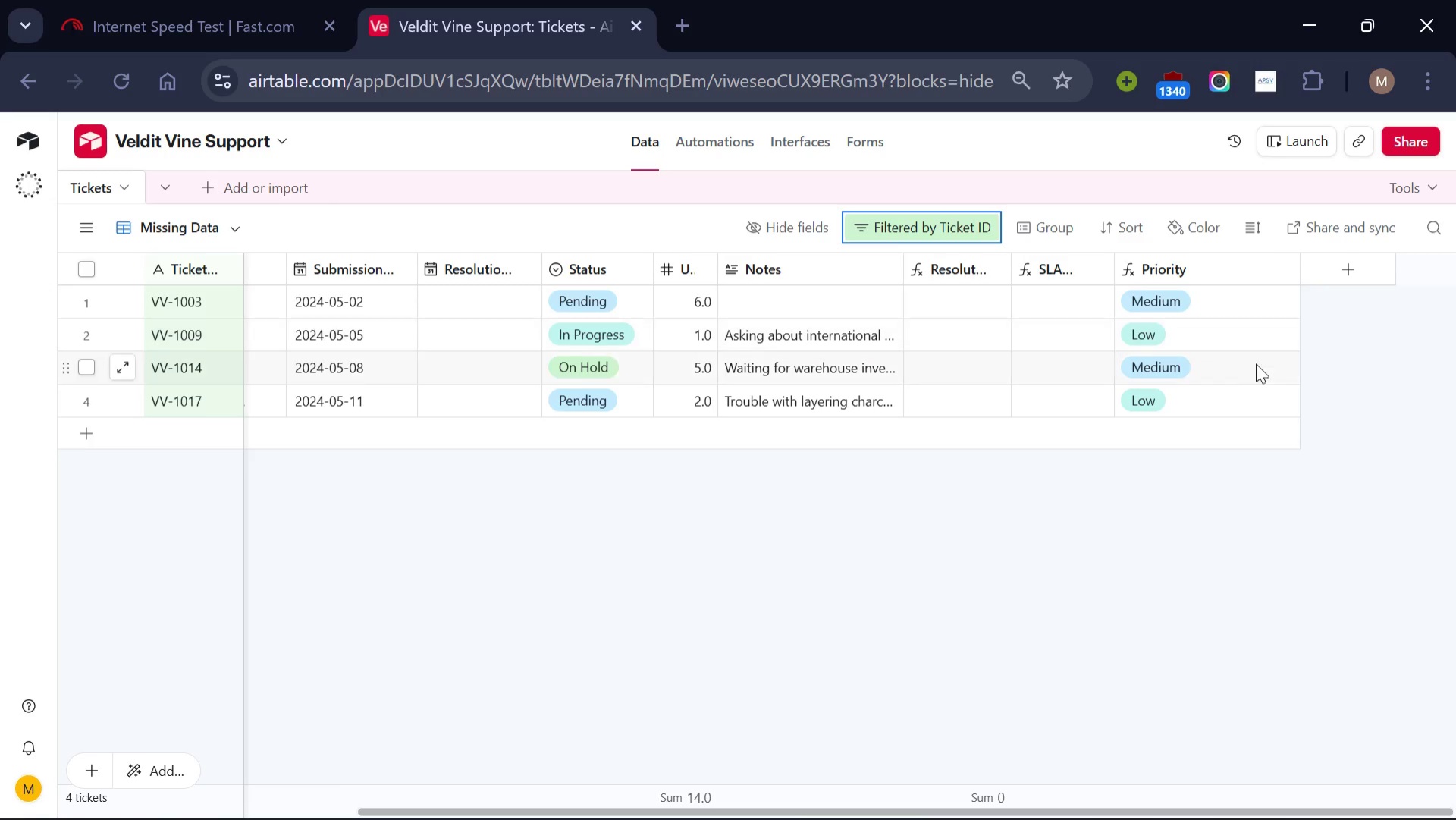 
scroll: coordinate [883, 369], scroll_direction: up, amount: 5.0
 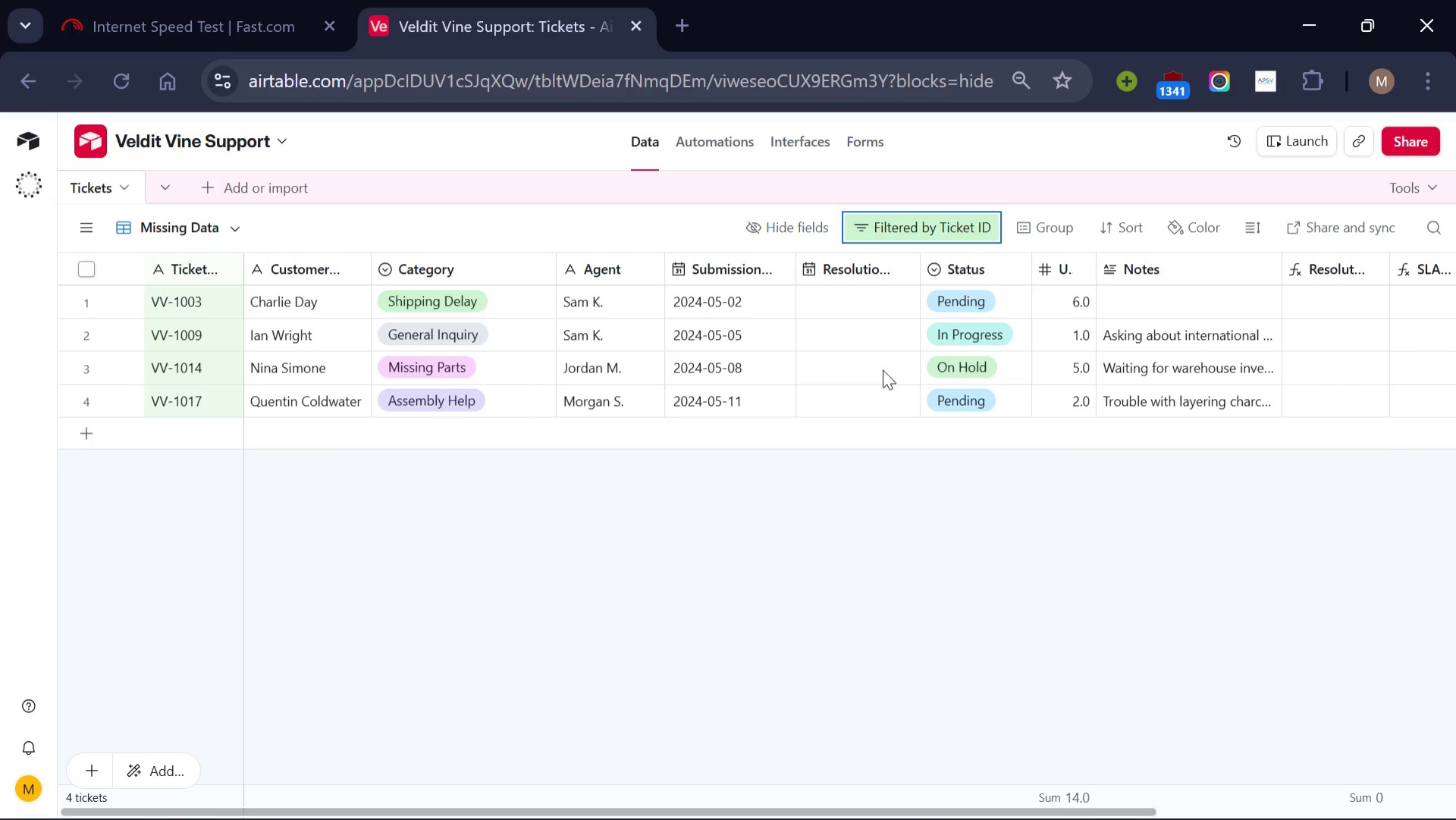 
scroll: coordinate [883, 369], scroll_direction: down, amount: 1.0
 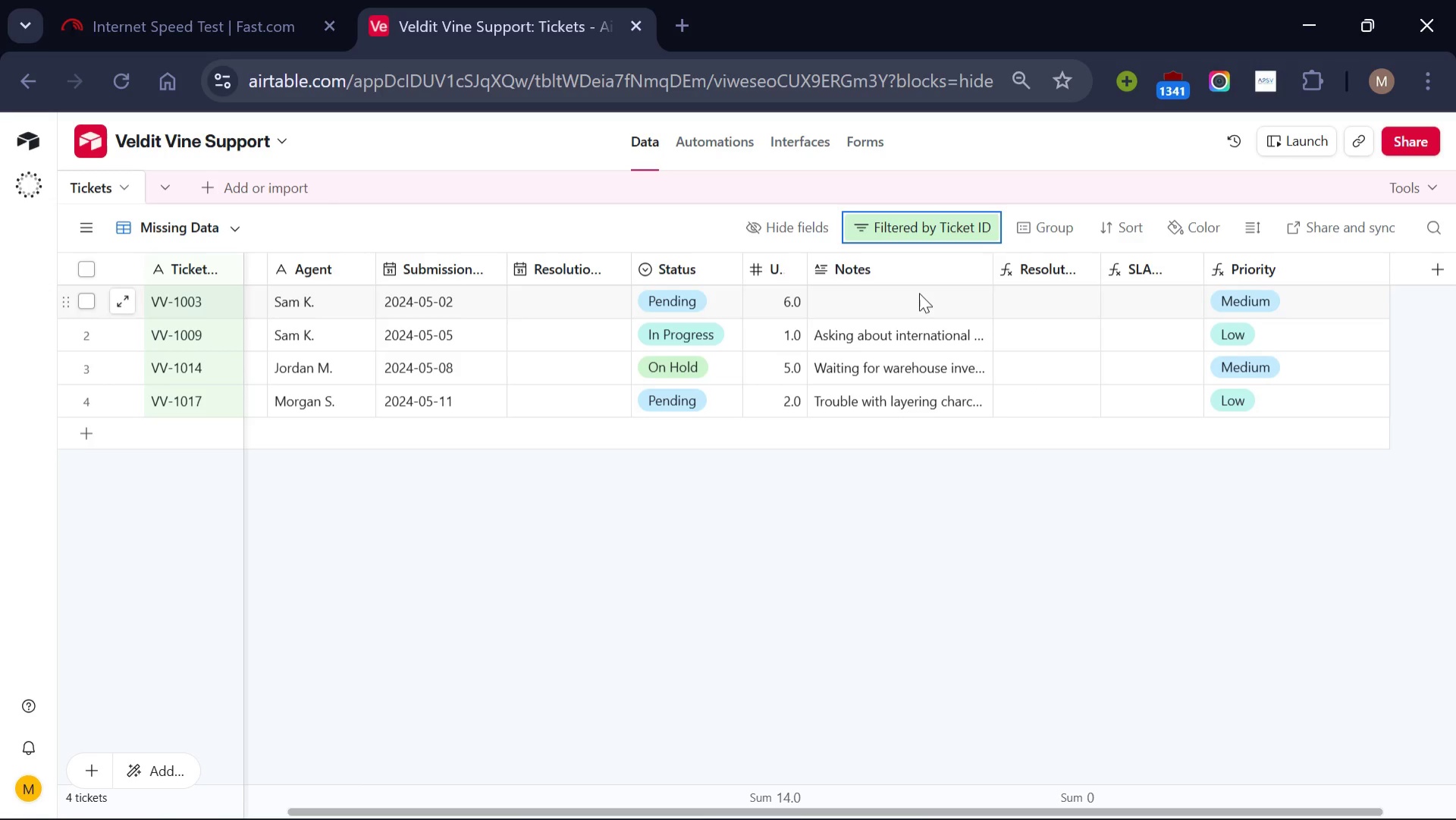 
scroll: coordinate [710, 383], scroll_direction: up, amount: 2.0
 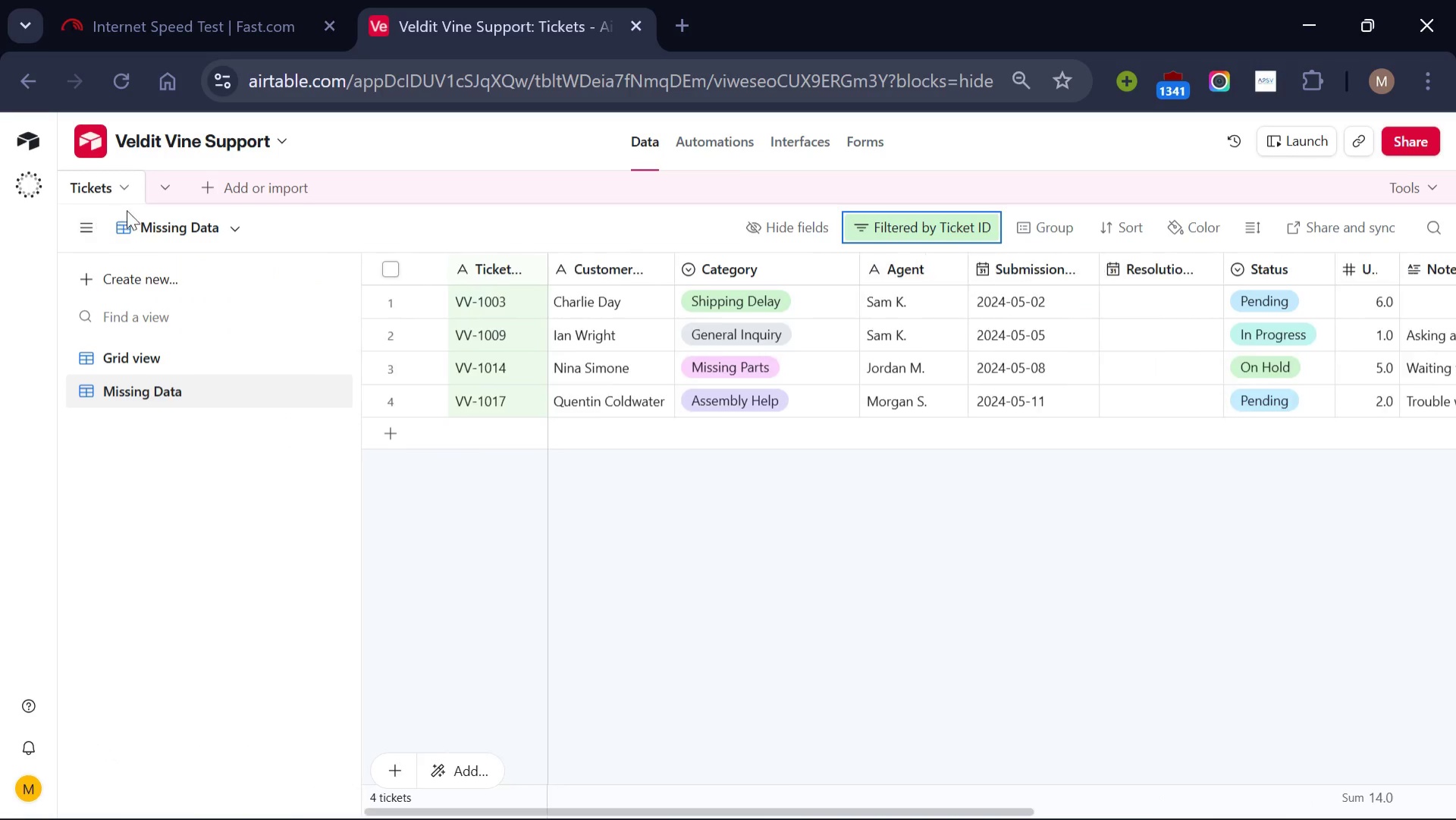 
left_click([174, 359])
 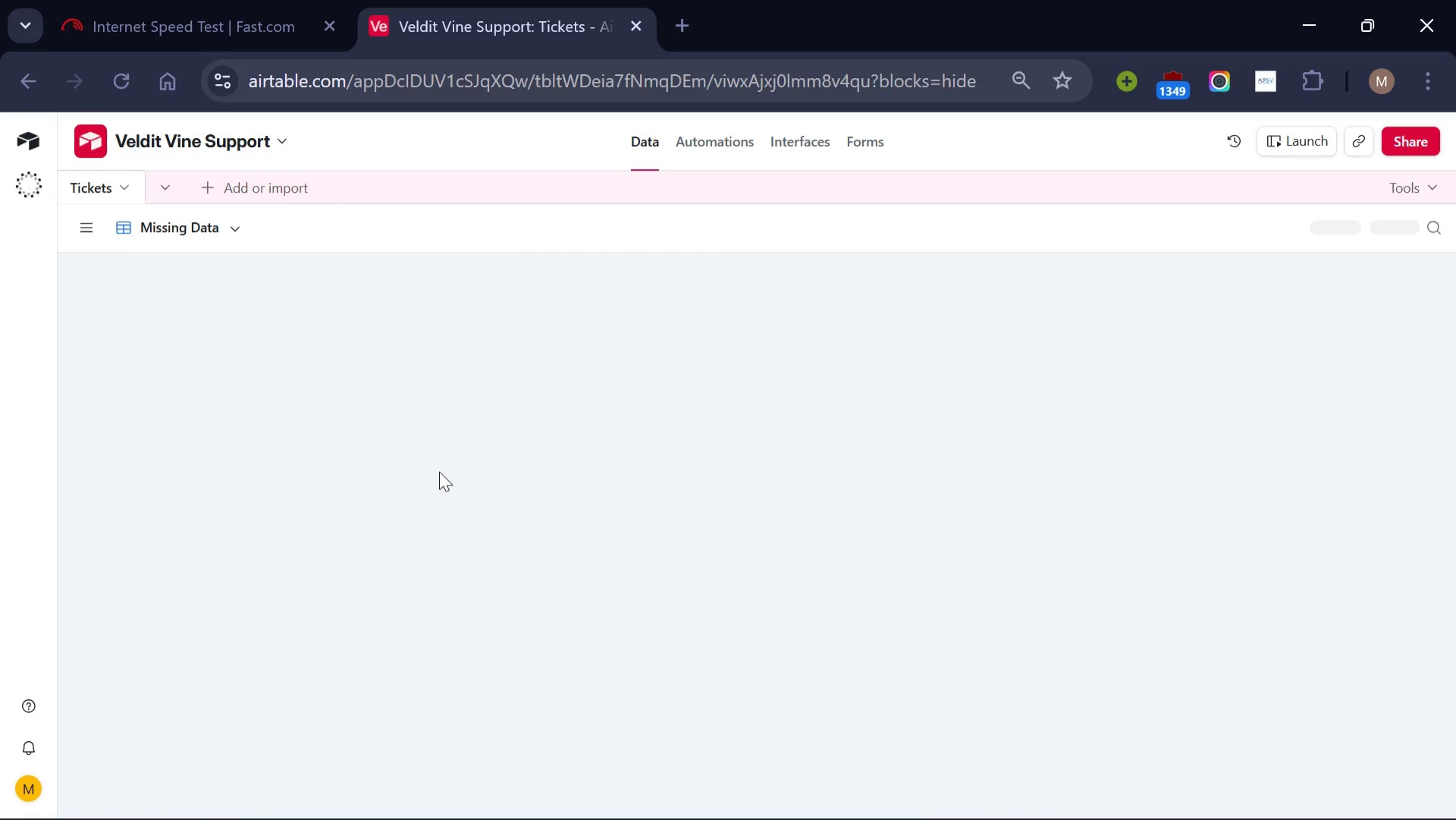 
mouse_move([446, 471])
 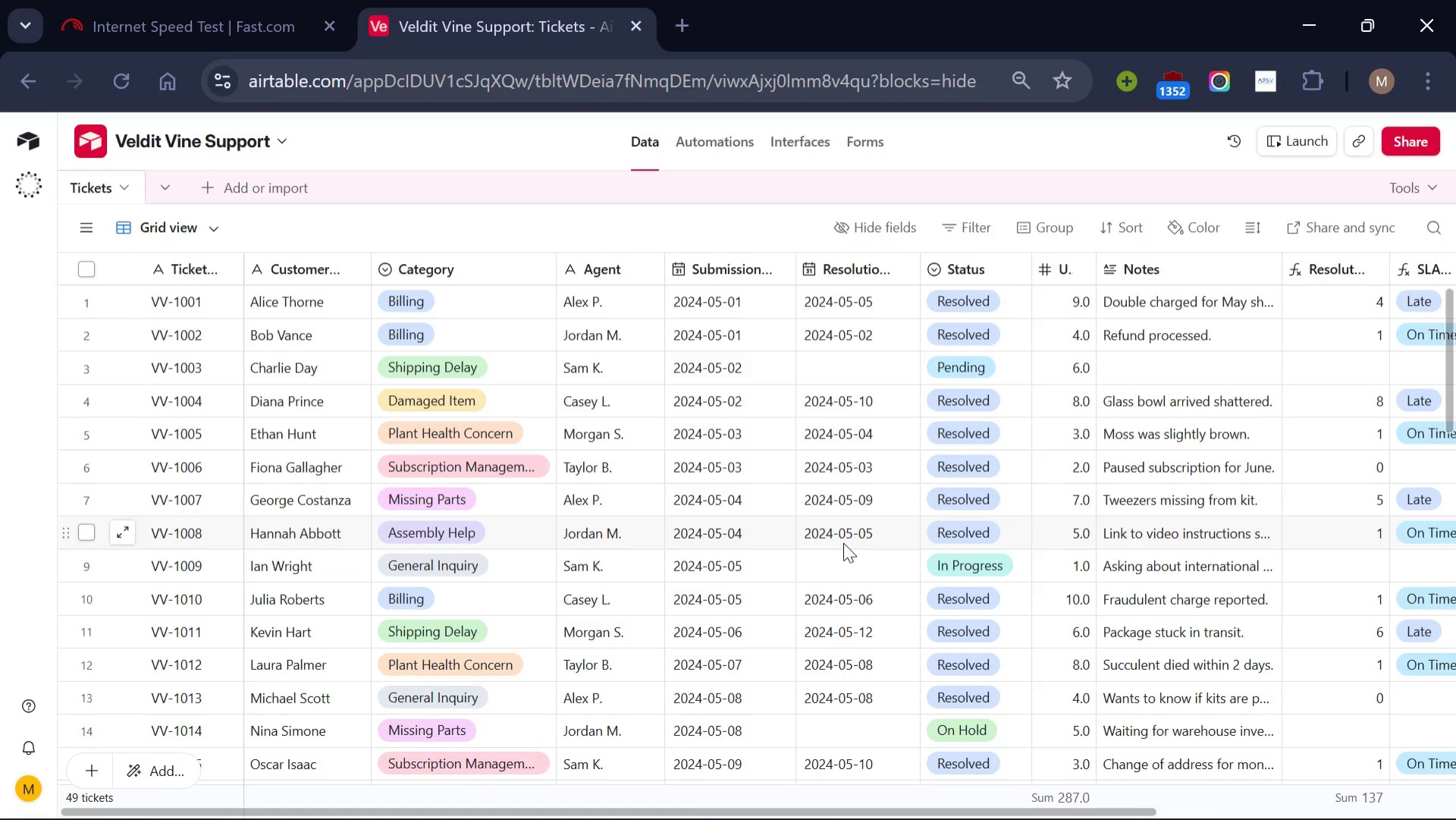 
scroll: coordinate [855, 533], scroll_direction: none, amount: 0.0
 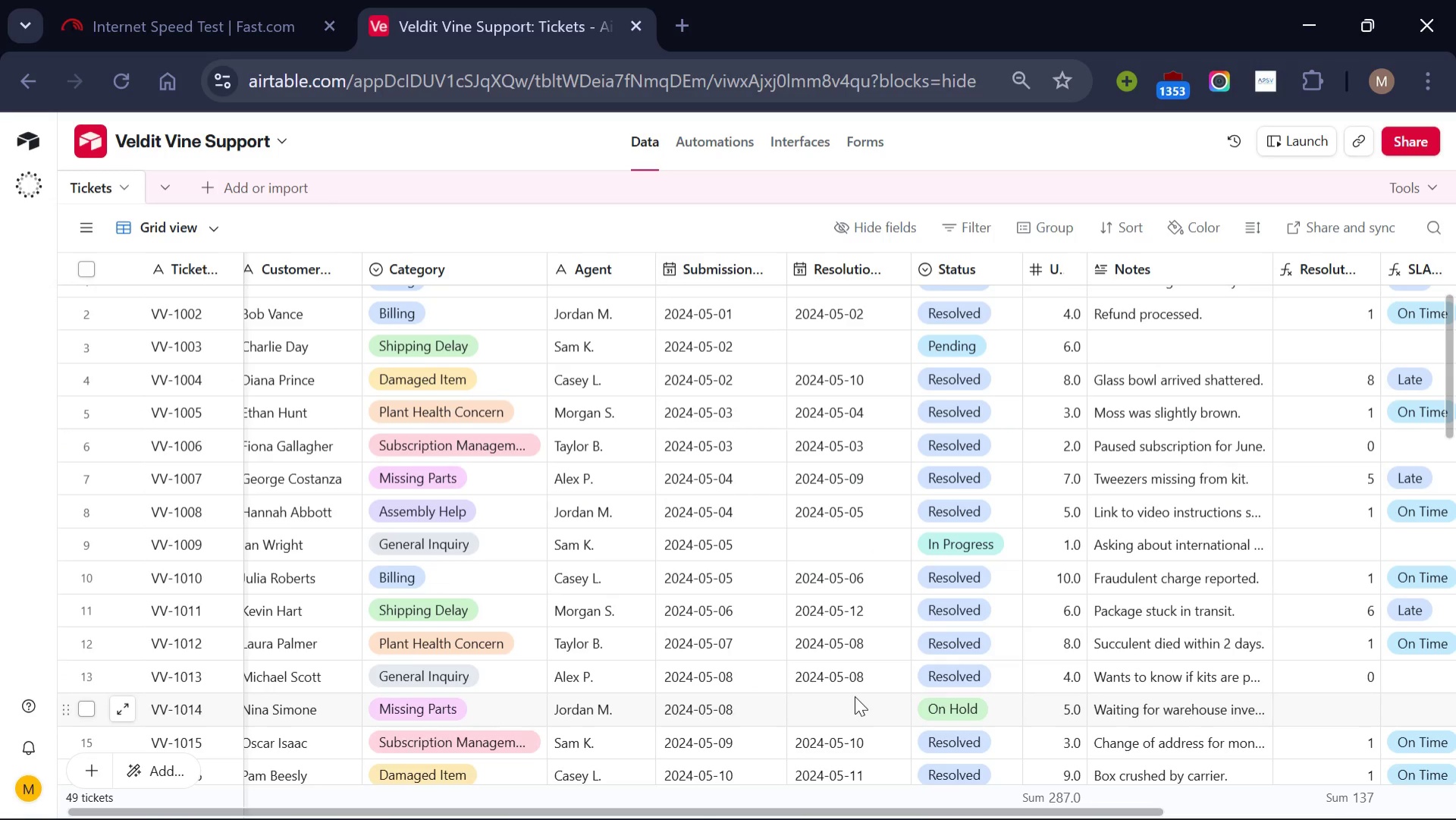 
scroll: coordinate [855, 696], scroll_direction: down, amount: 3.0
 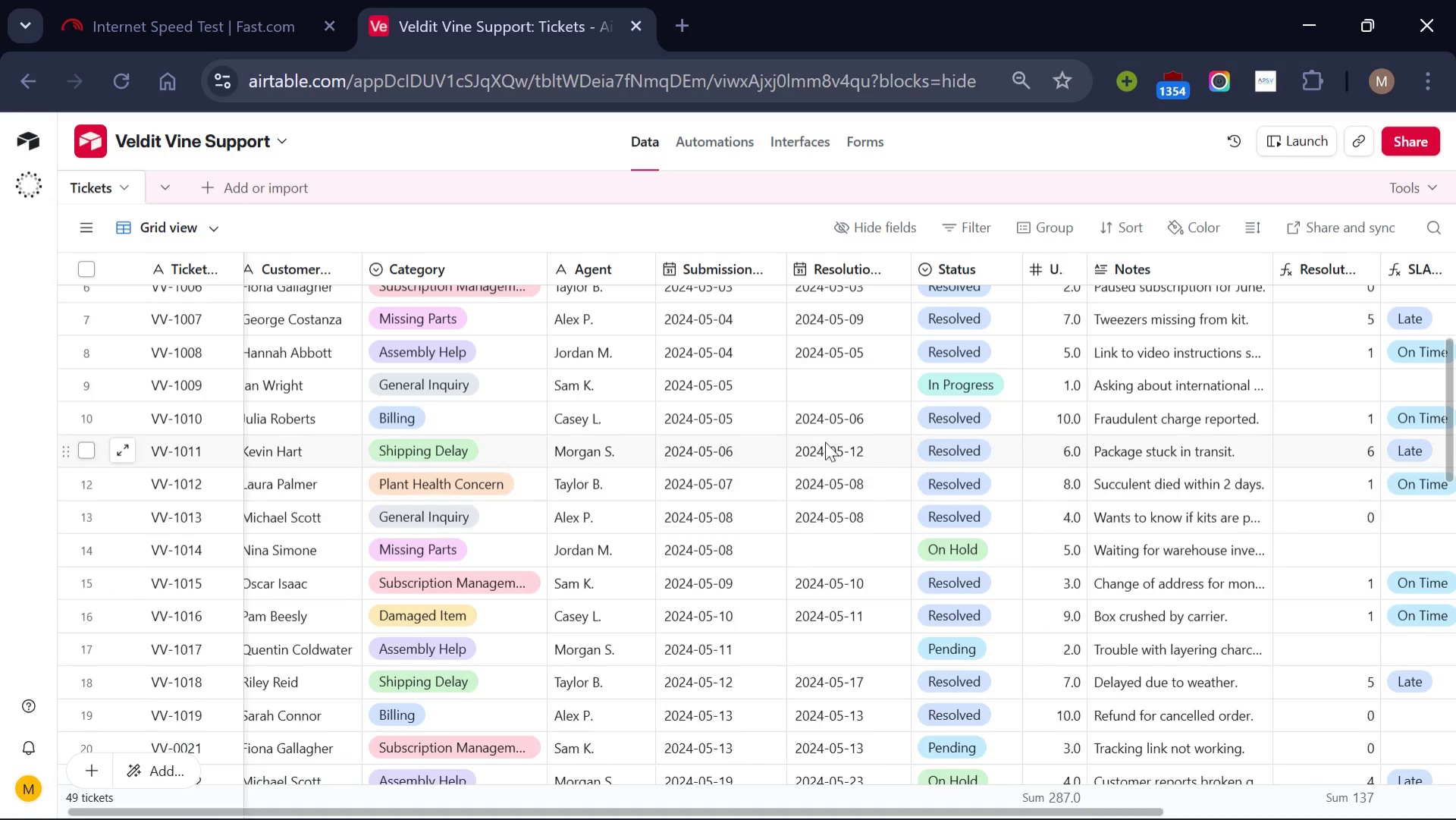 
scroll: coordinate [821, 378], scroll_direction: up, amount: 1.0
 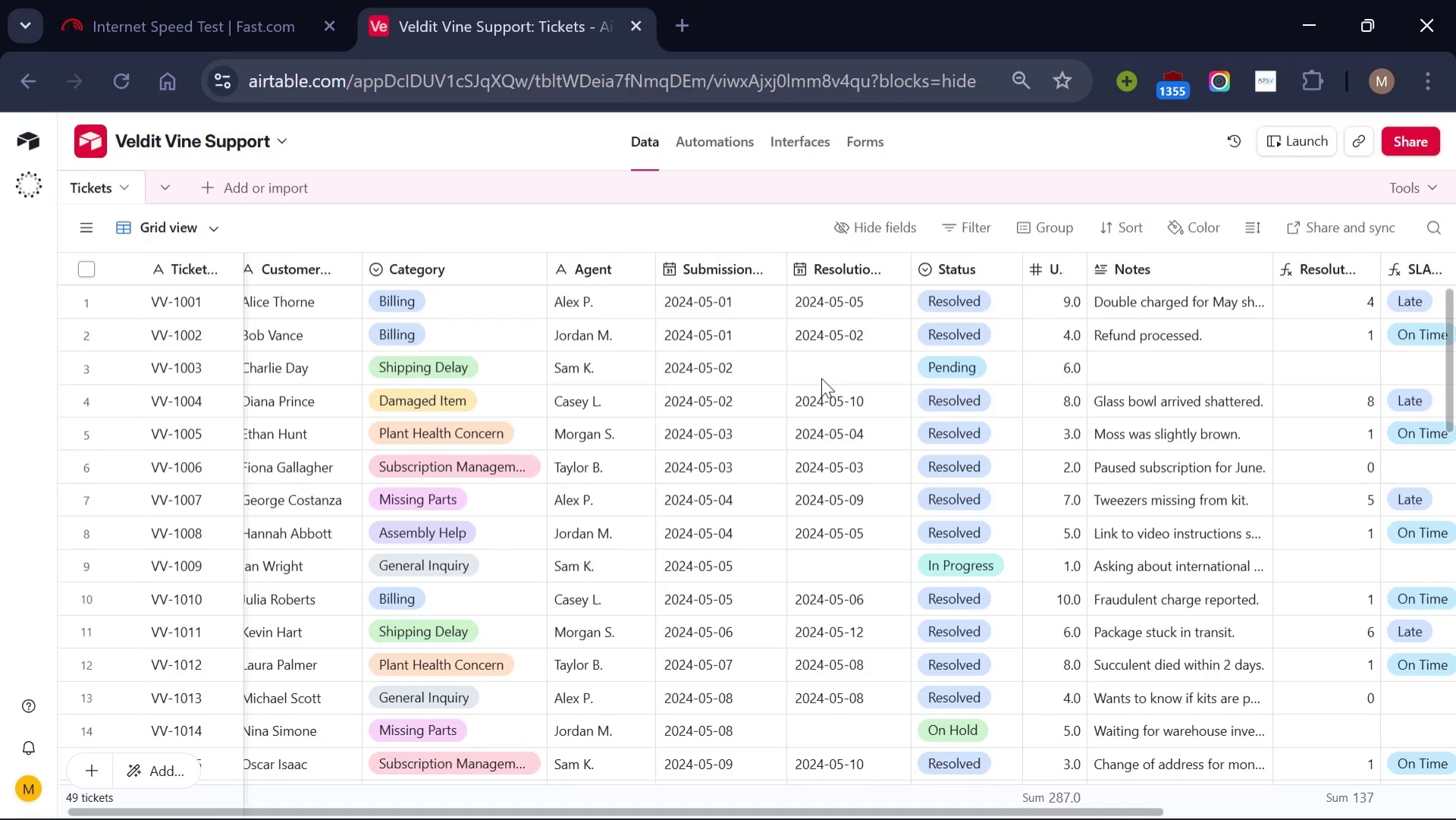 
scroll: coordinate [821, 378], scroll_direction: none, amount: 0.0
 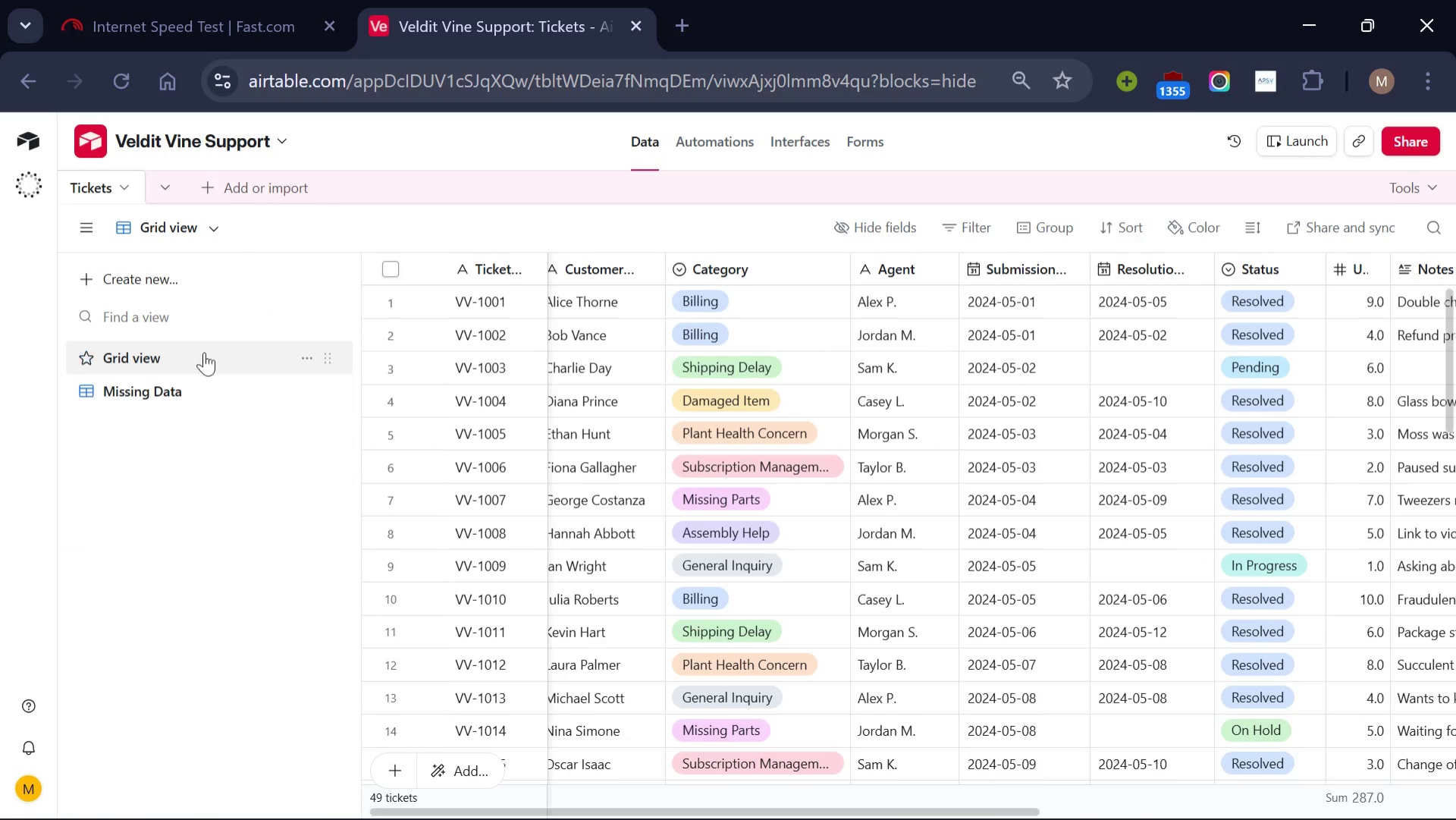 
left_click([217, 382])
 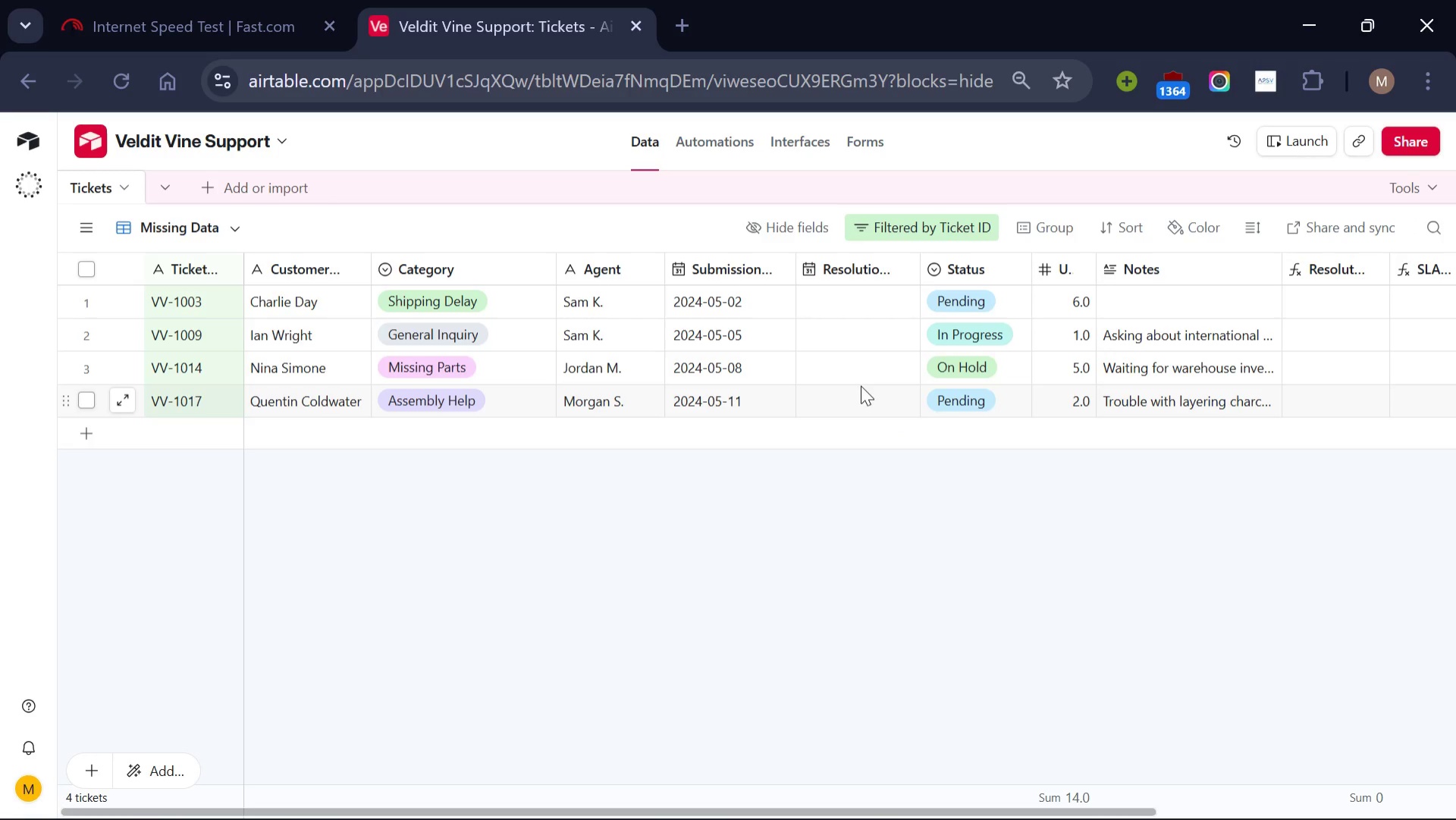 
scroll: coordinate [861, 401], scroll_direction: none, amount: 0.0
 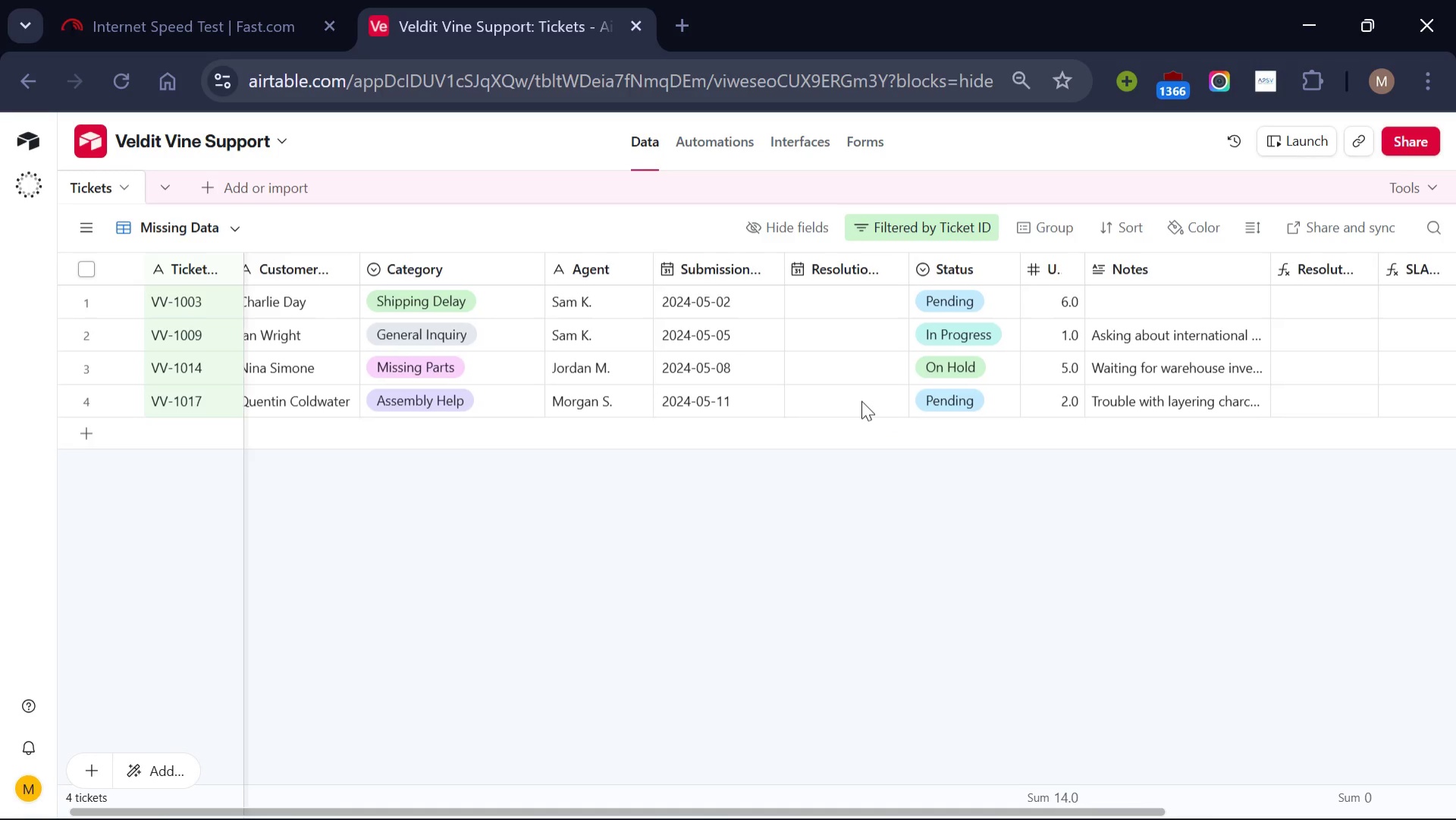 
scroll: coordinate [861, 401], scroll_direction: down, amount: 3.0
 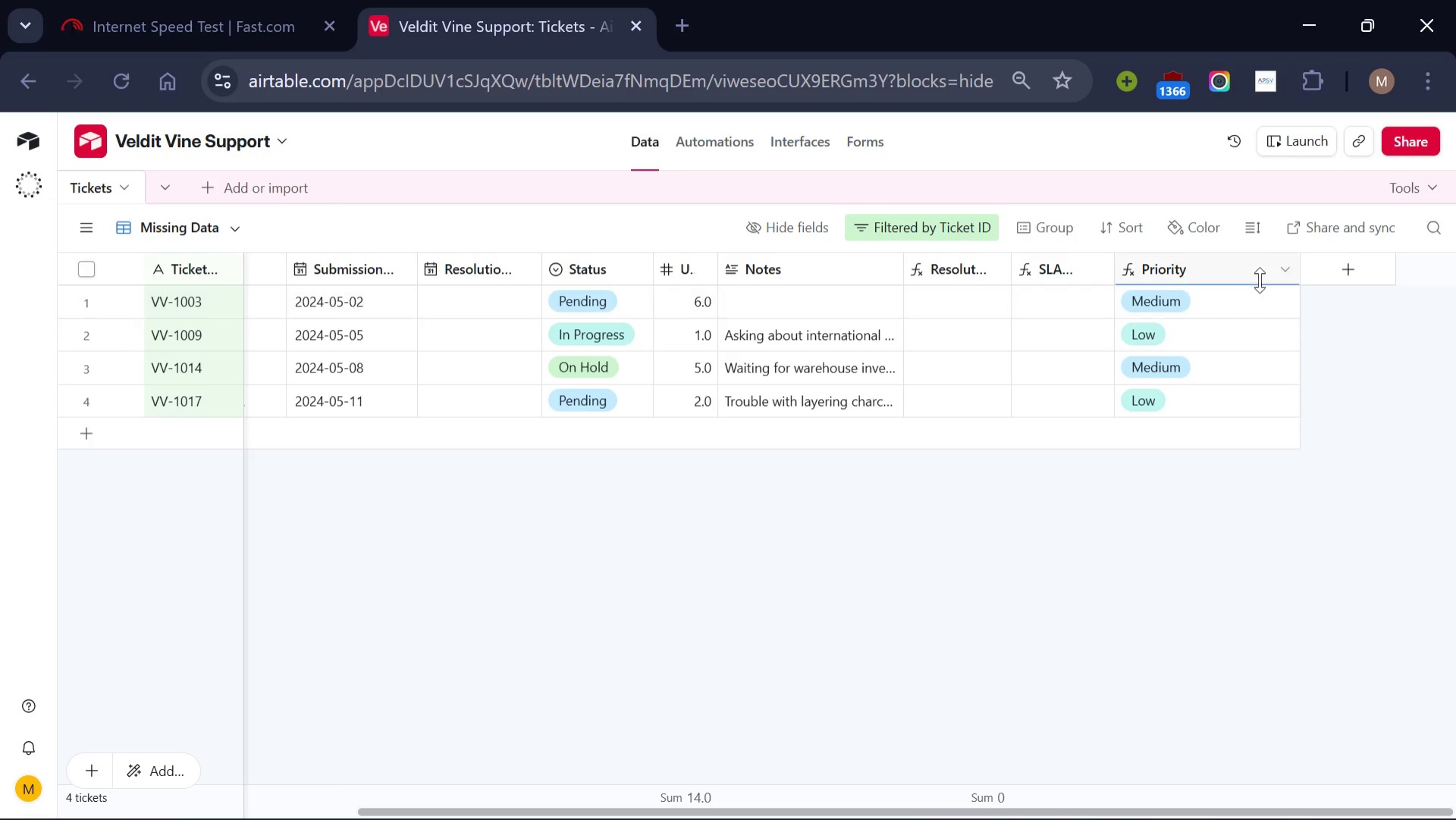 
scroll: coordinate [959, 391], scroll_direction: up, amount: 5.0
 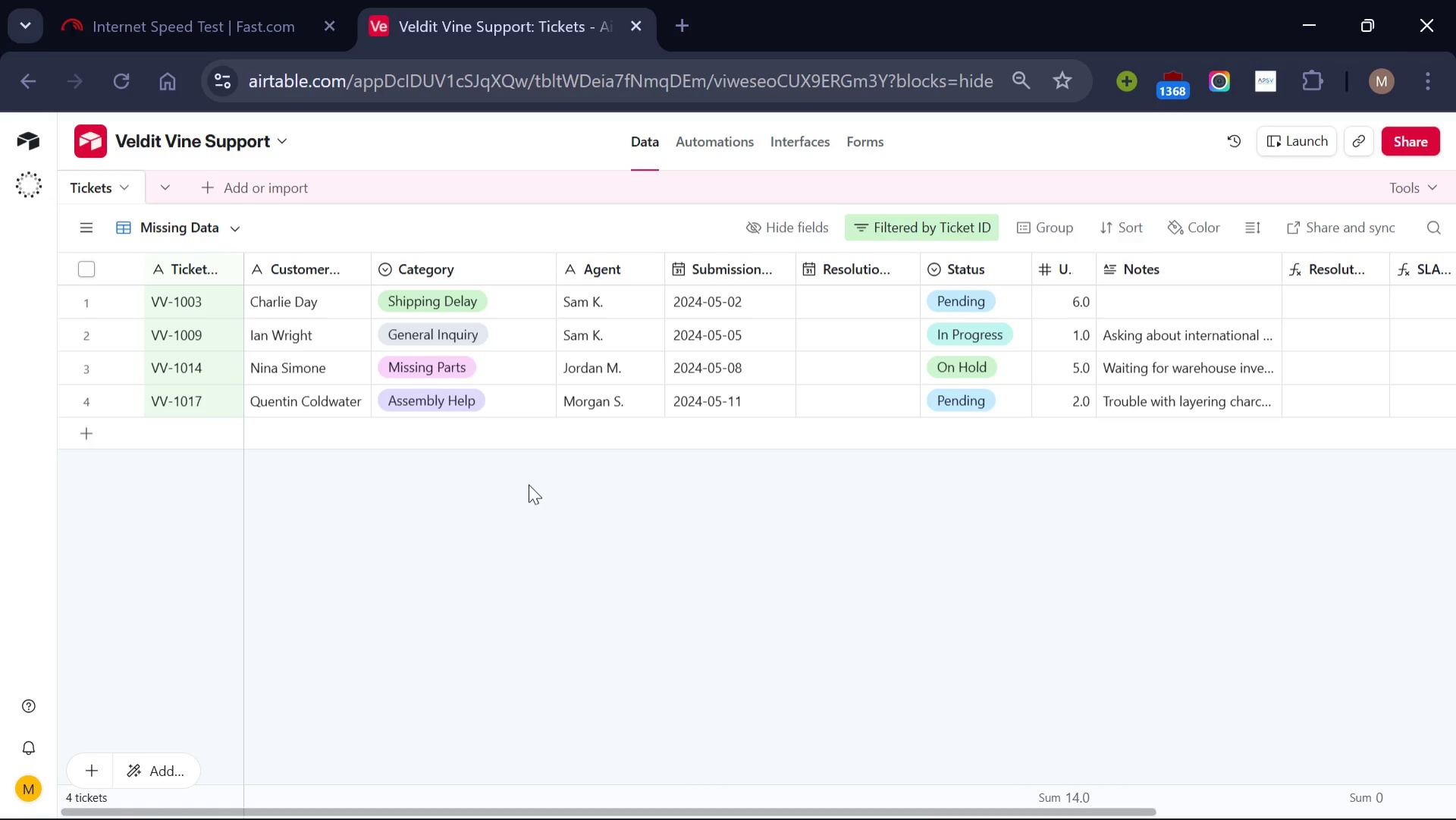 
wait(14.46)
 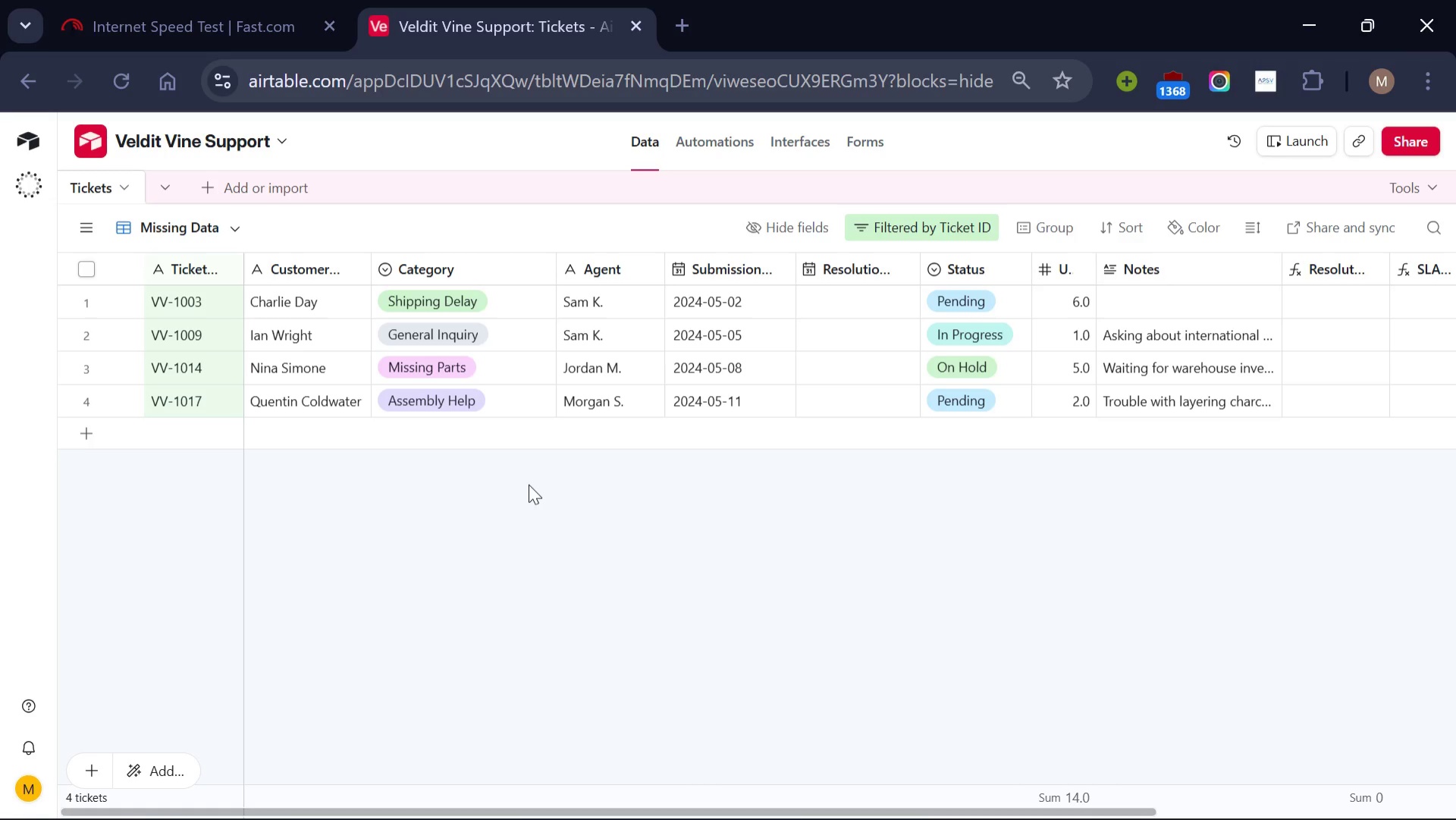 
left_click([155, 275])
 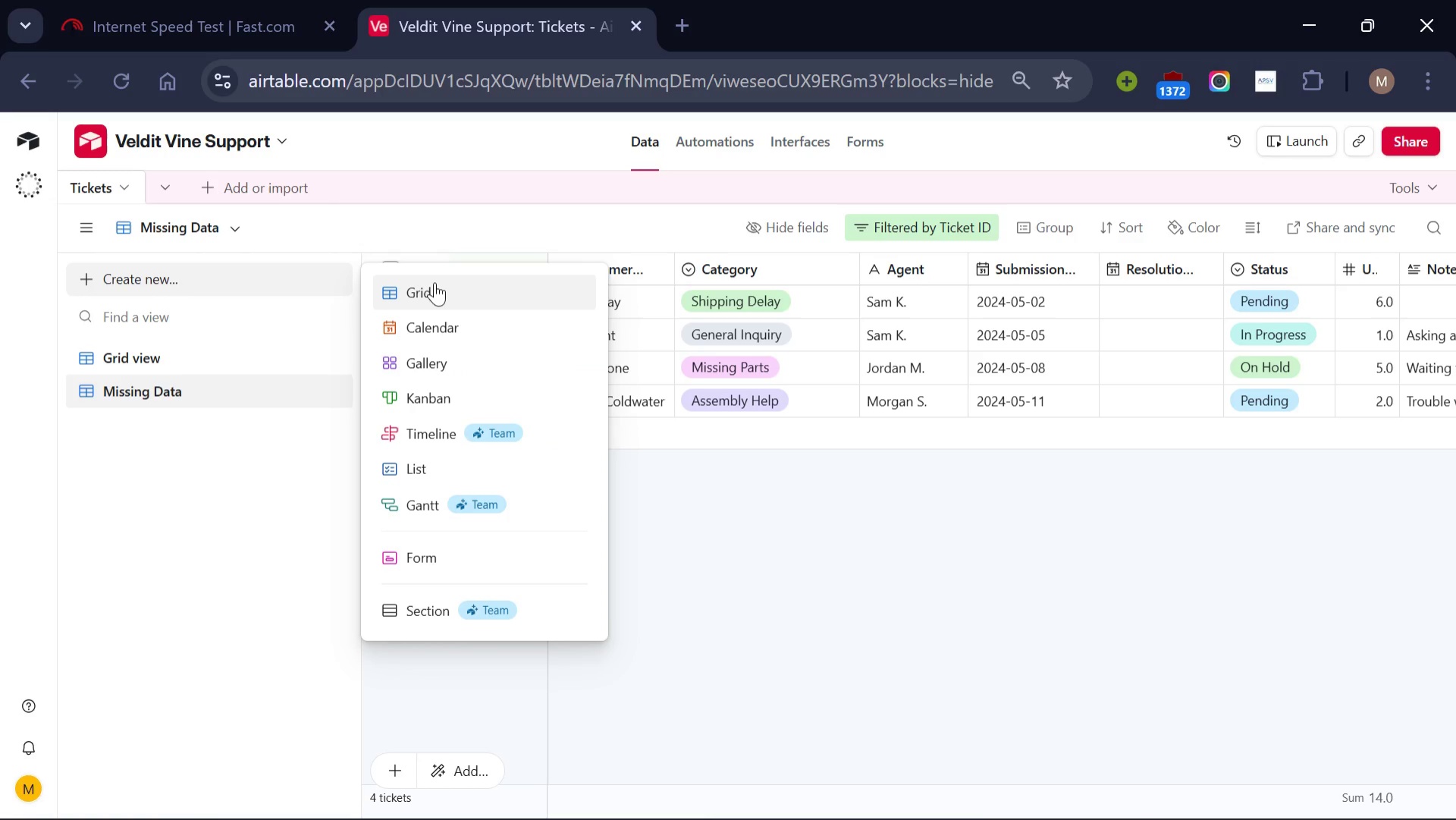 
left_click([435, 282])
 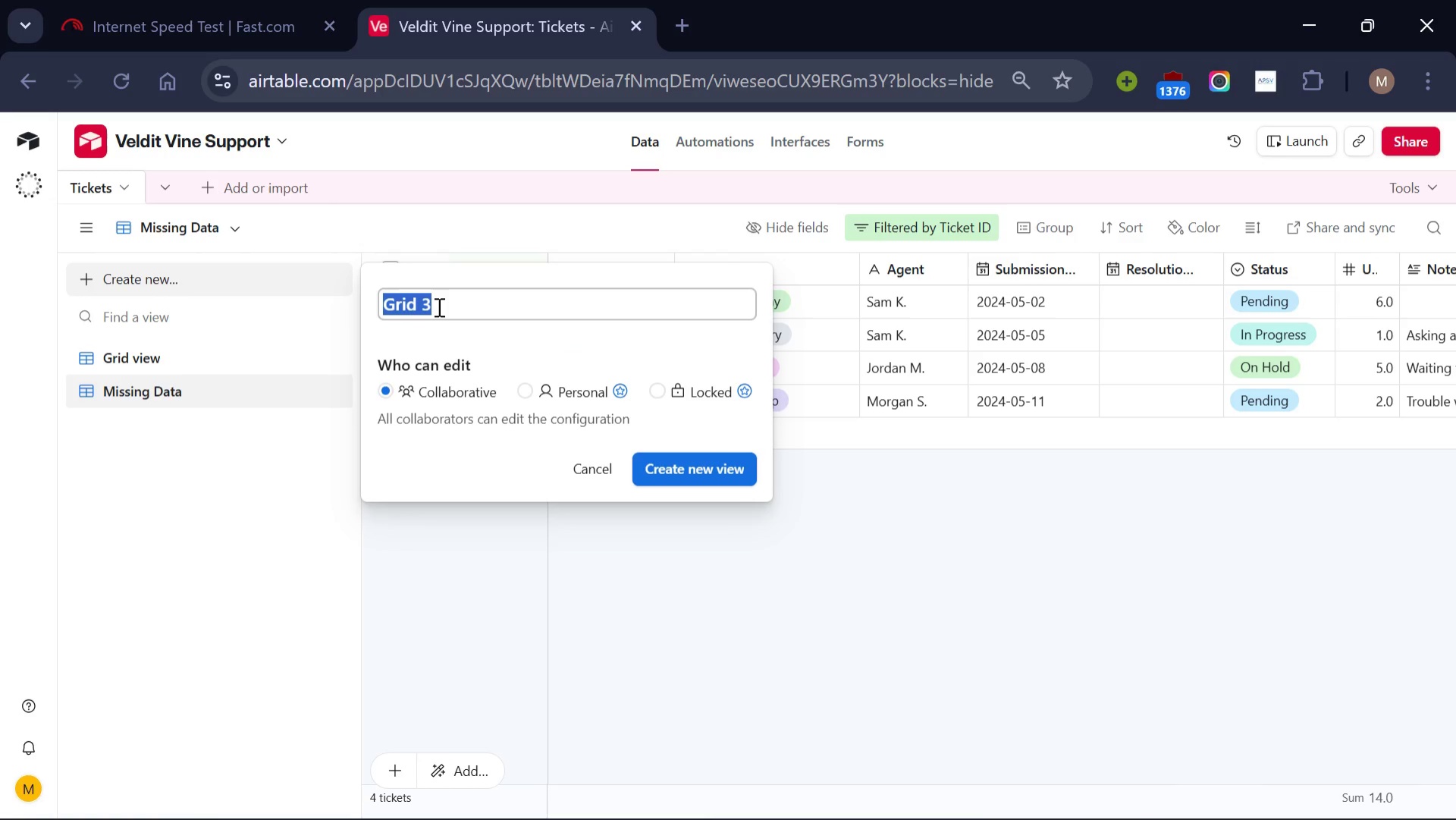 
key(Backspace)
type(SLA Breaches)
 